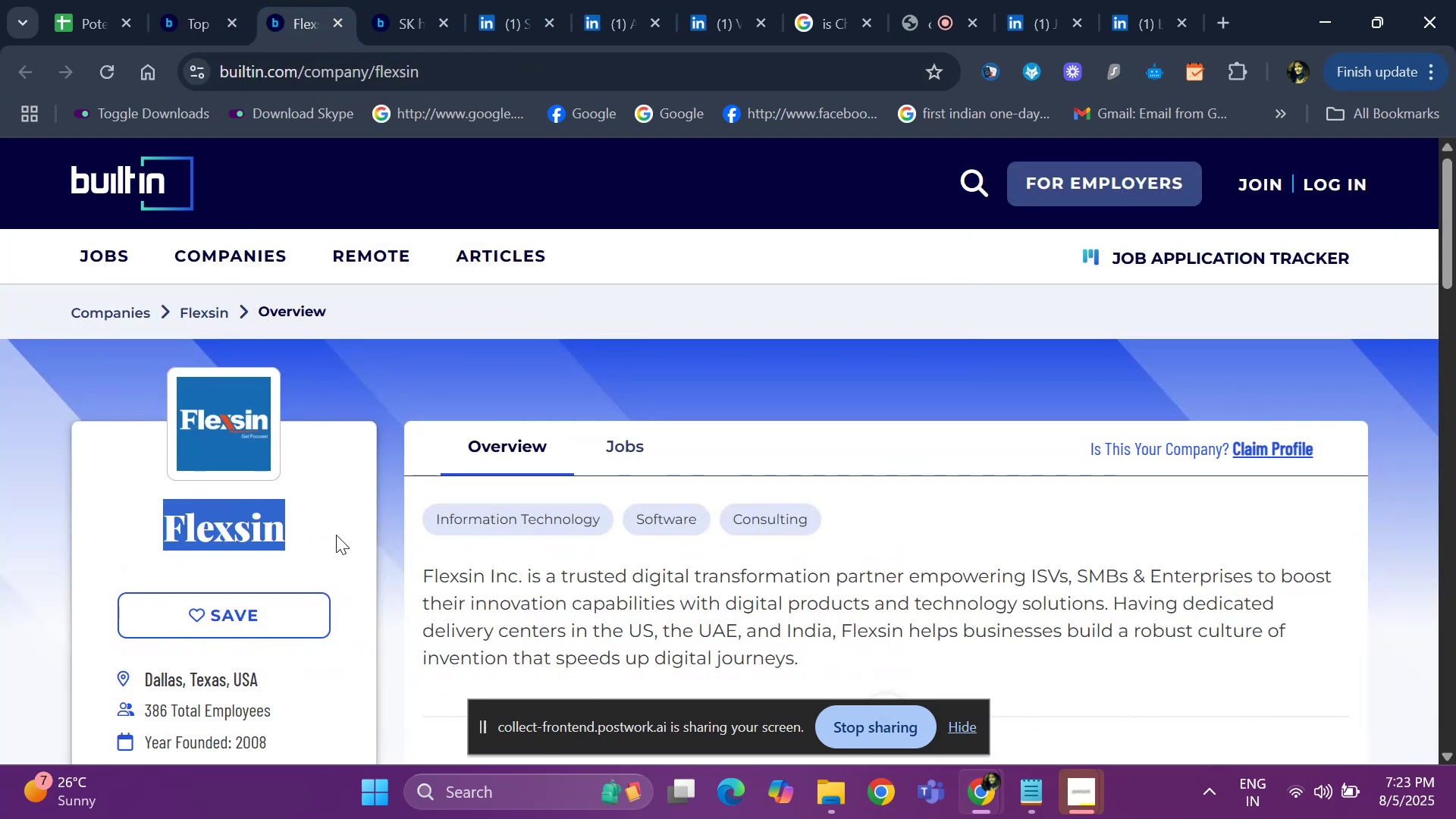 
key(Control+C)
 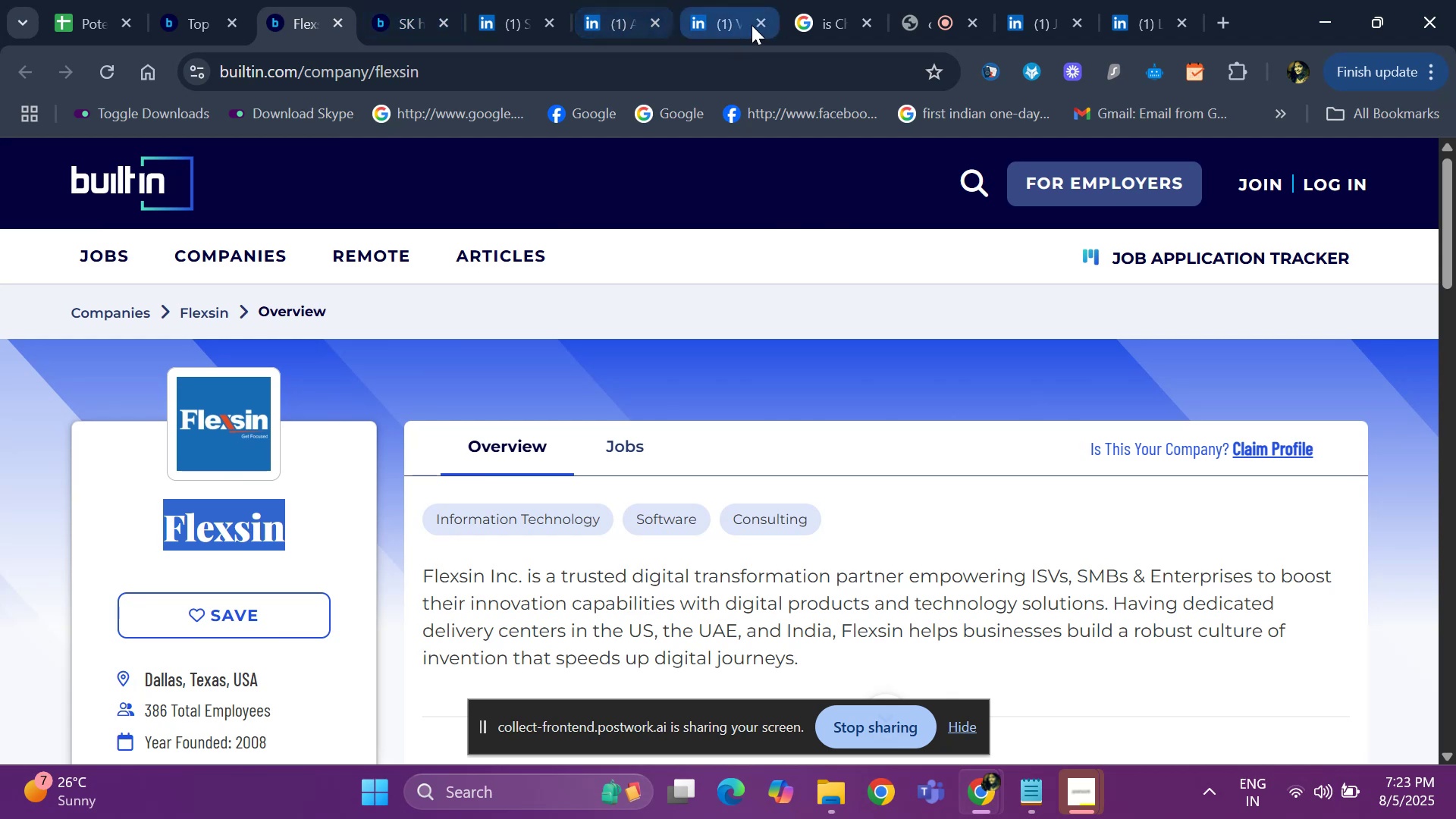 
left_click([830, 26])
 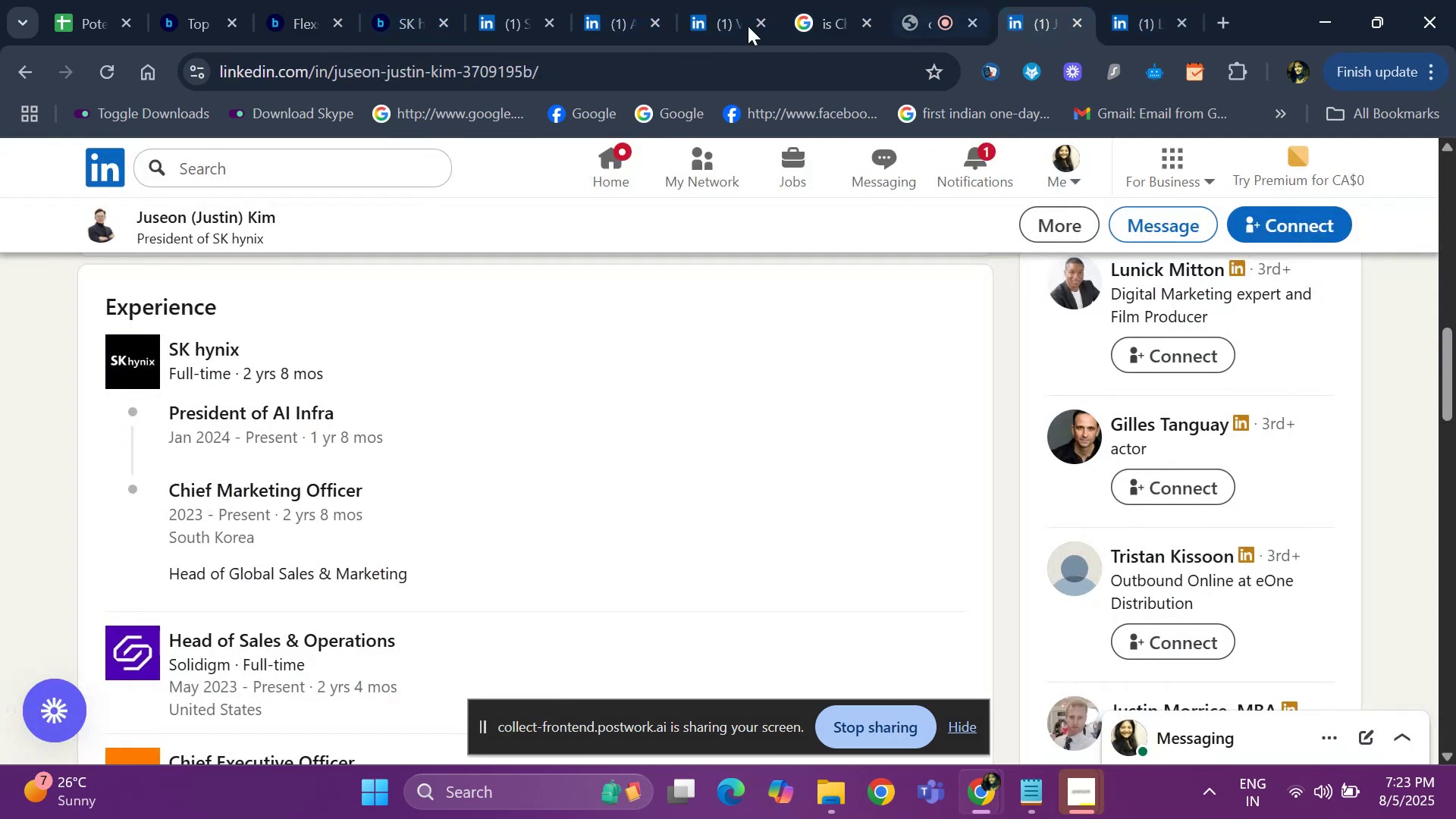 
left_click([34, 74])
 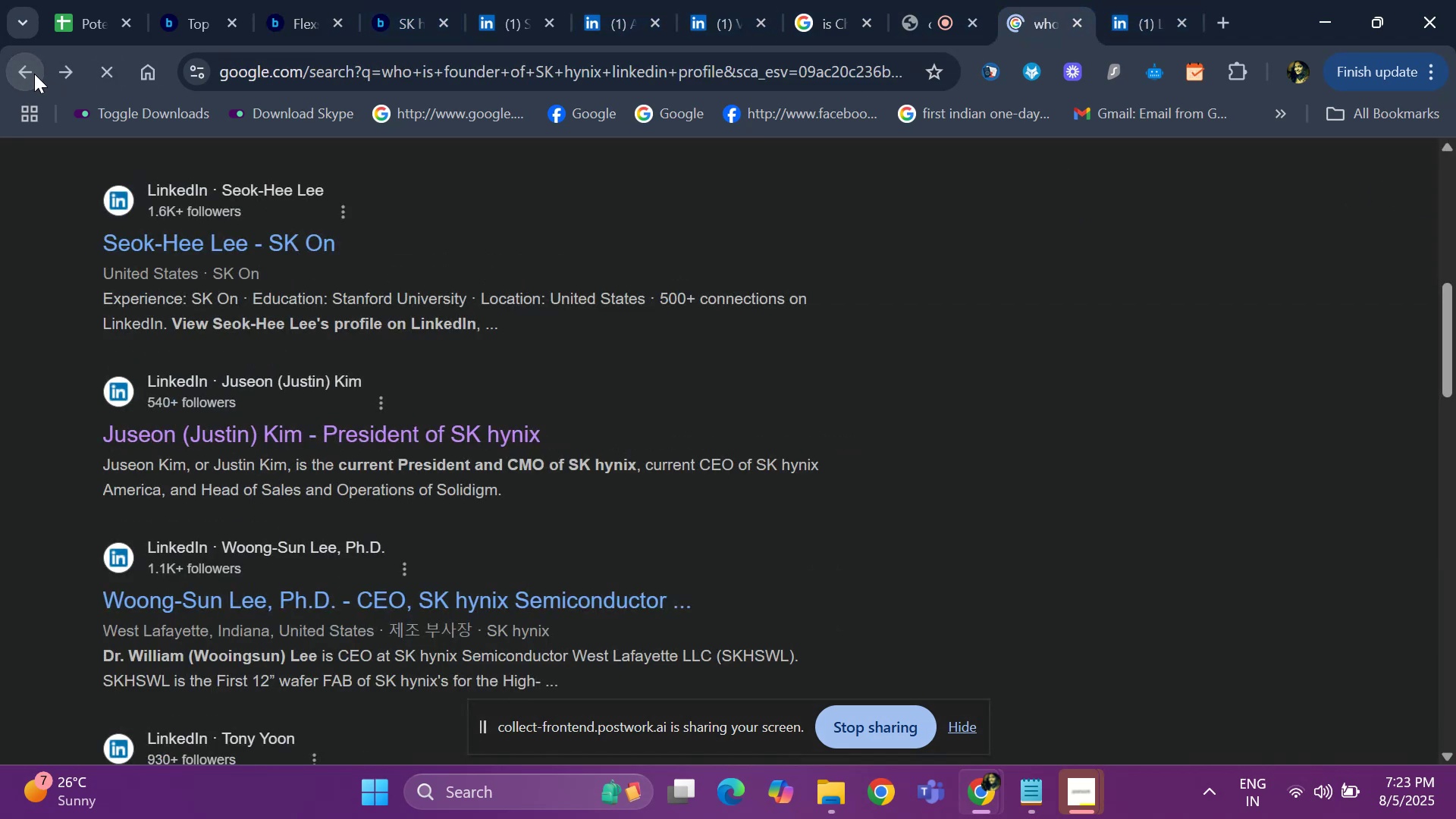 
scroll: coordinate [418, 296], scroll_direction: up, amount: 6.0
 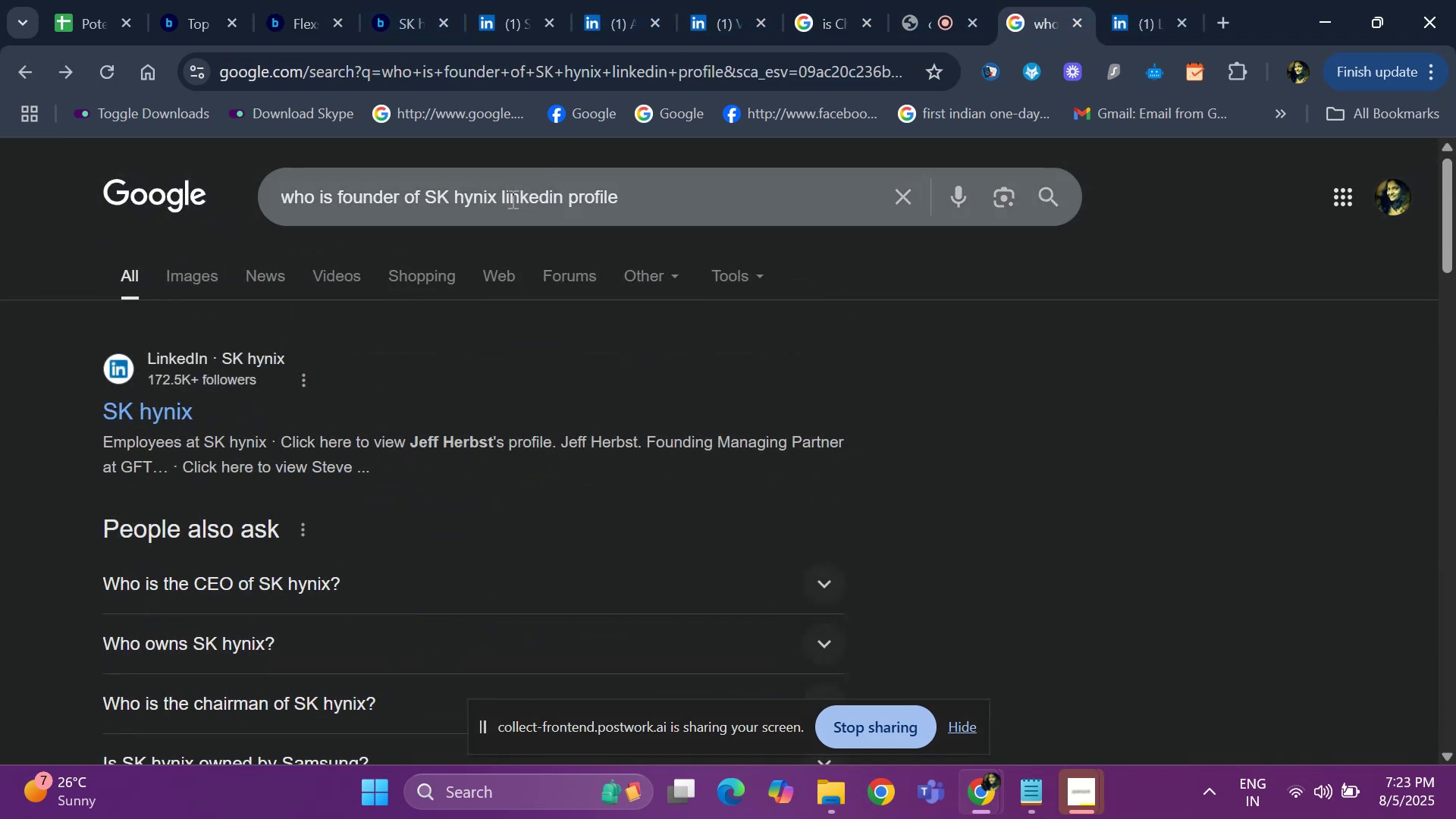 
left_click_drag(start_coordinate=[497, 196], to_coordinate=[426, 200])
 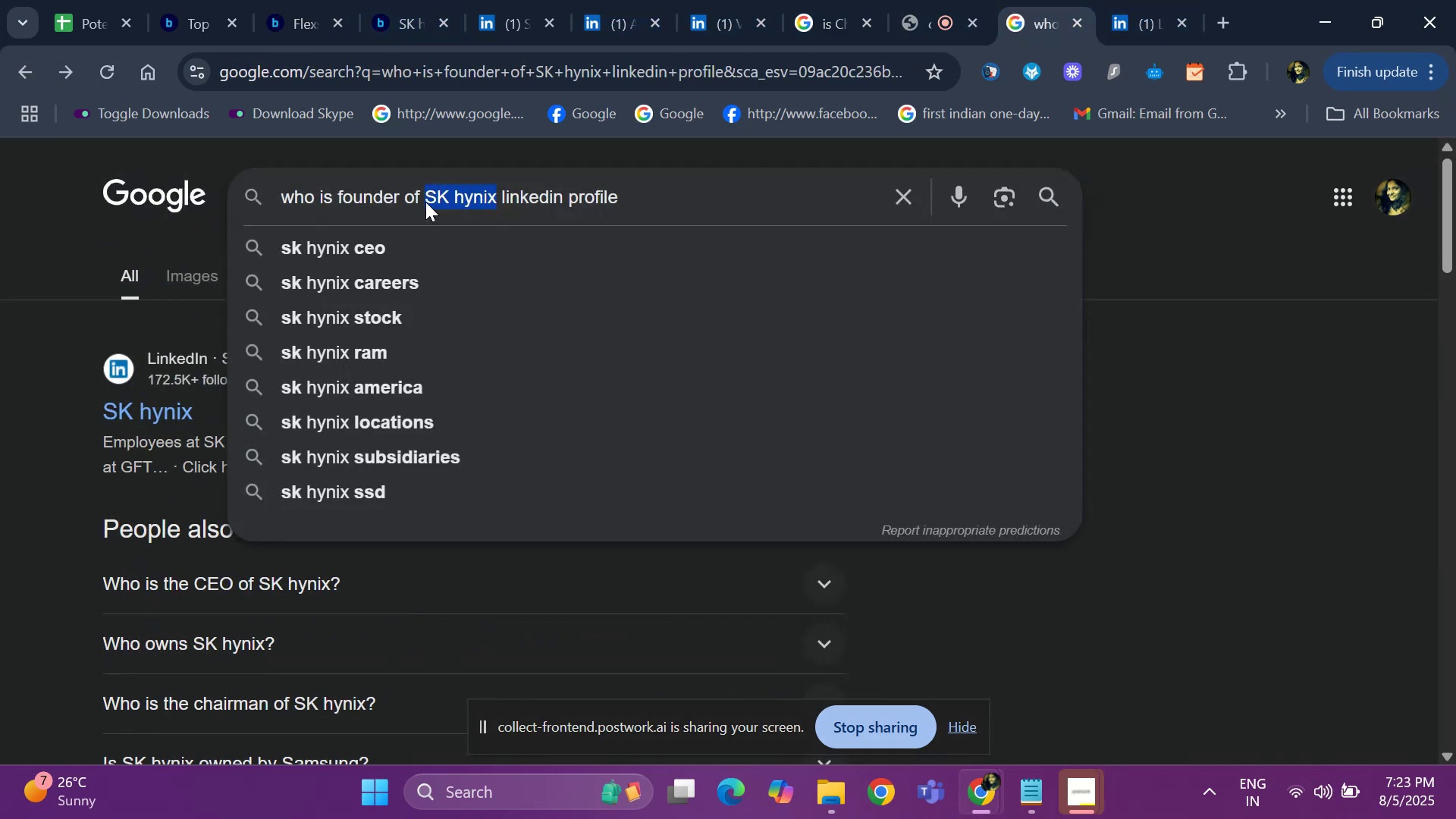 
key(Backspace)
 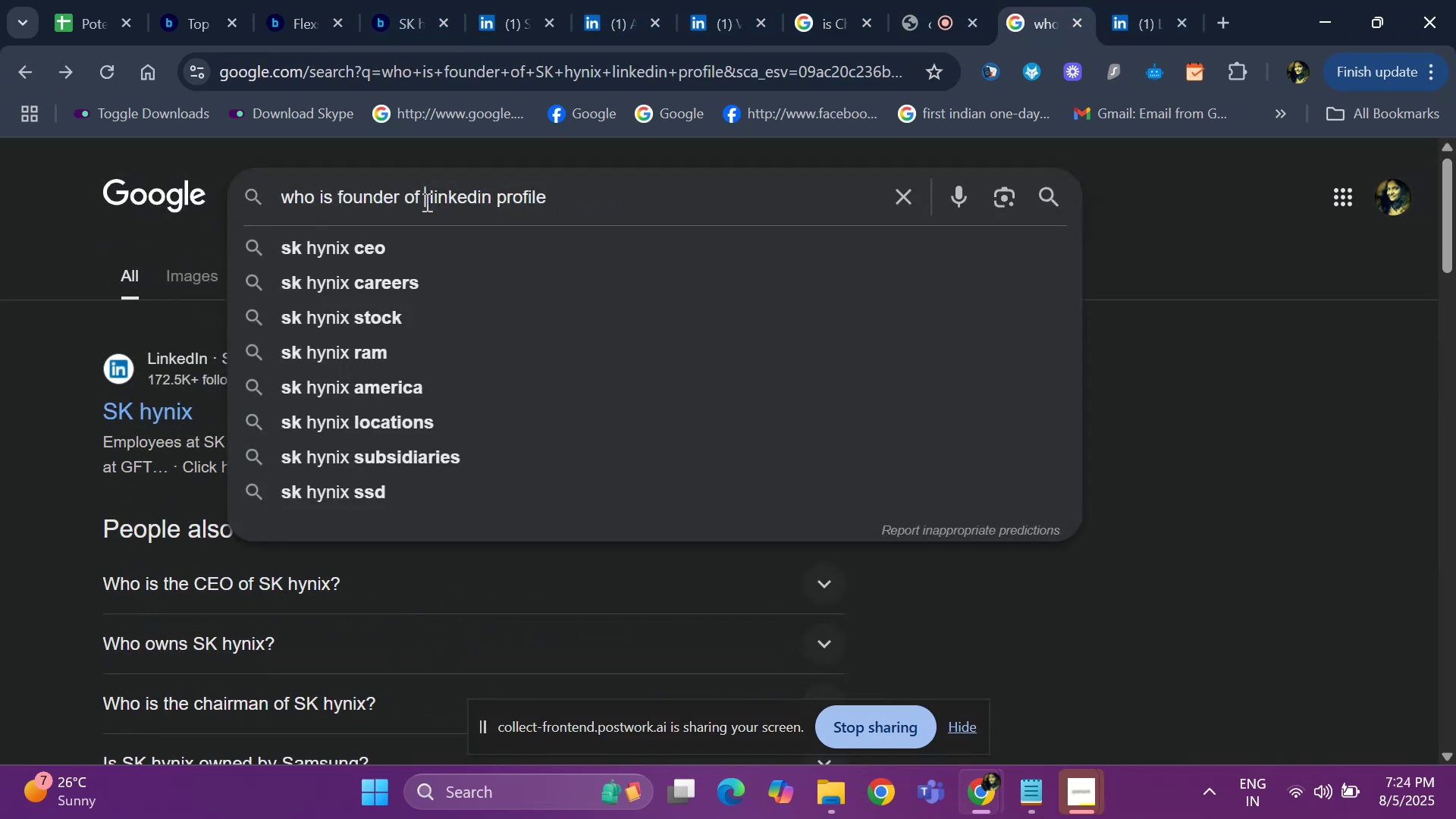 
key(Control+ControlLeft)
 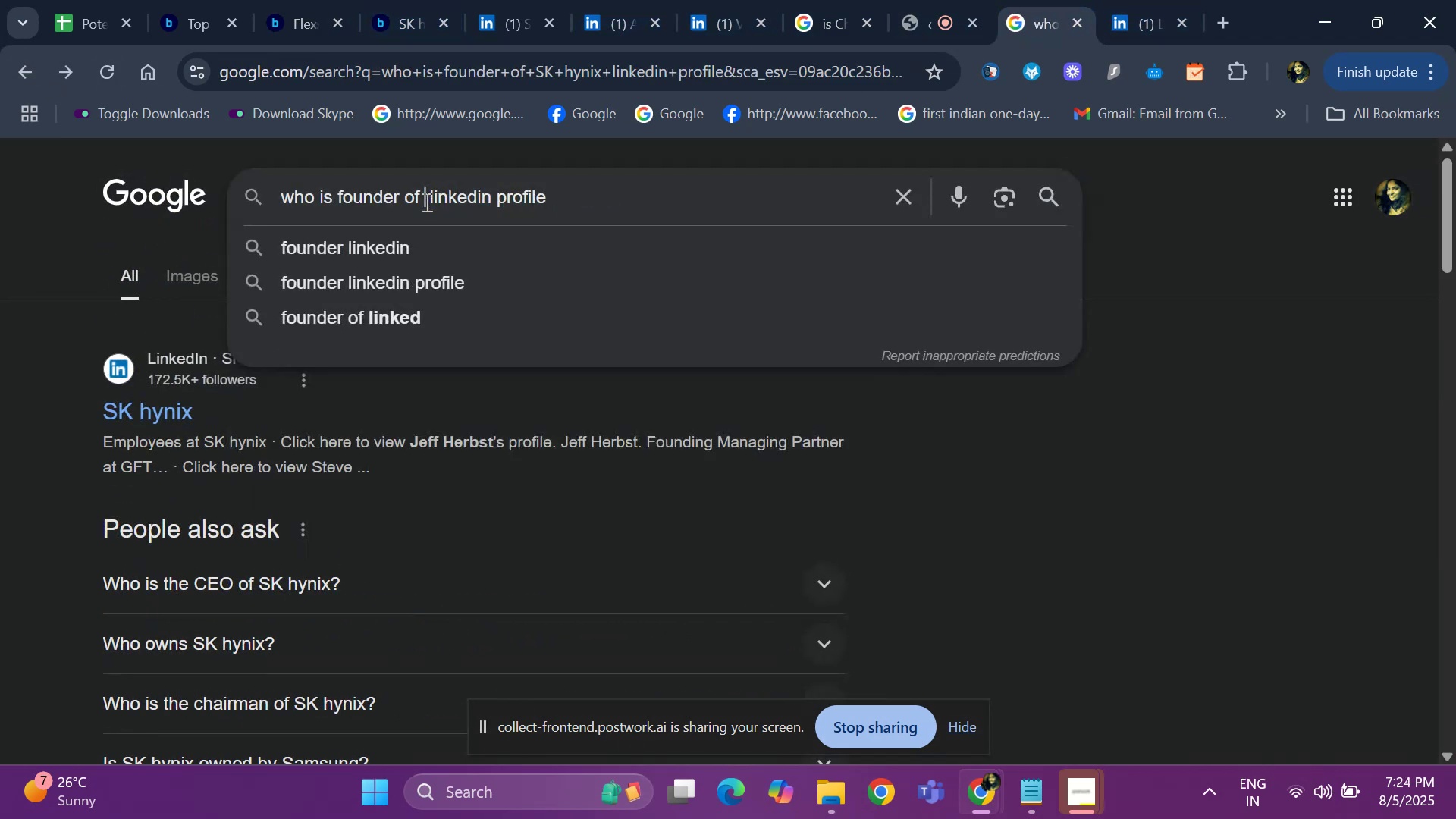 
key(Control+V)
 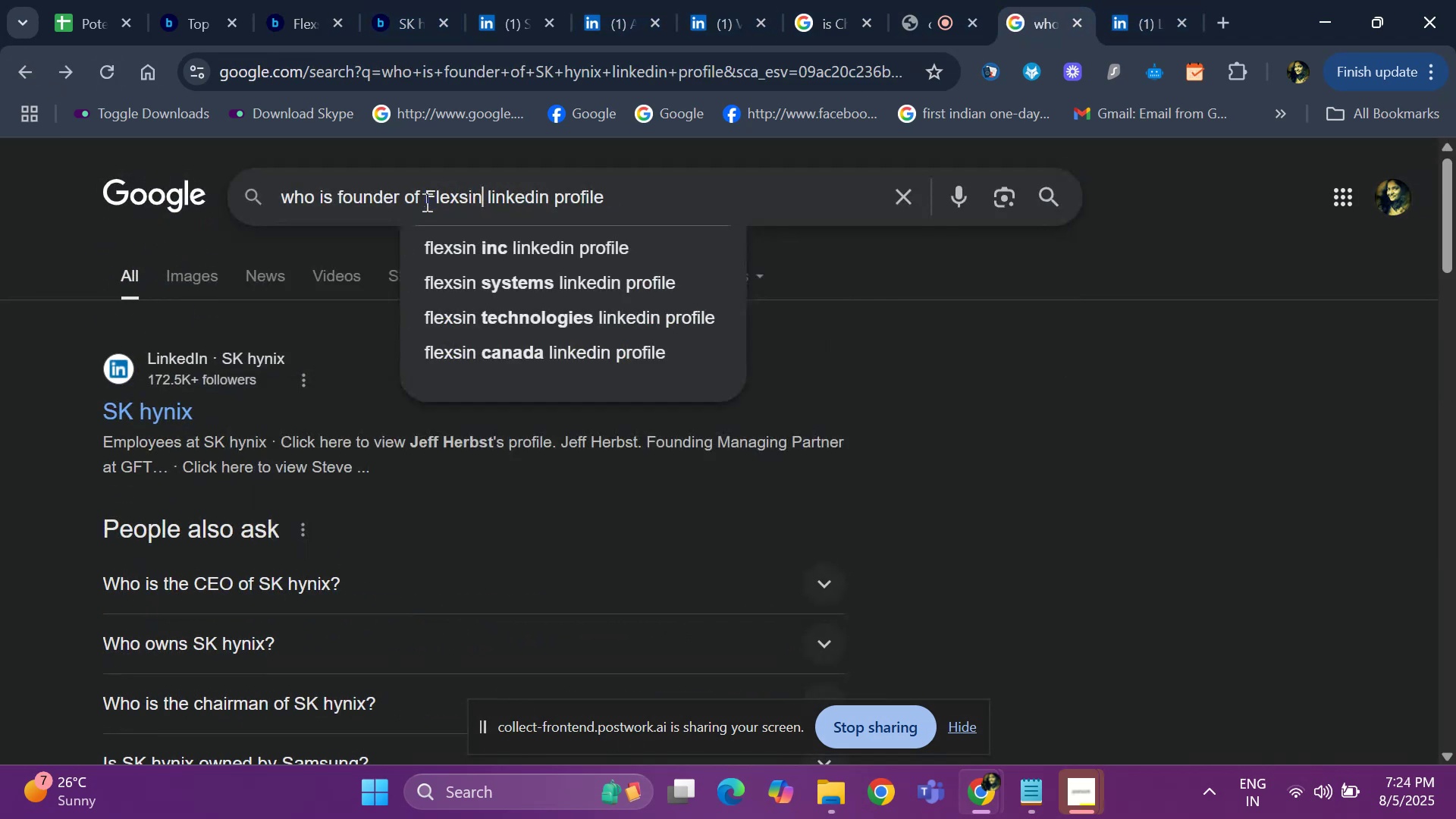 
key(Space)
 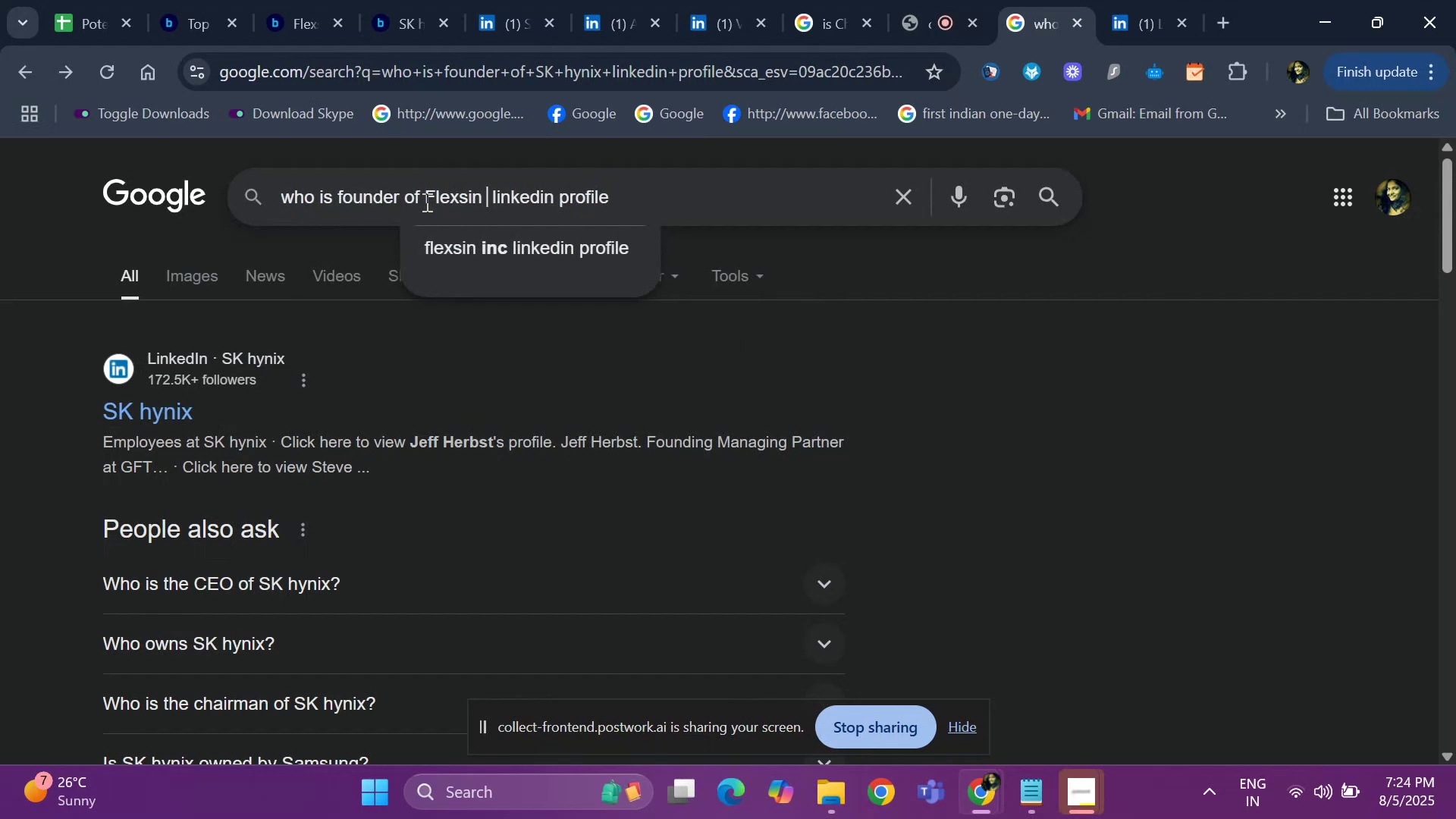 
key(Enter)
 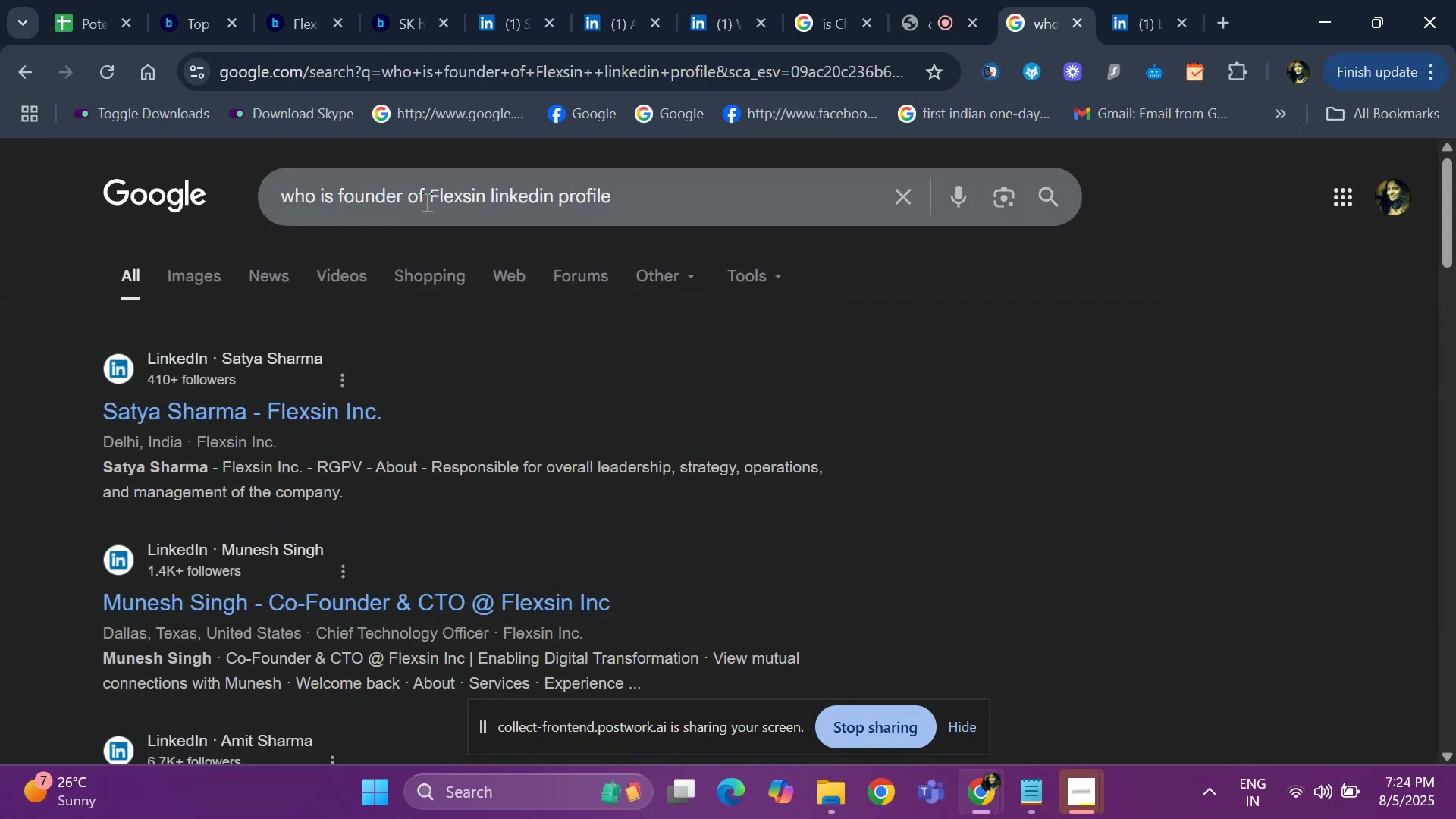 
wait(5.16)
 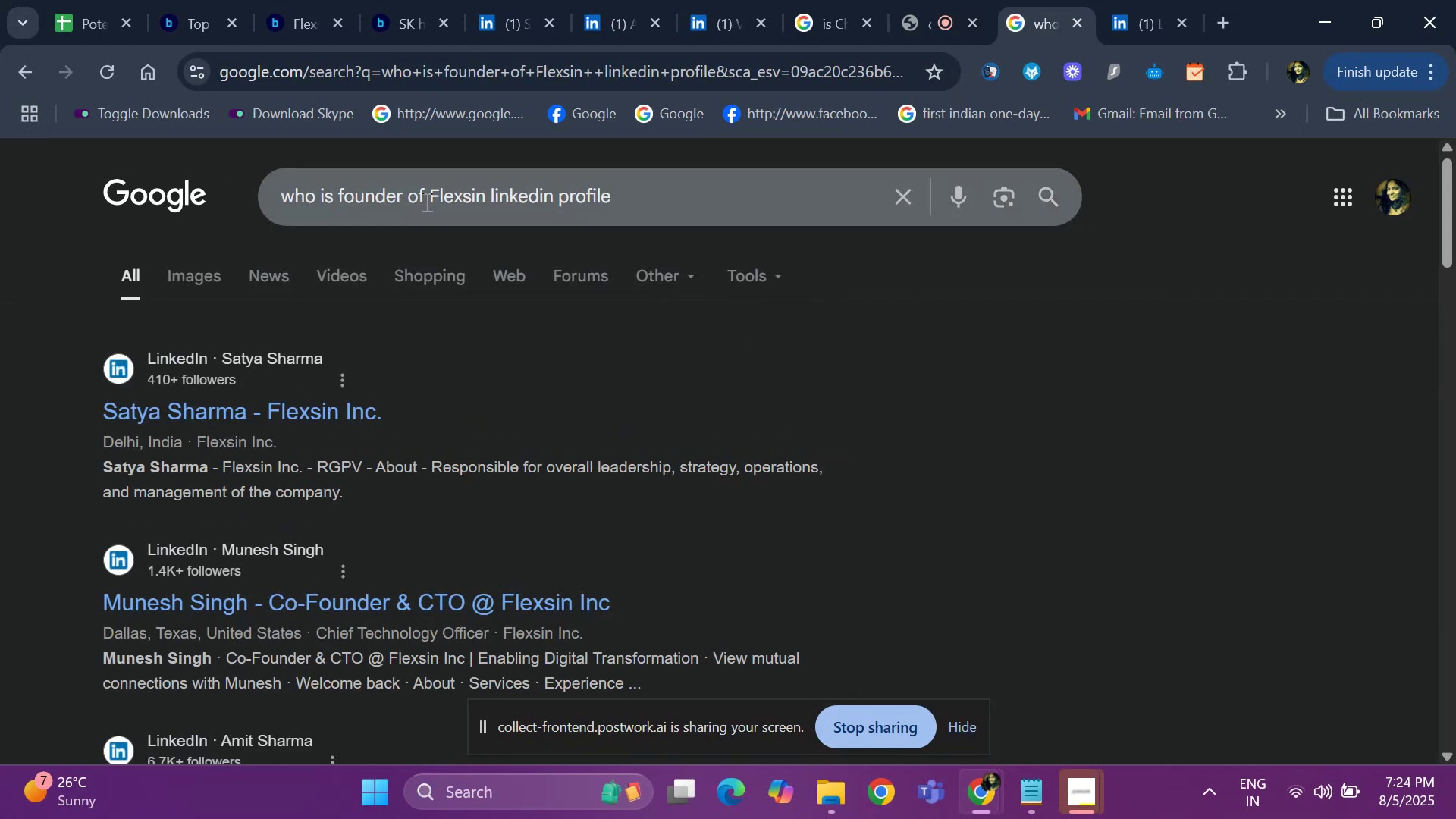 
right_click([306, 601])
 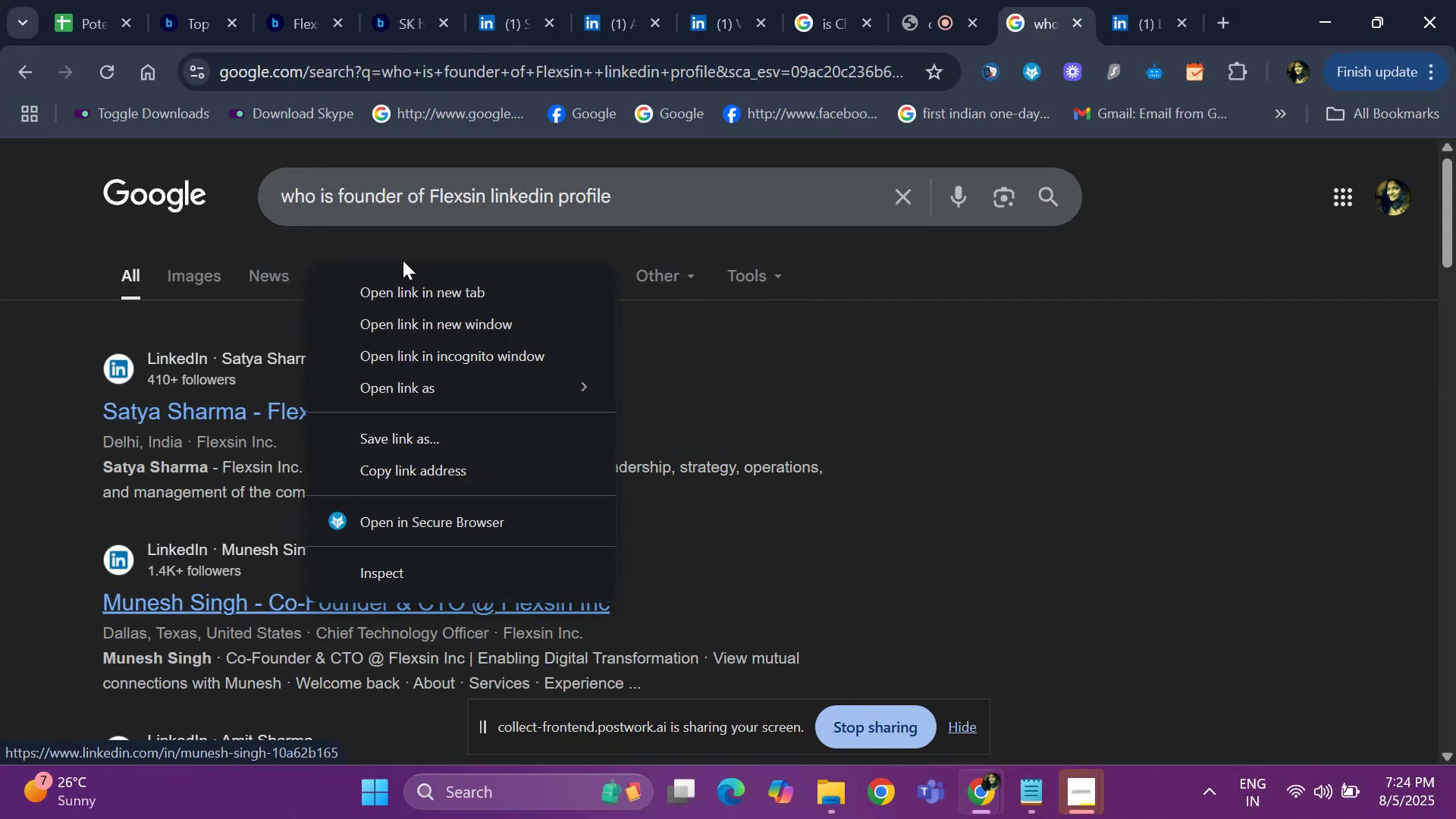 
left_click([413, 293])
 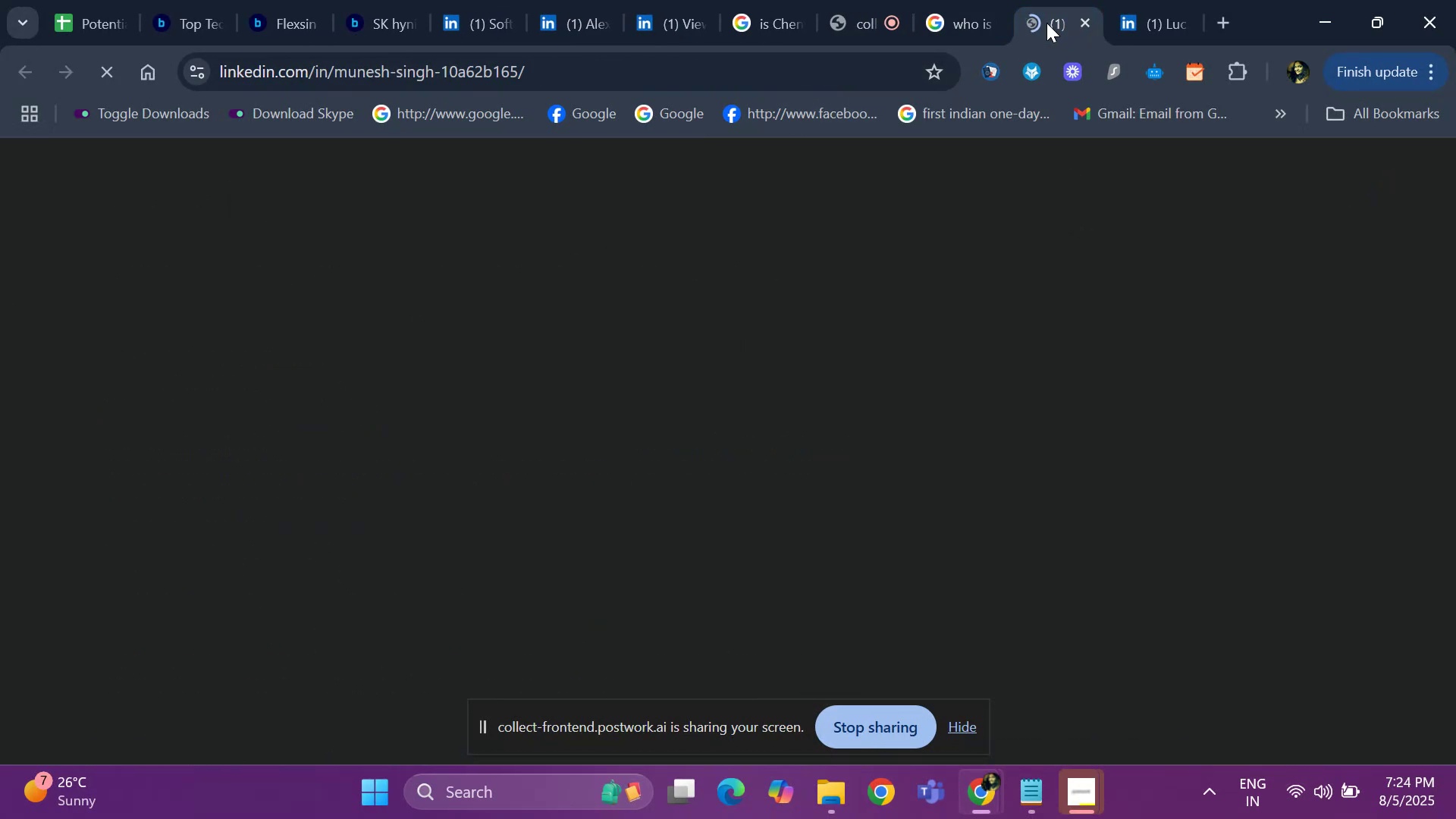 
scroll: coordinate [181, 455], scroll_direction: down, amount: 11.0
 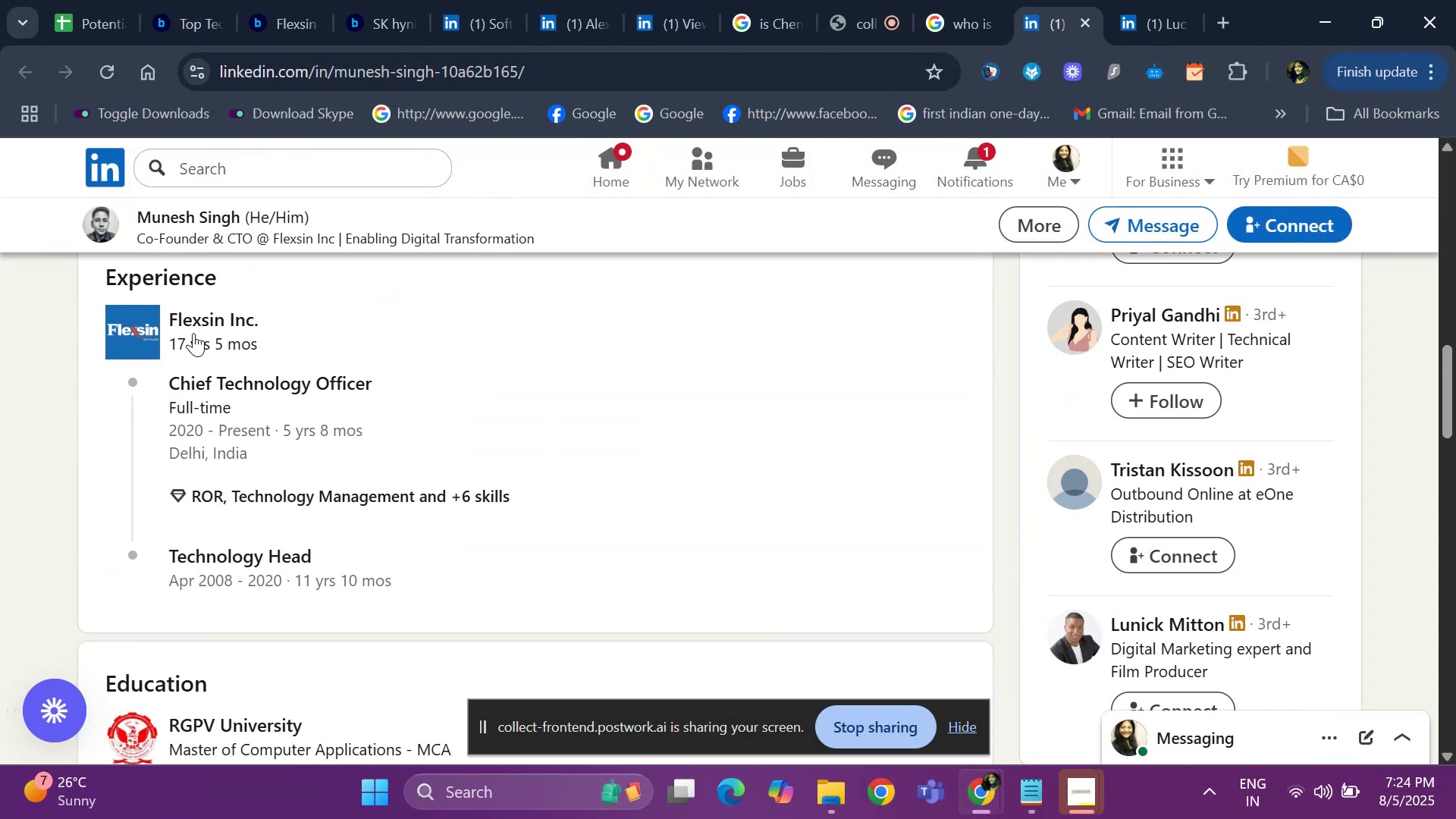 
right_click([200, 322])
 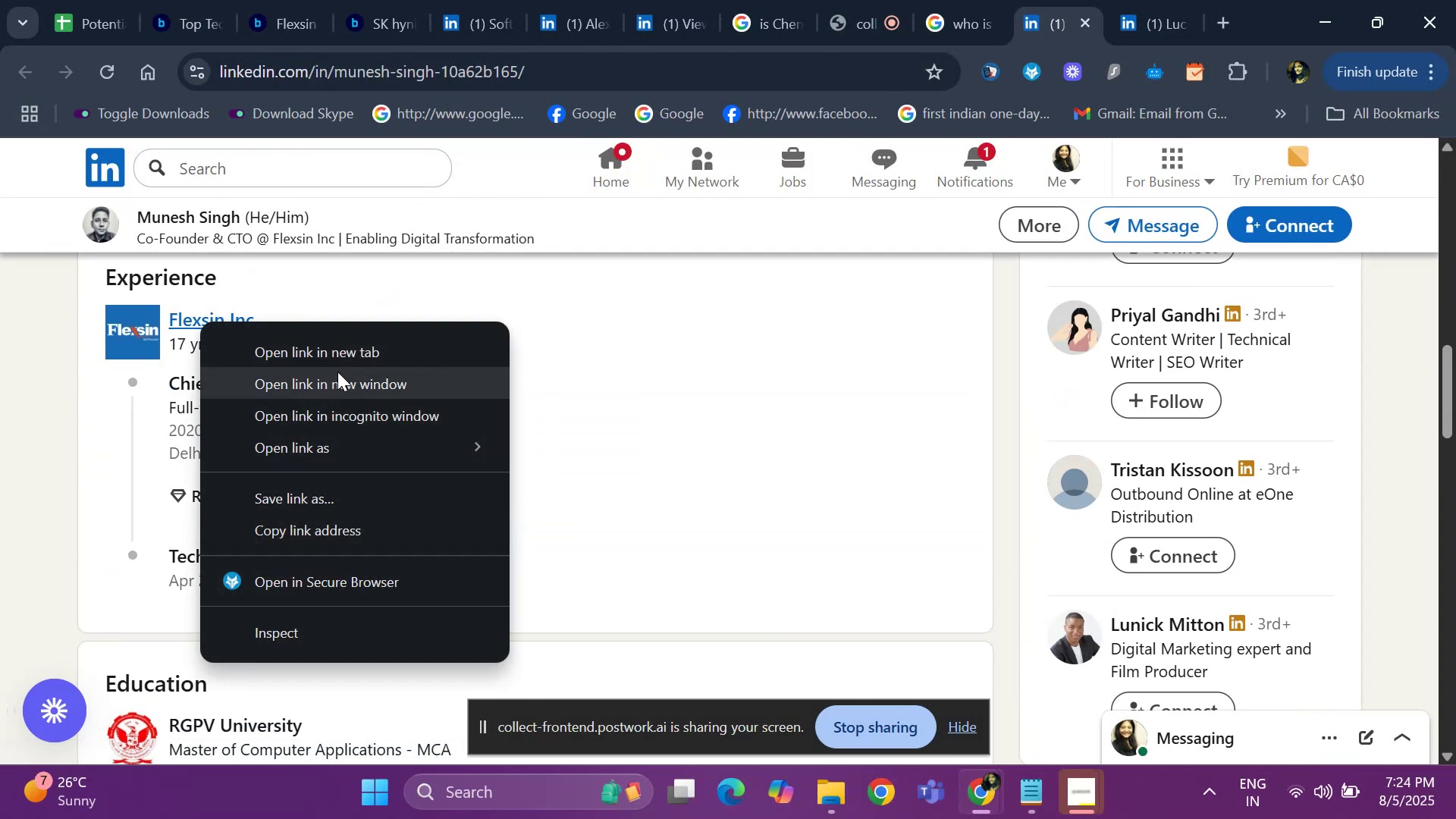 
left_click([341, 359])
 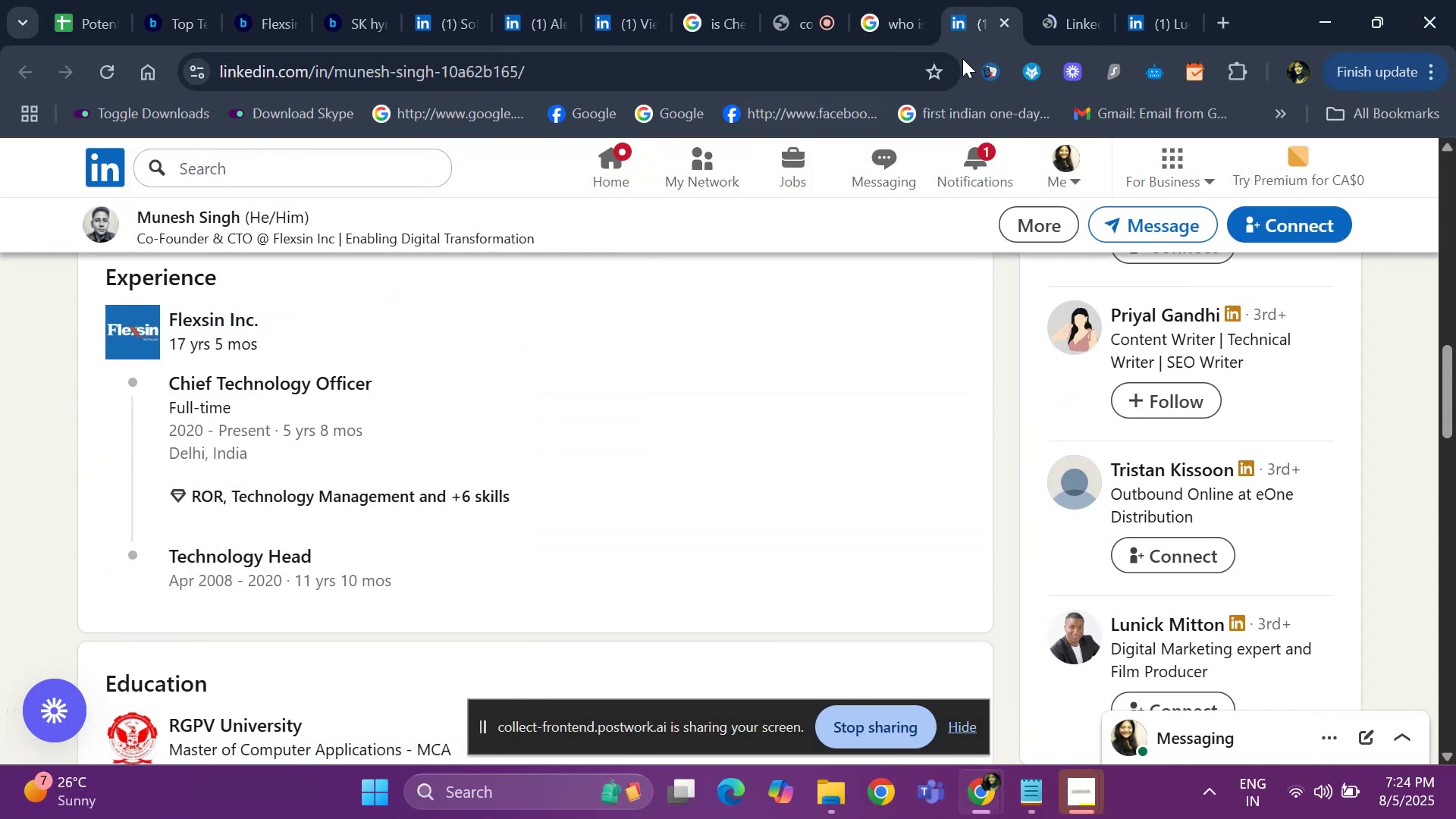 
left_click([1068, 31])
 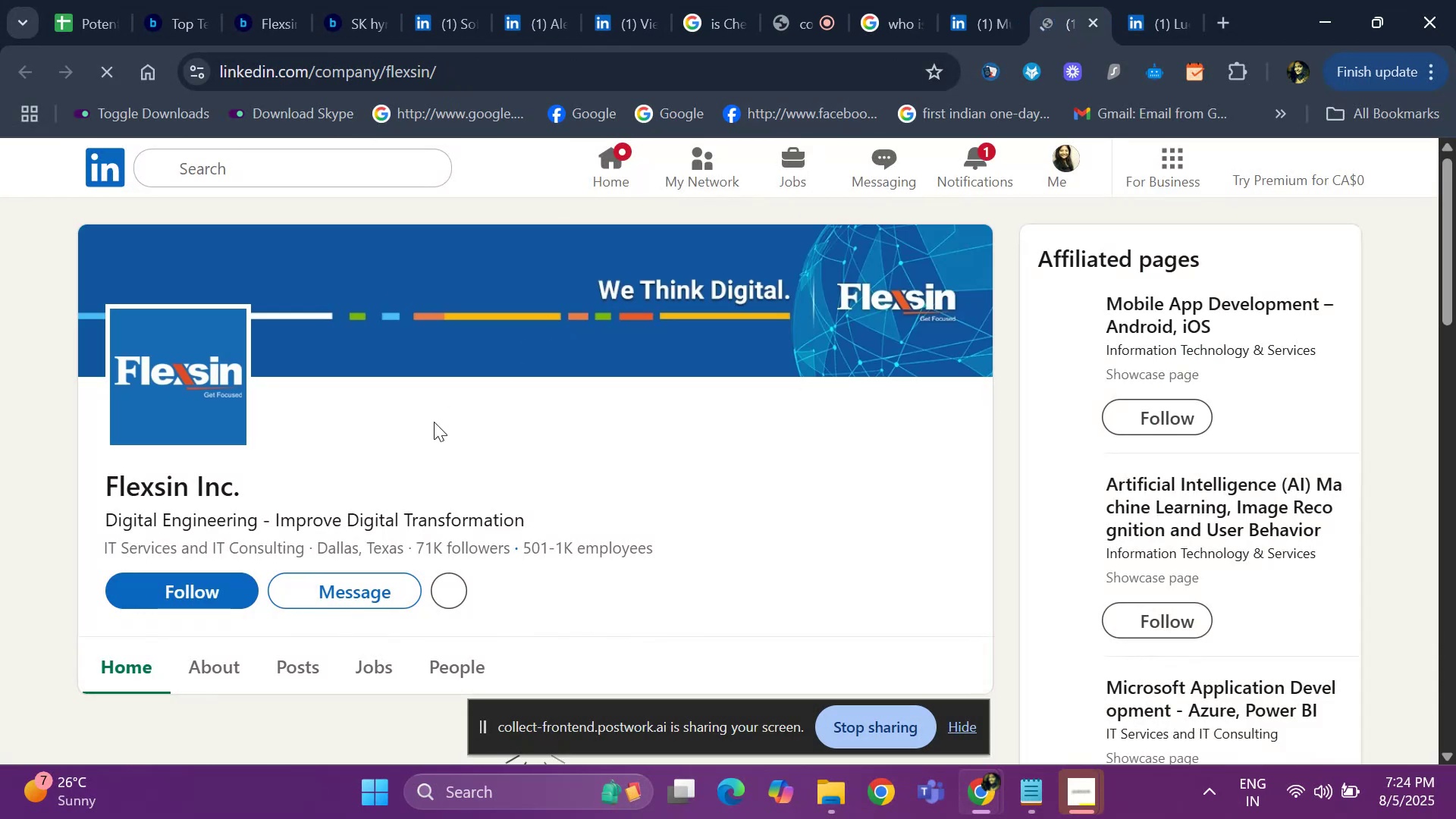 
left_click([1095, 19])
 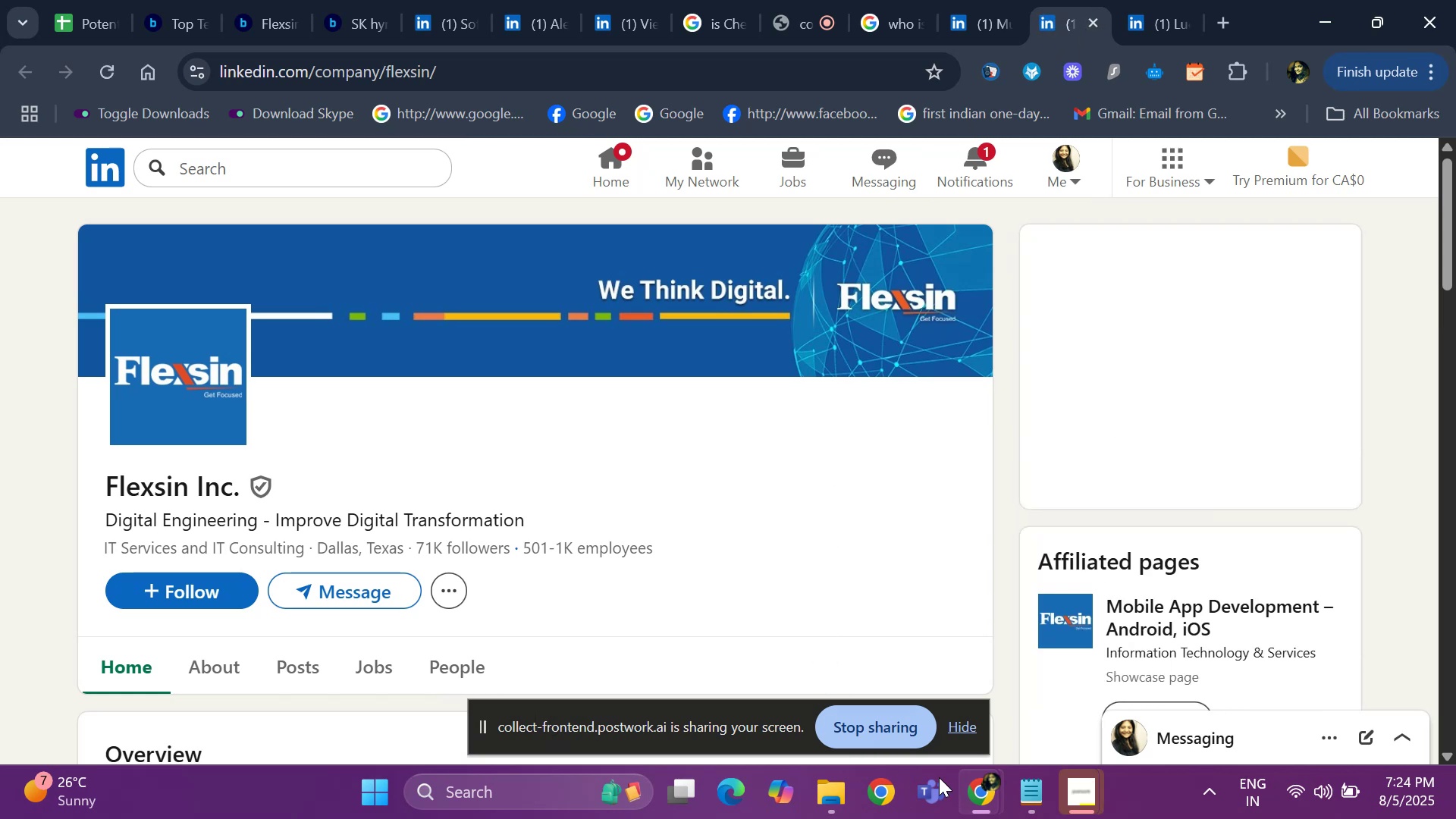 
left_click([969, 791])
 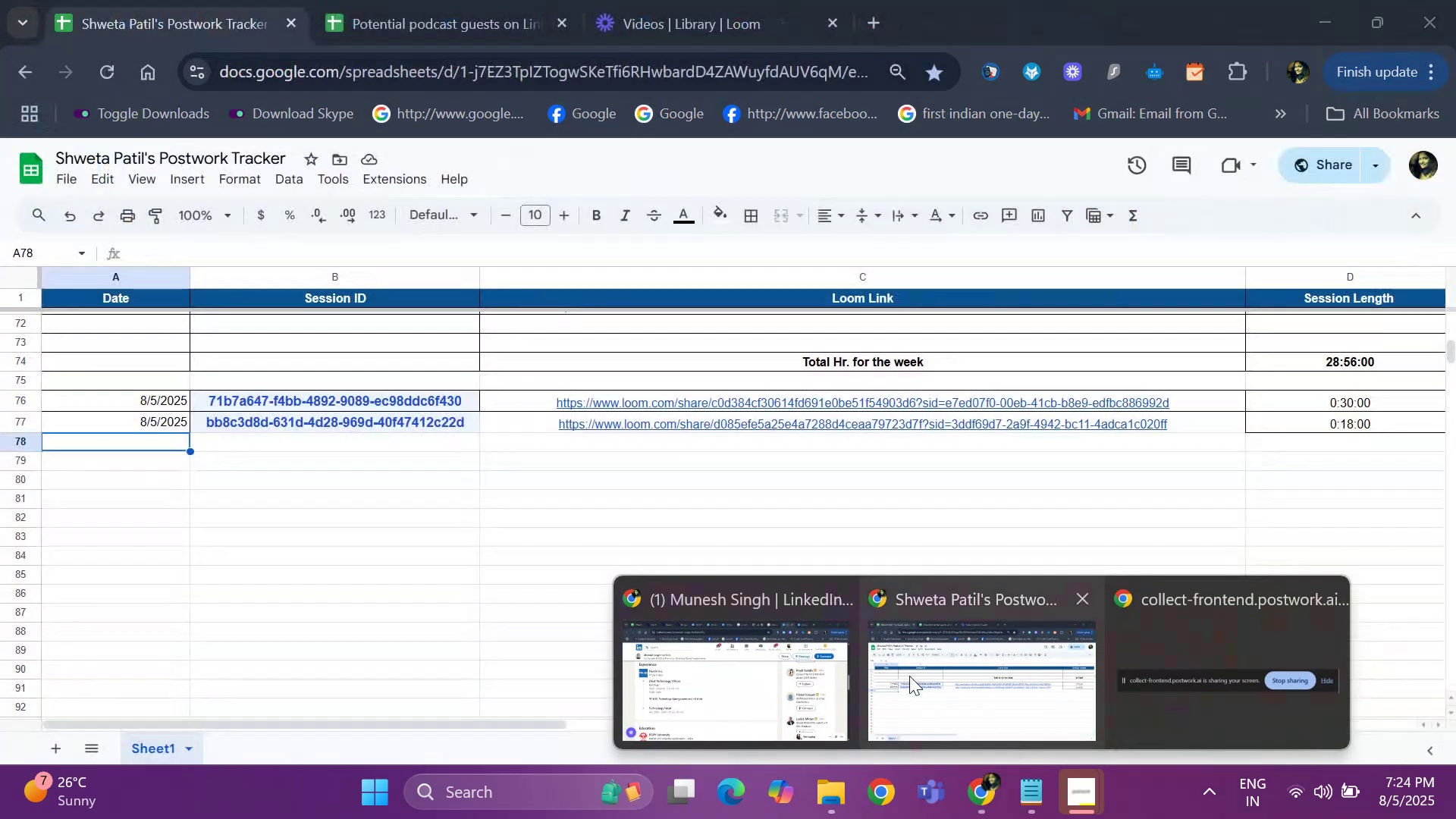 
left_click([886, 686])
 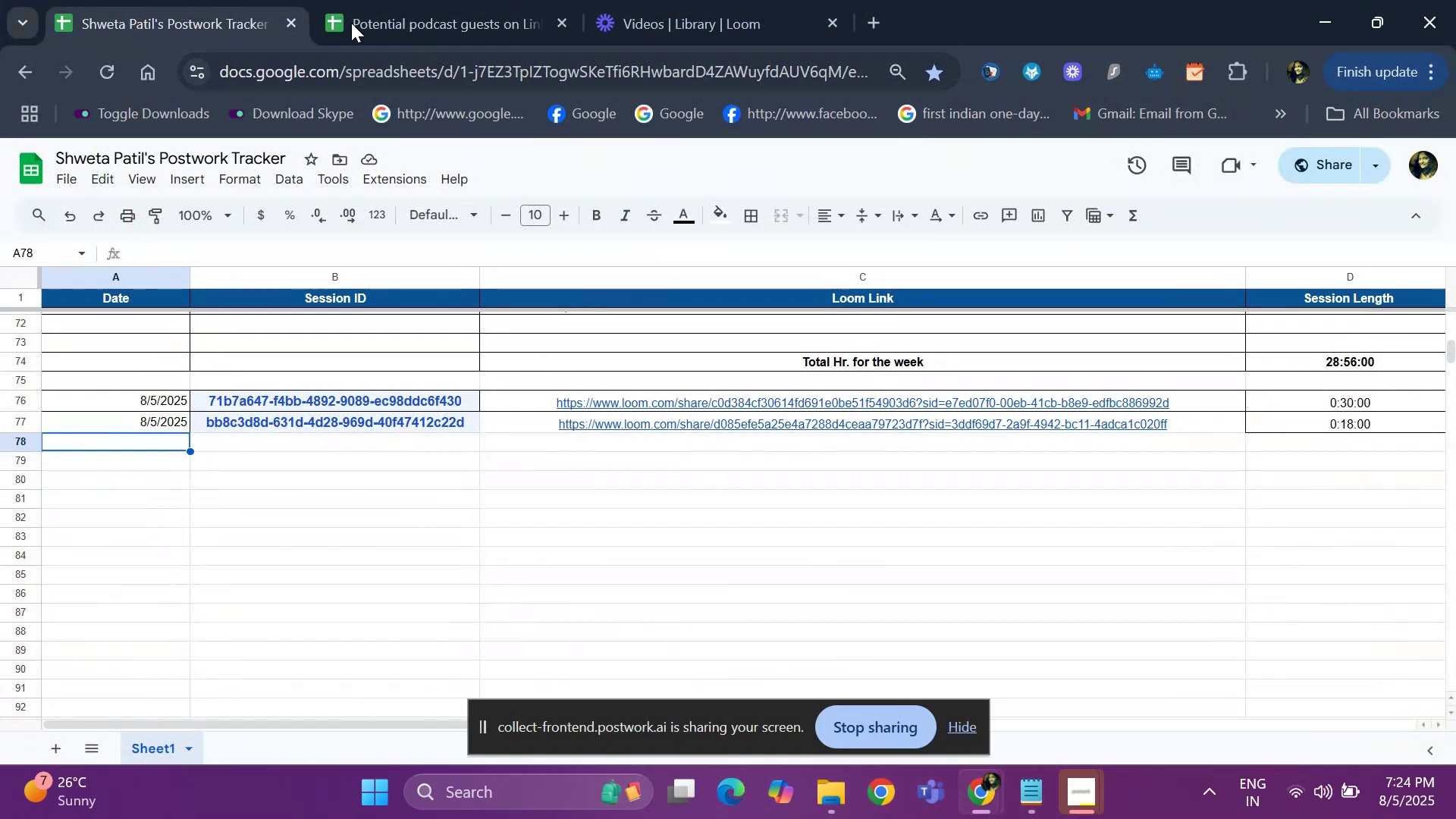 
left_click([349, 14])
 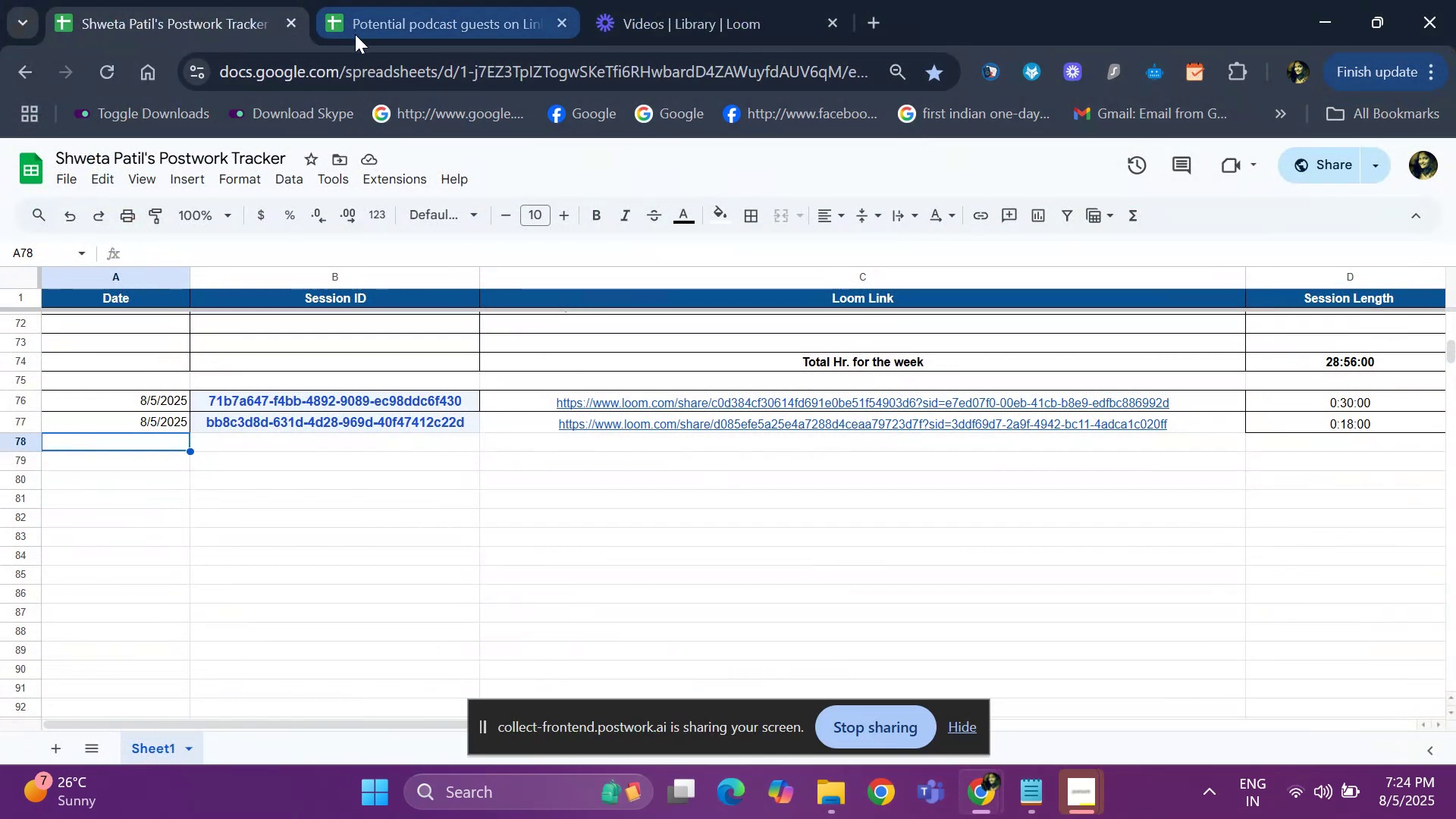 
left_click([369, 15])
 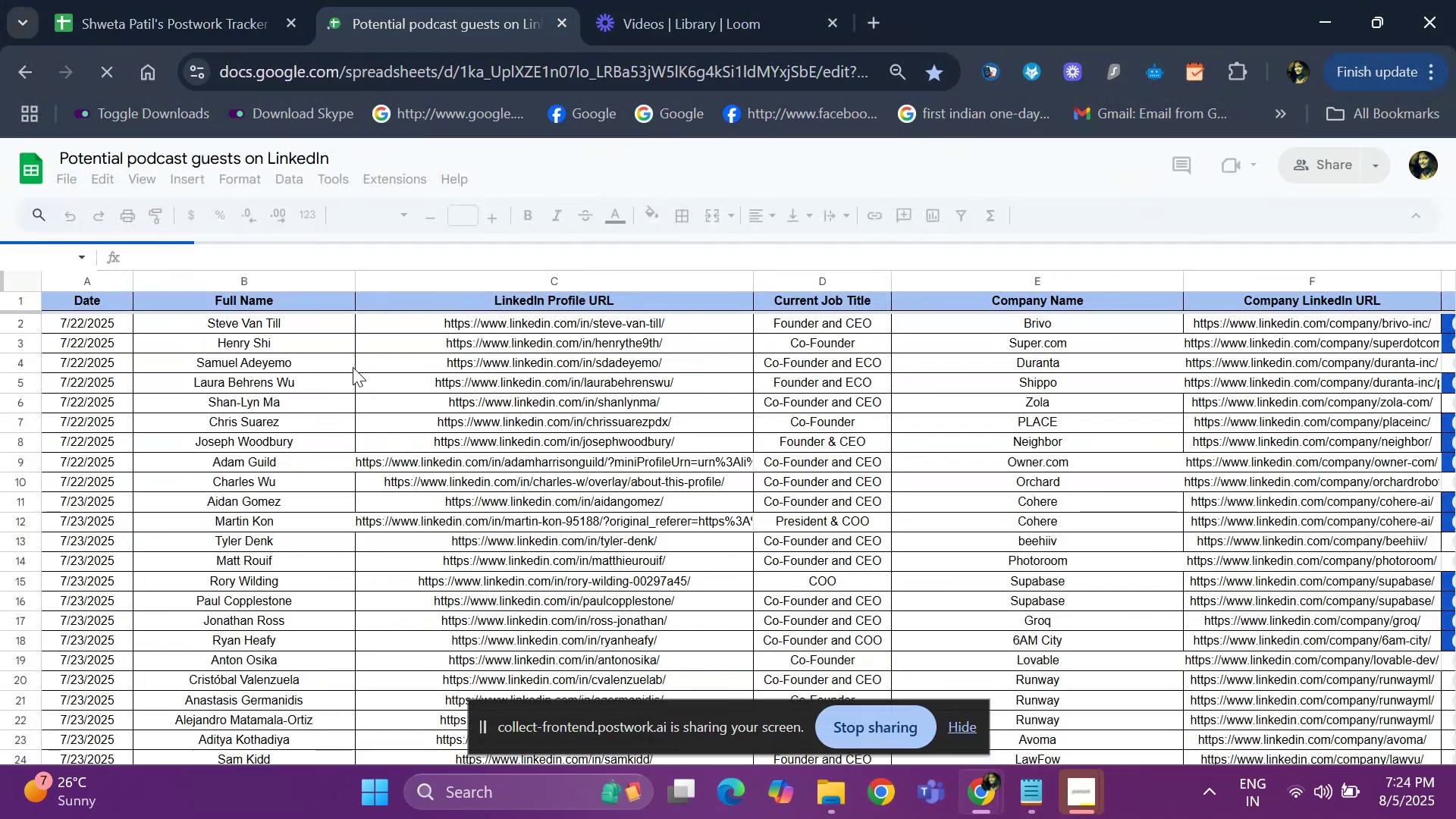 
scroll: coordinate [885, 405], scroll_direction: up, amount: 4.0
 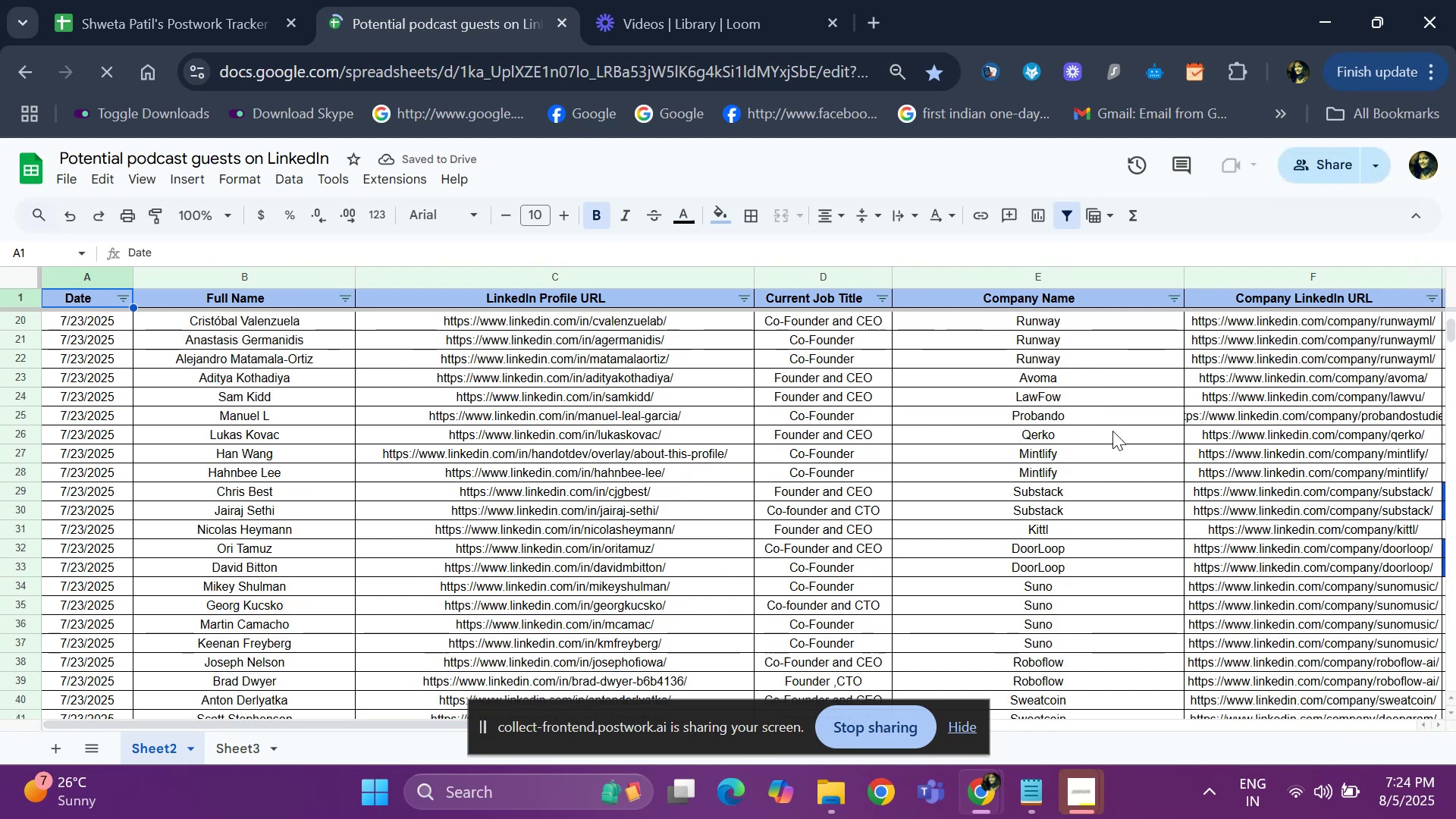 
scroll: coordinate [1082, 441], scroll_direction: down, amount: 12.0
 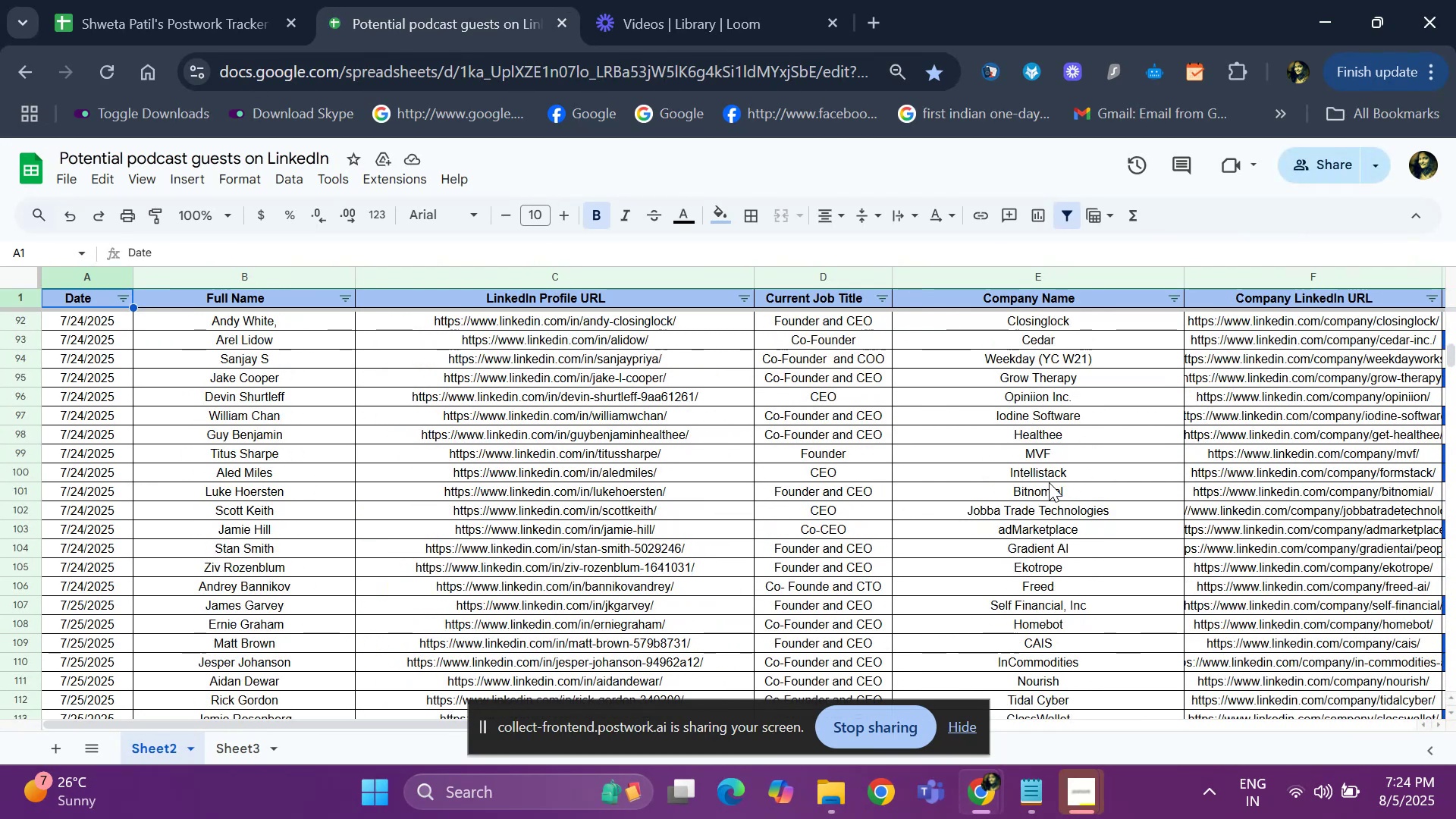 
left_click([1052, 476])
 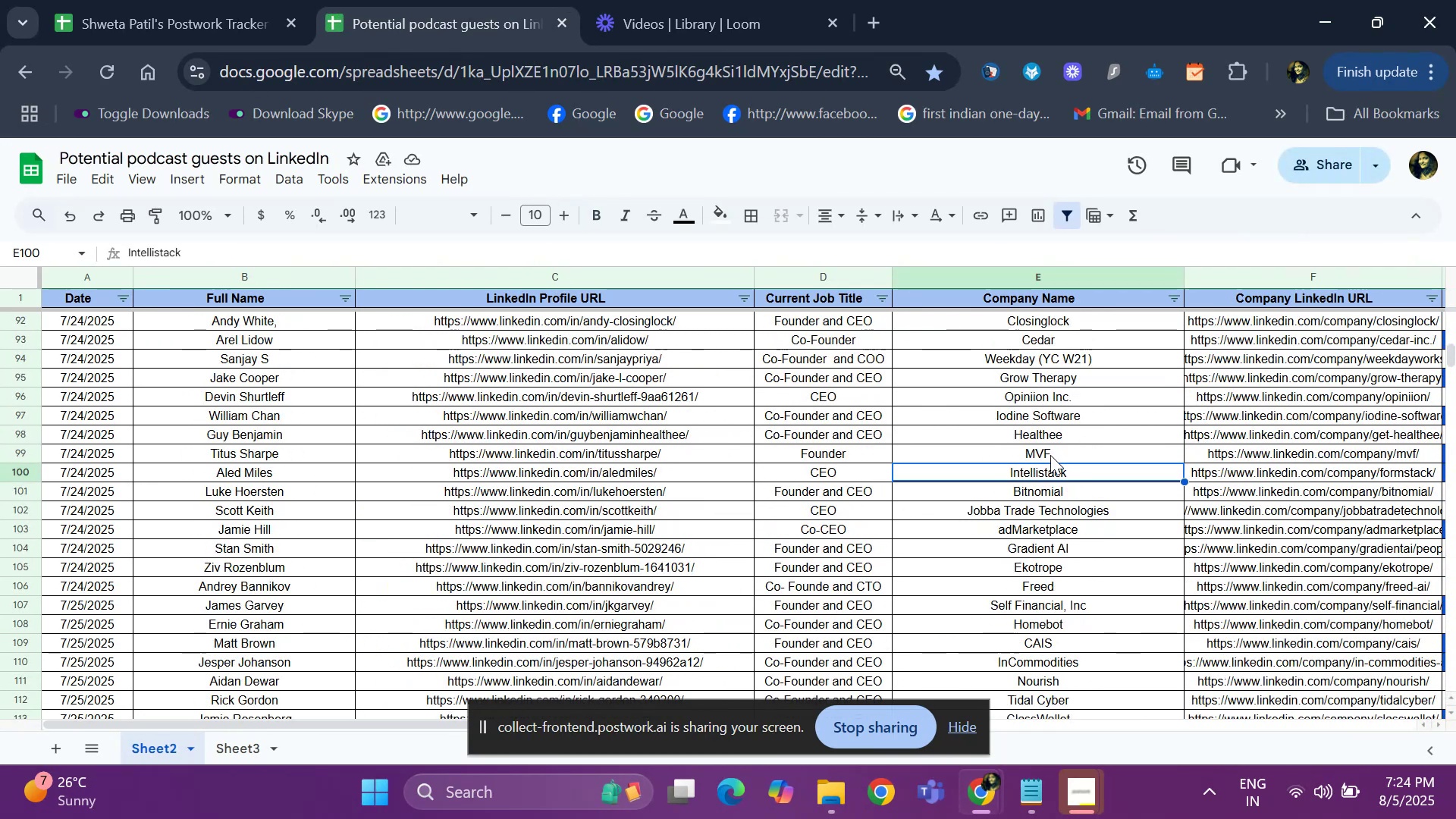 
scroll: coordinate [1063, 438], scroll_direction: up, amount: 3.0
 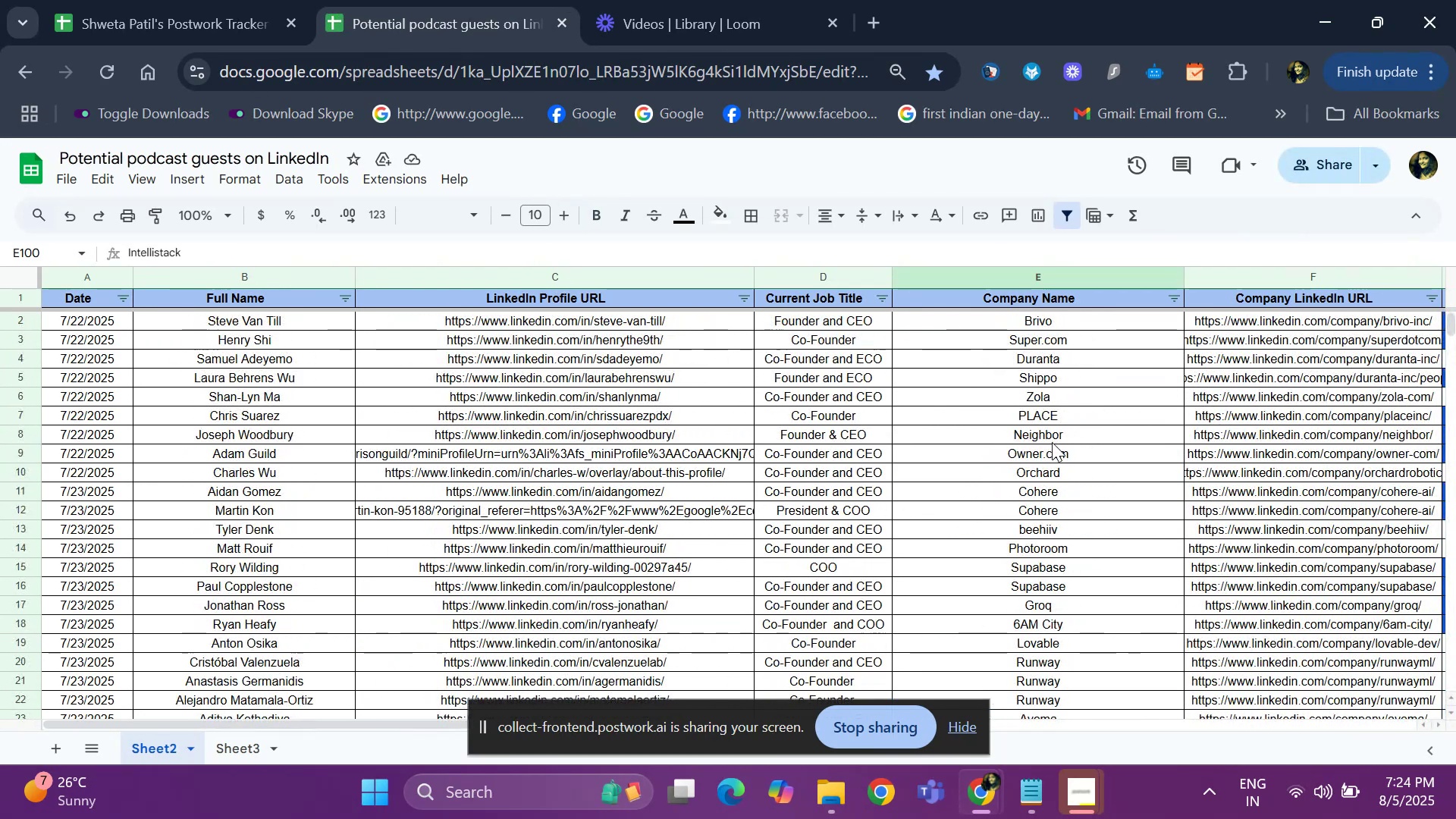 
scroll: coordinate [1021, 497], scroll_direction: down, amount: 8.0
 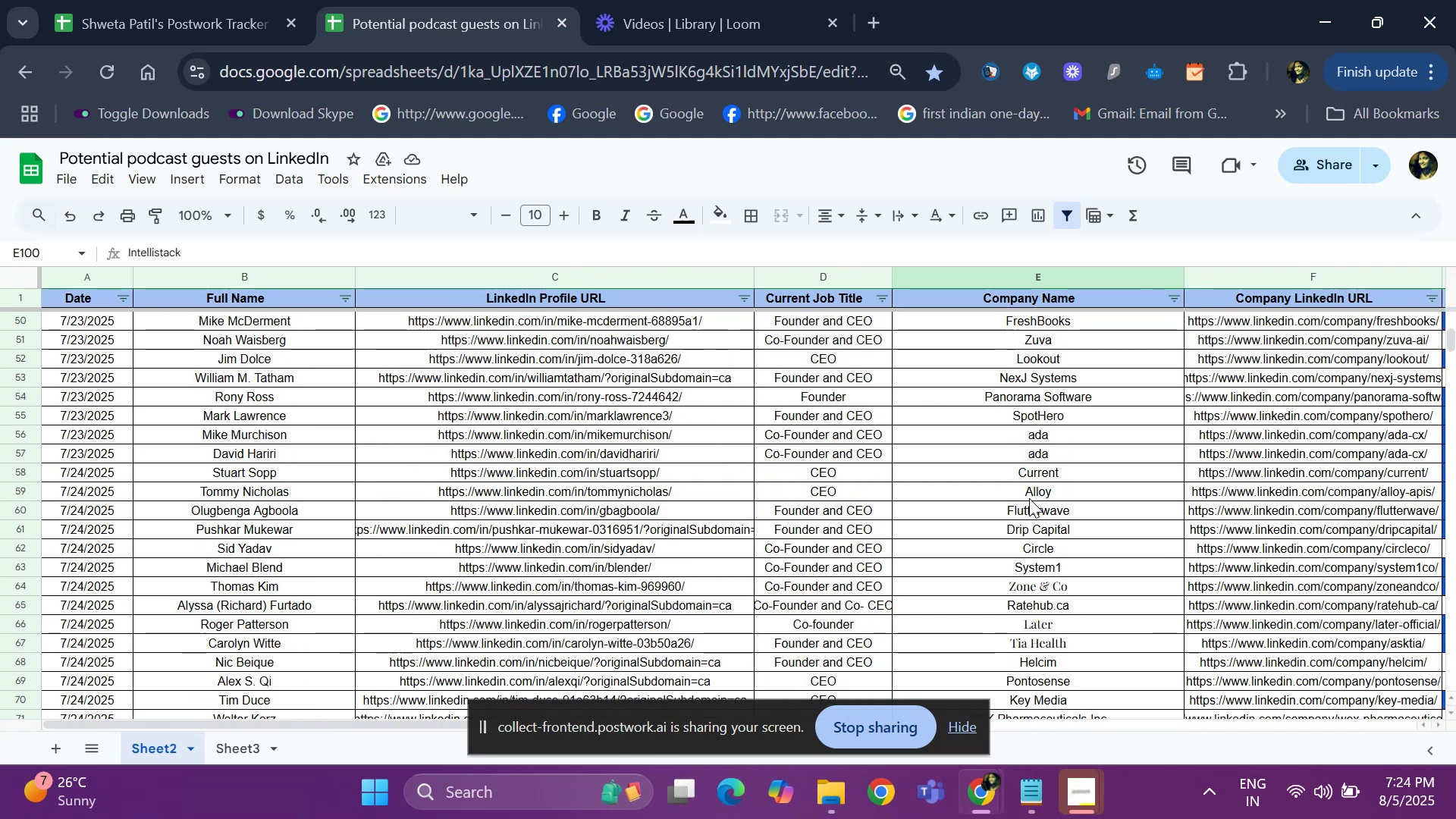 
left_click([1029, 511])
 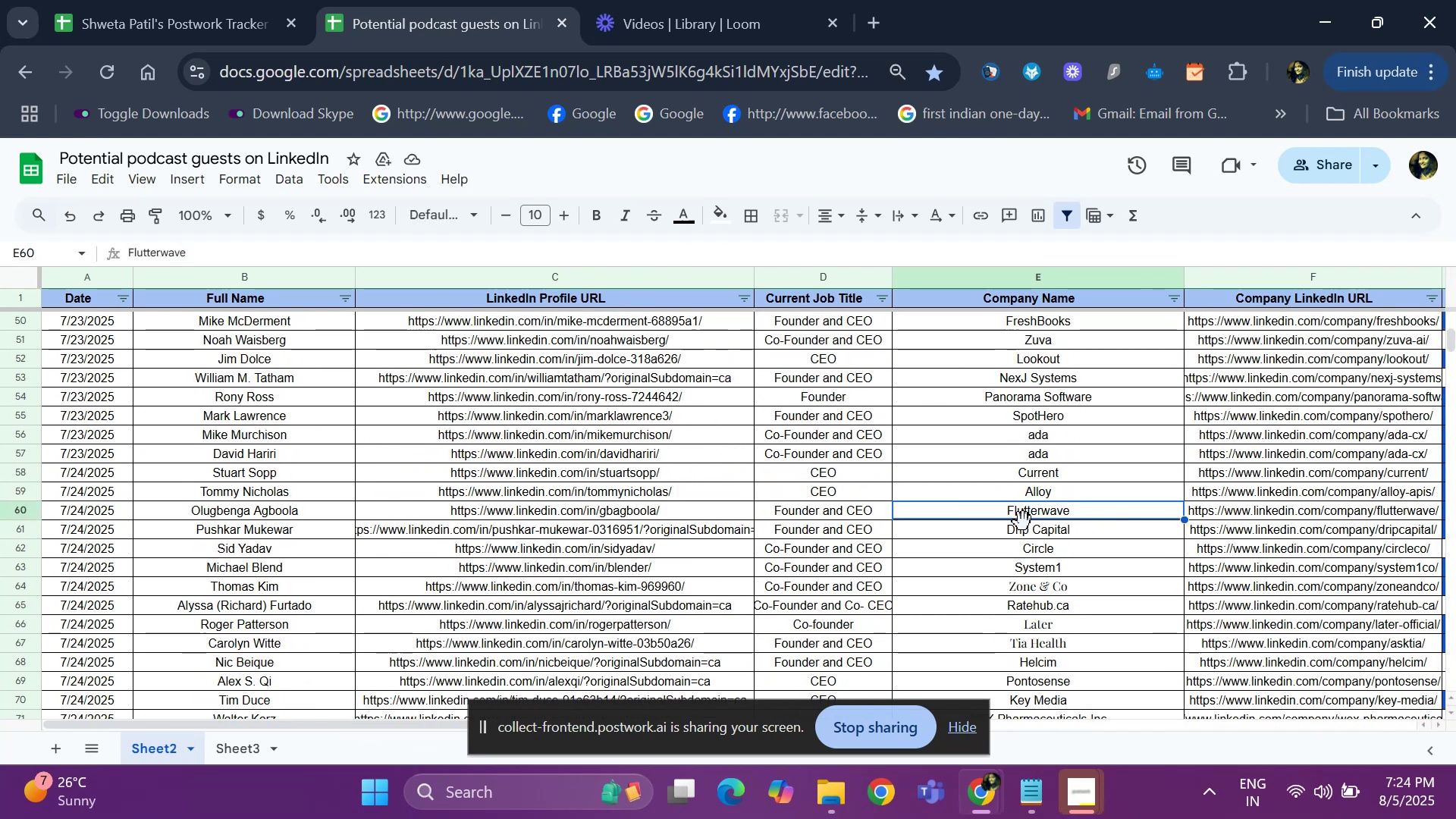 
key(Control+ControlLeft)
 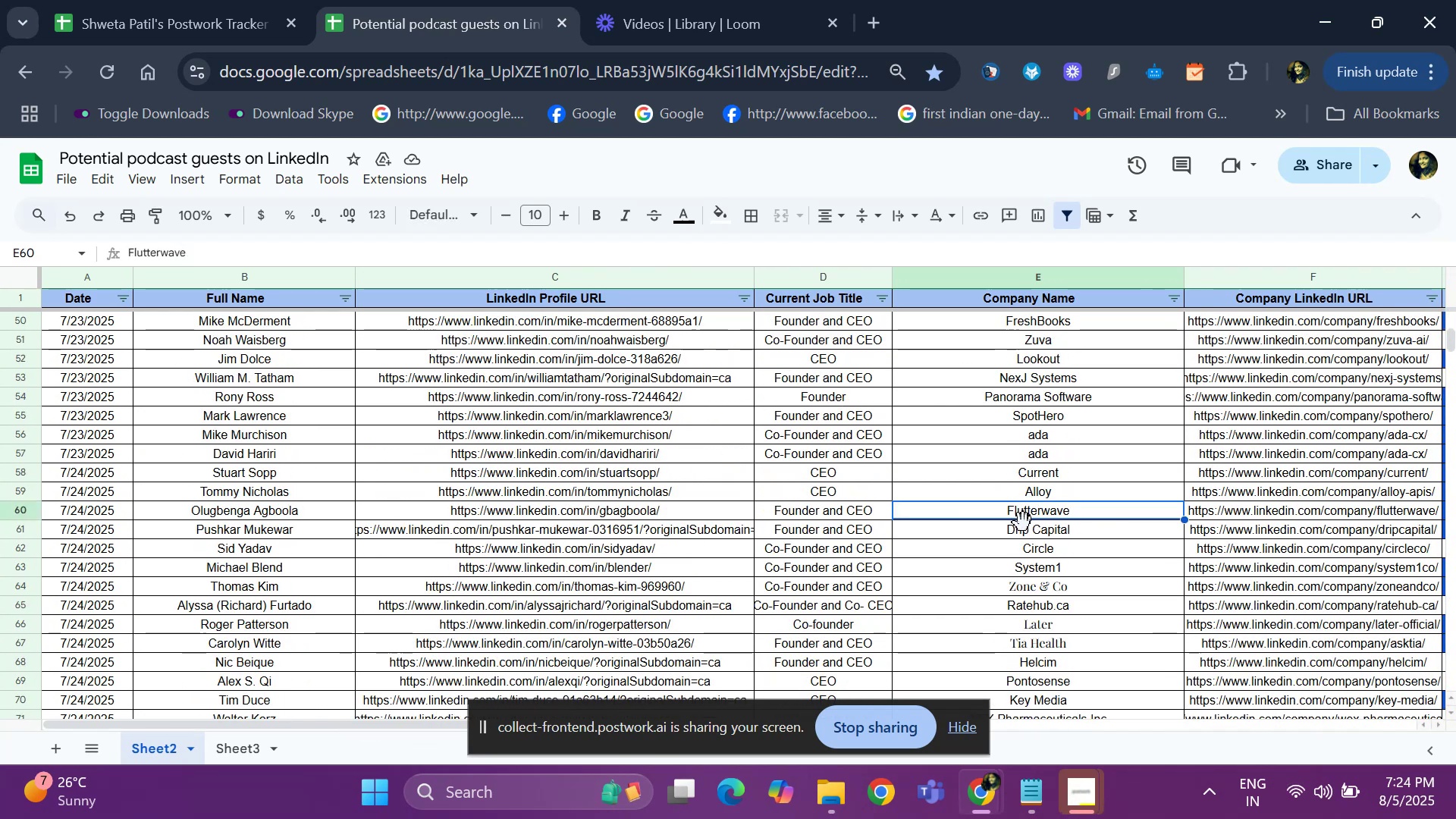 
key(Control+C)
 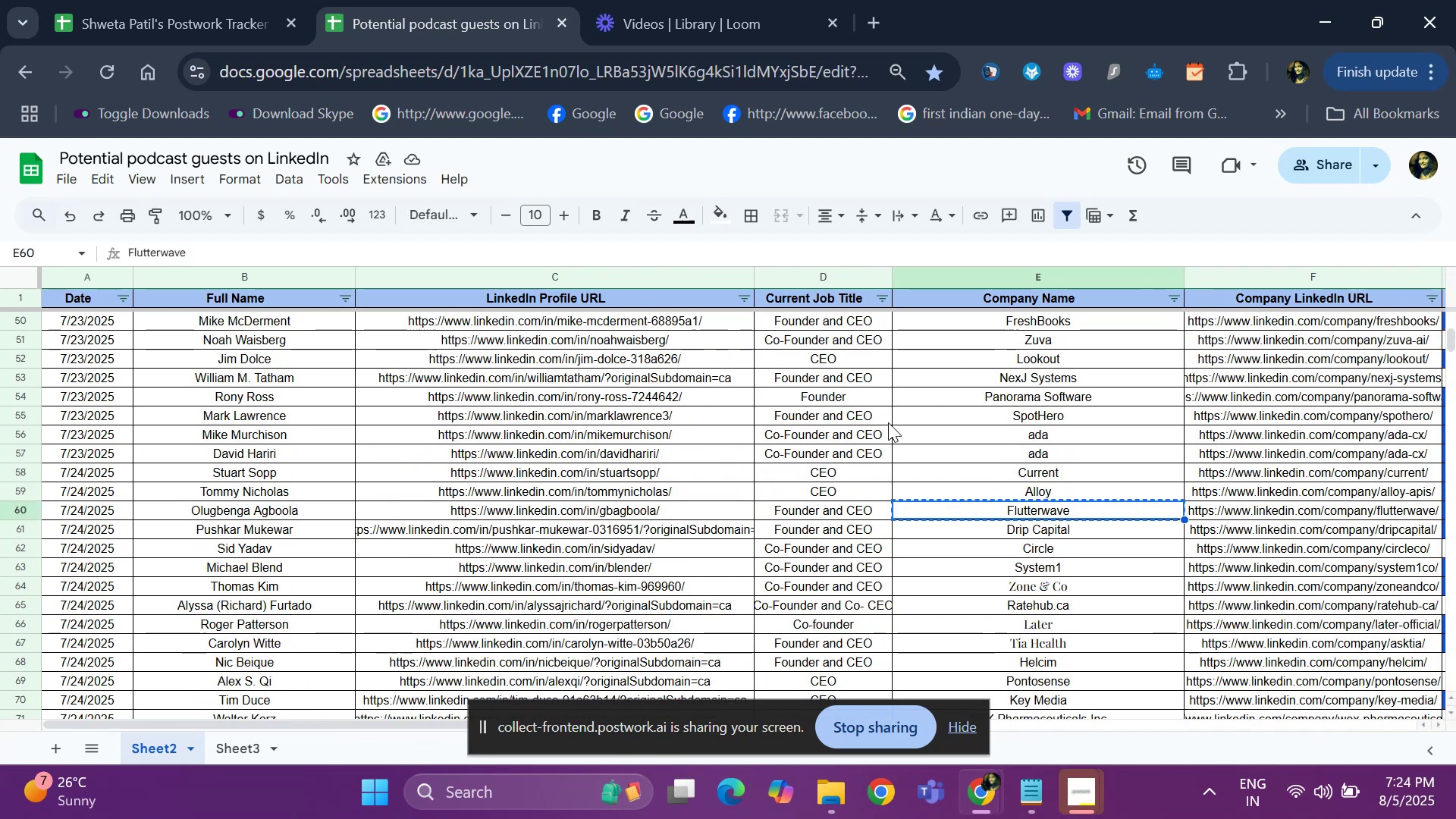 
key(Alt+Tab)
 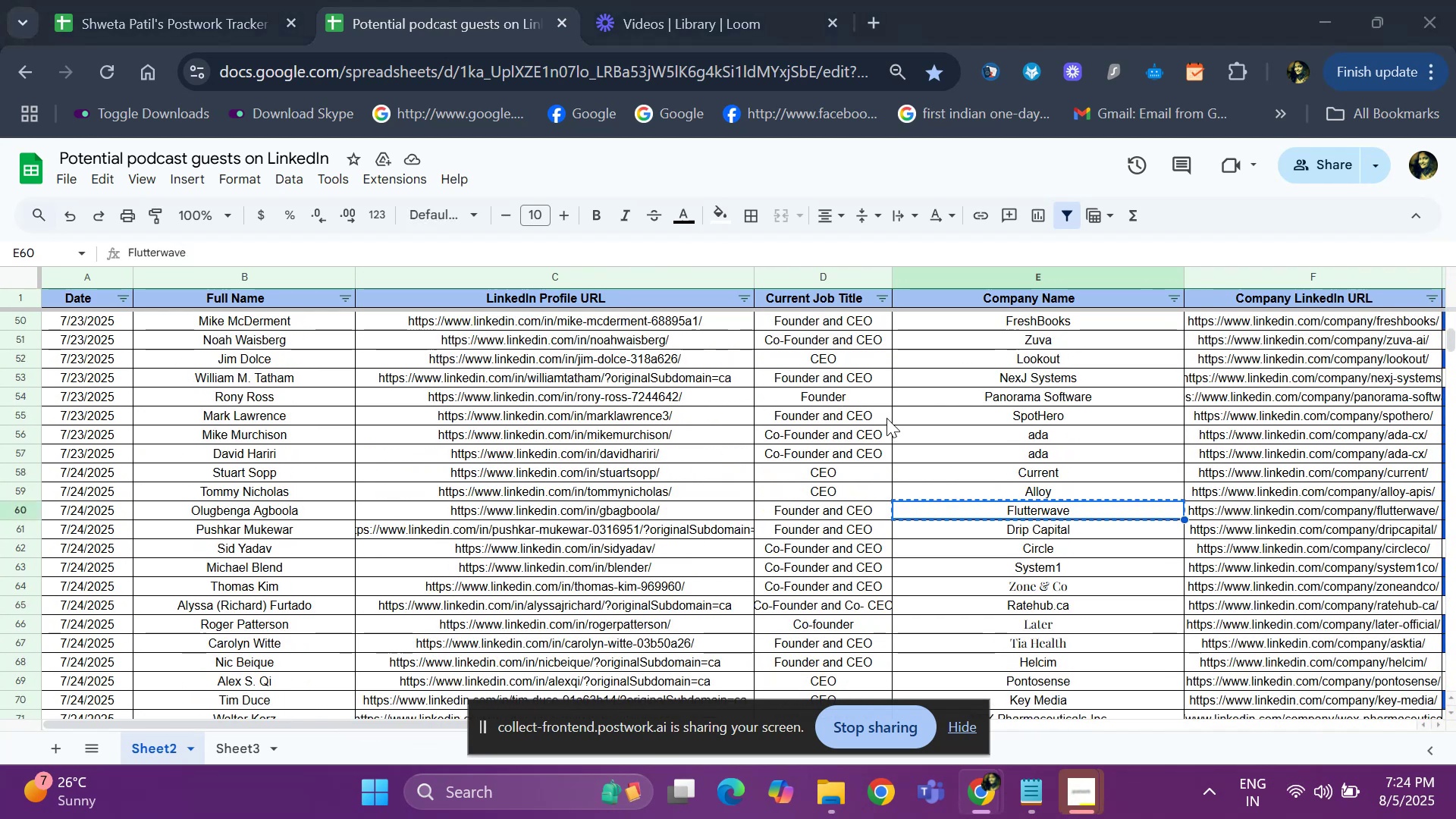 
key(Alt+Tab)
 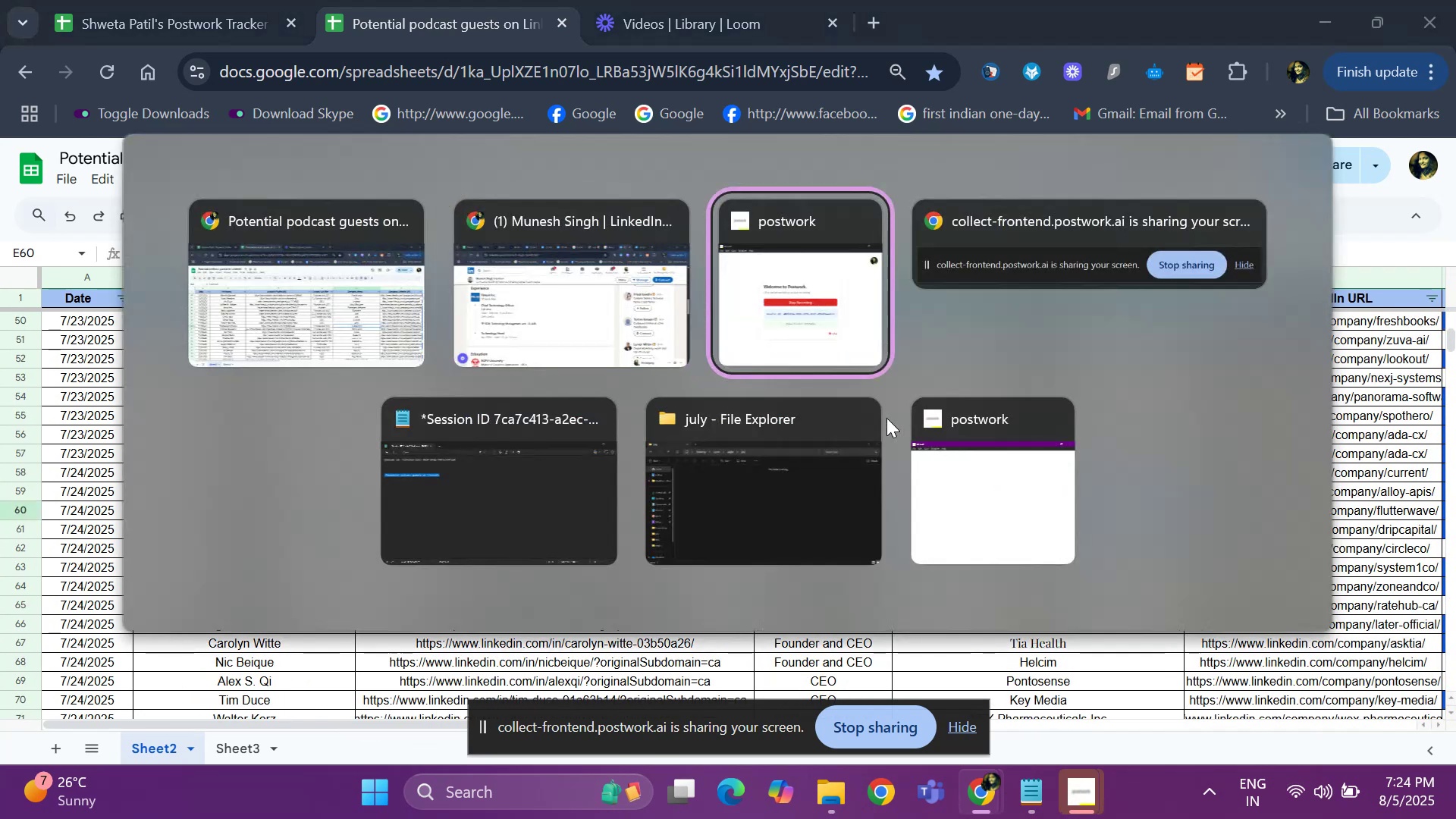 
key(Alt+ArrowLeft)
 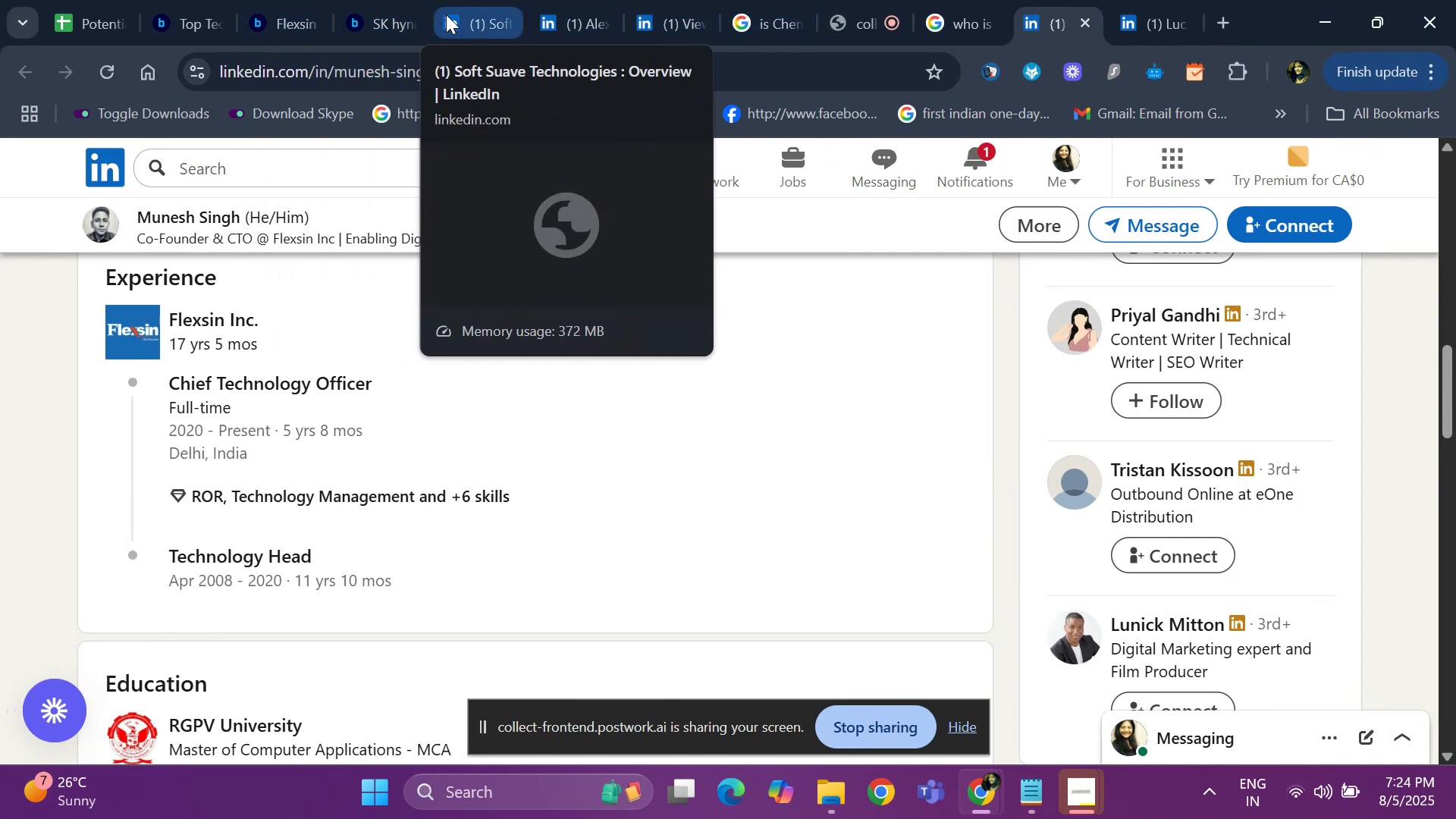 
wait(5.82)
 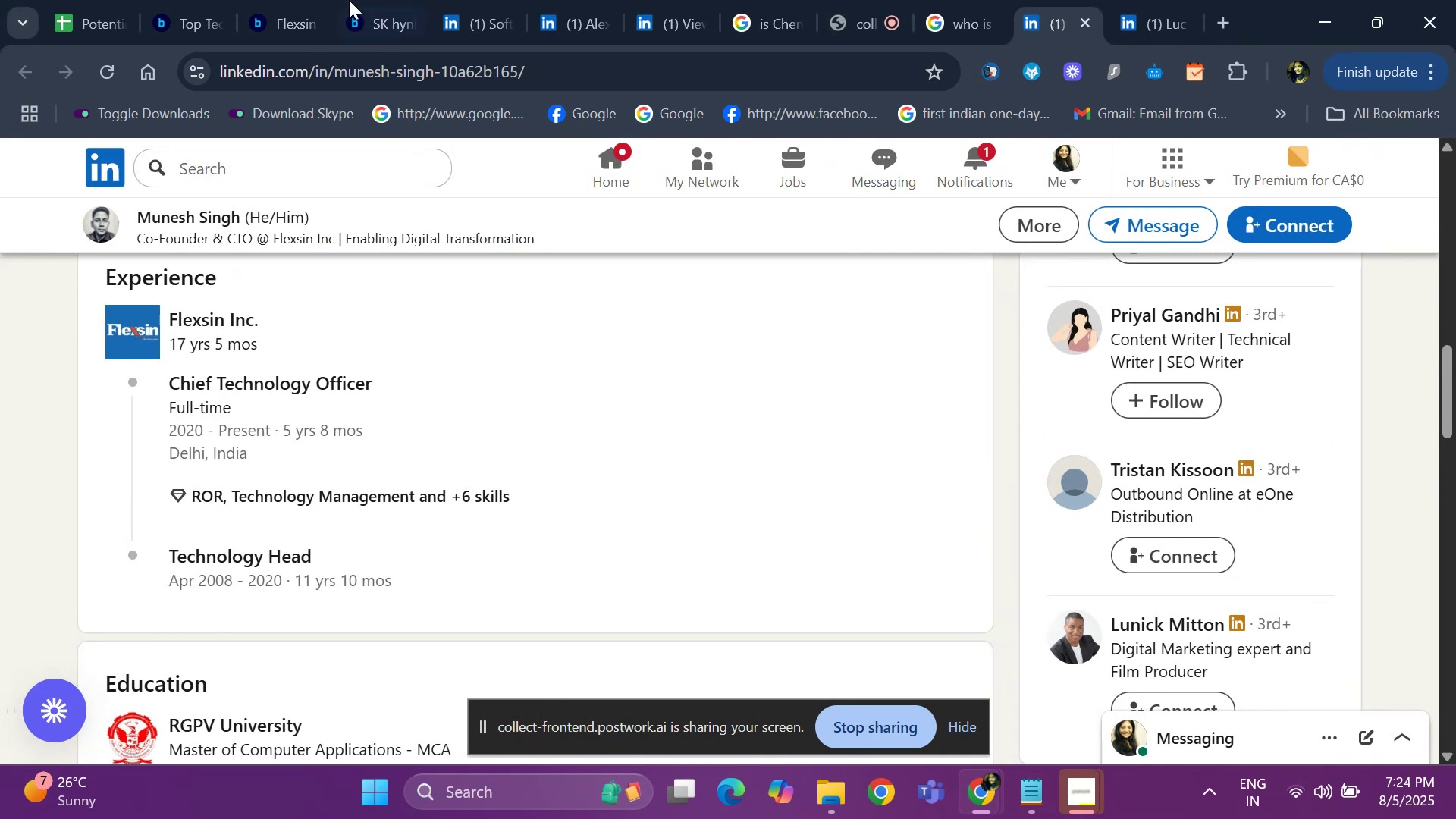 
left_click([1172, 24])
 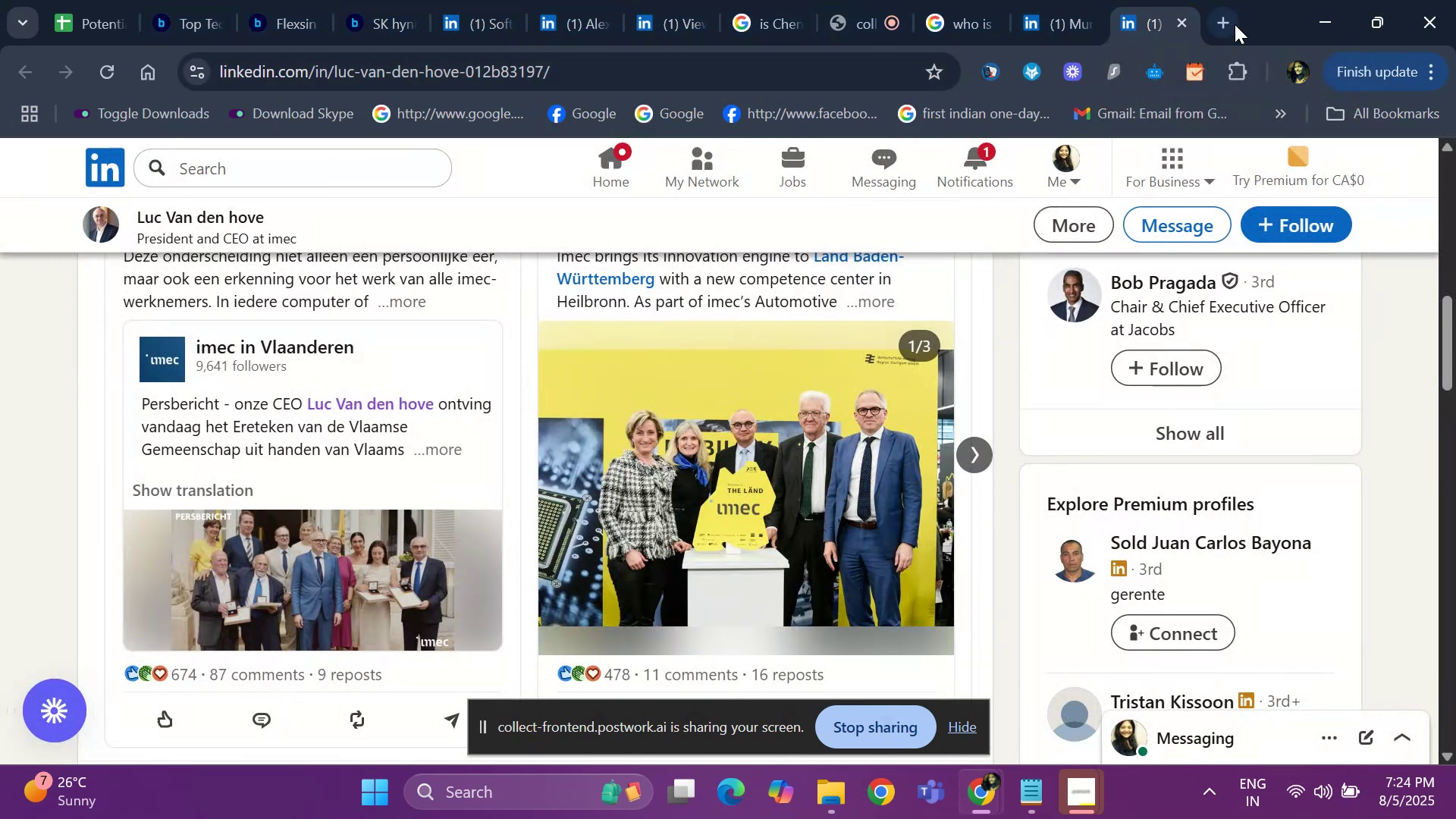 
left_click([1229, 24])
 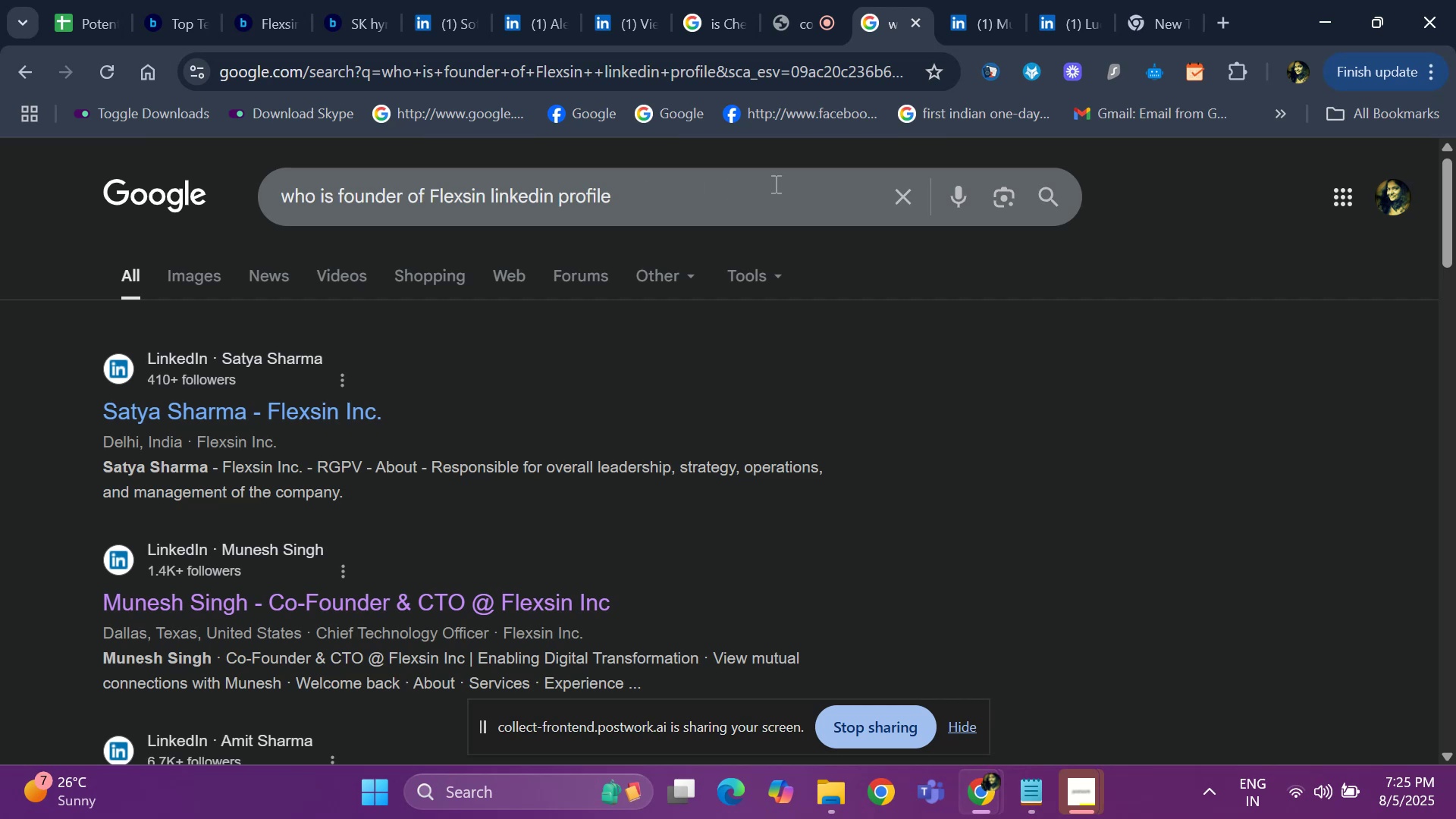 
left_click([1144, 25])
 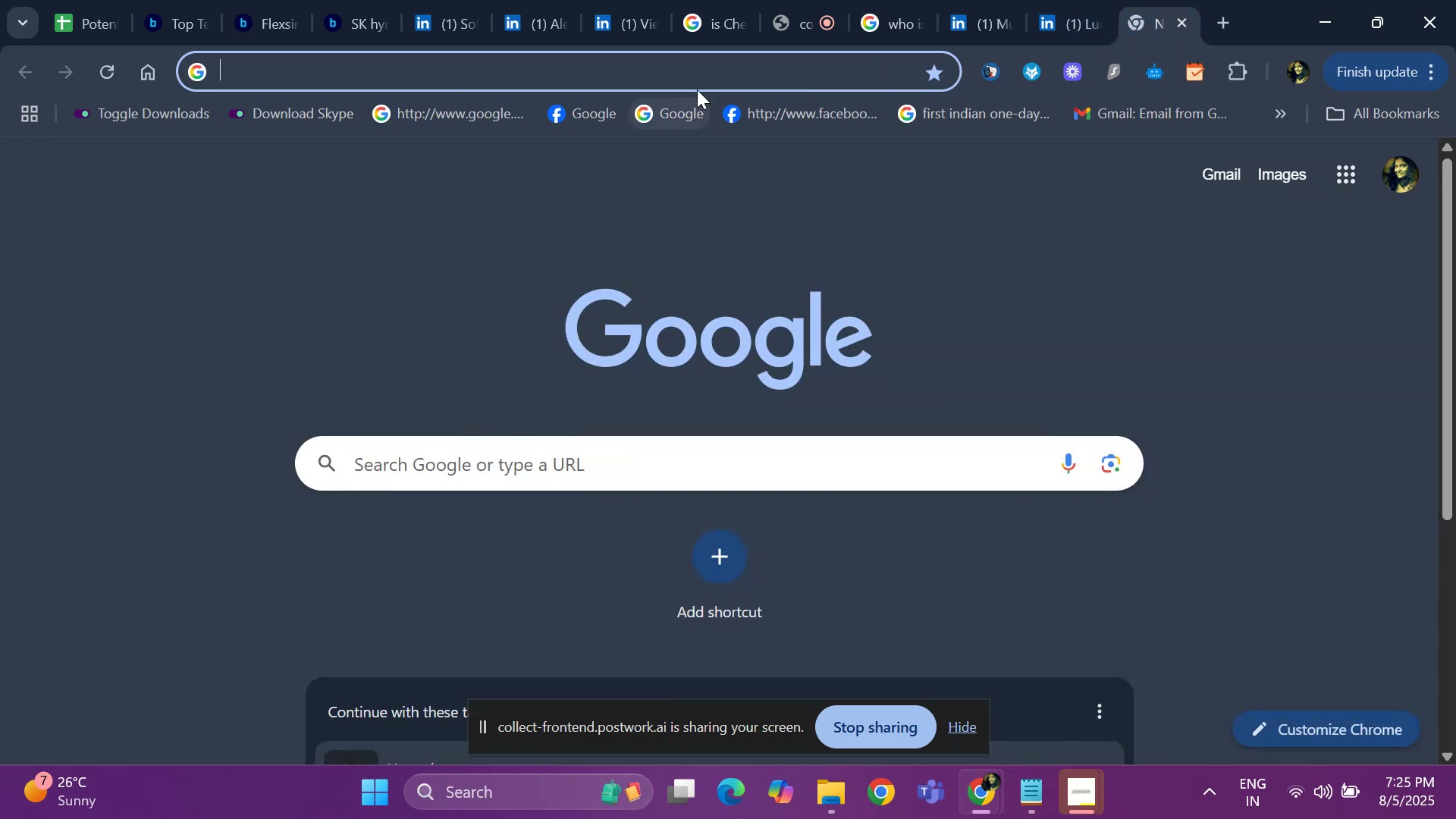 
left_click([700, 73])
 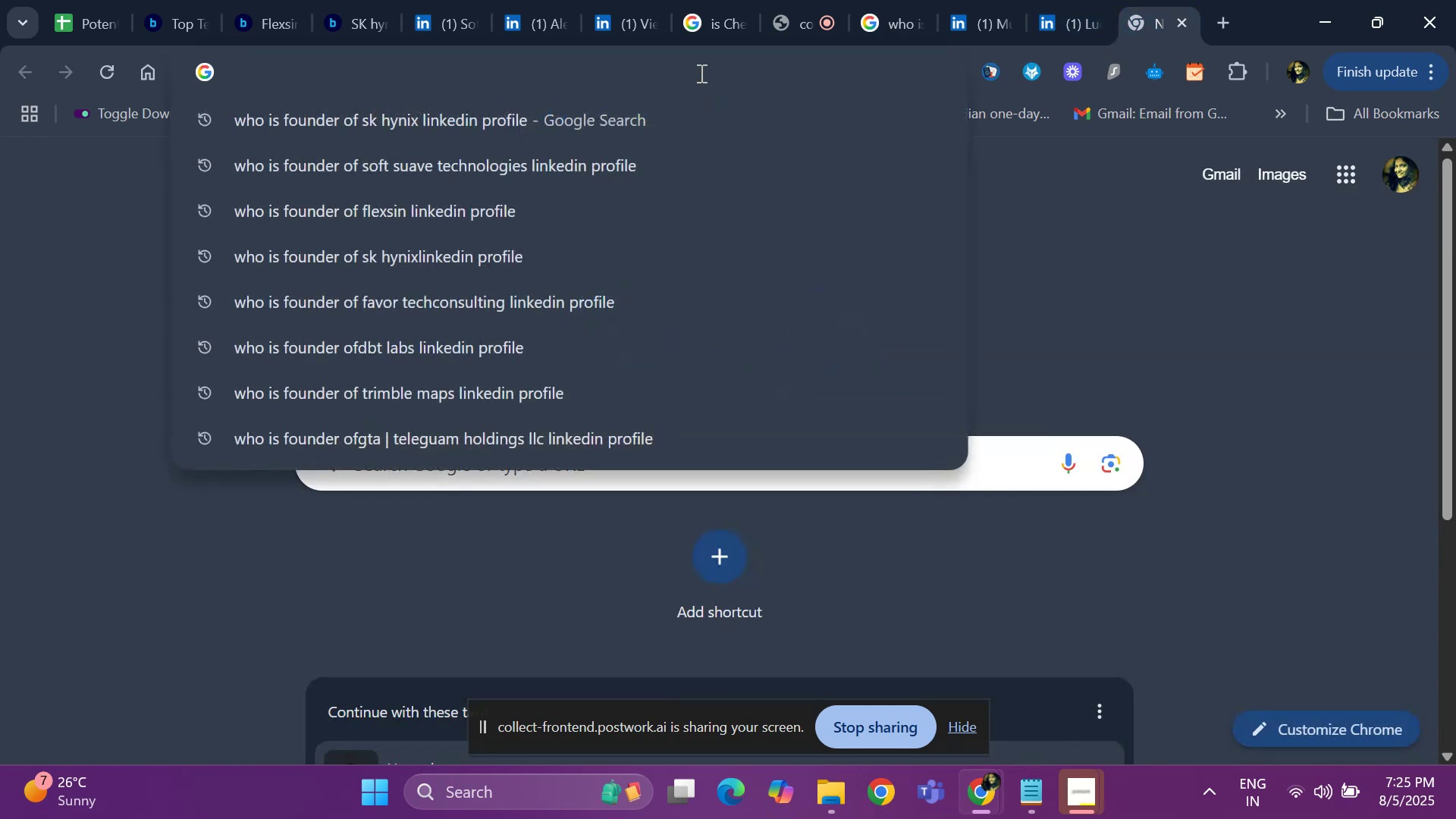 
type(who is CCO)
key(Backspace)
key(Backspace)
type(OO of )
 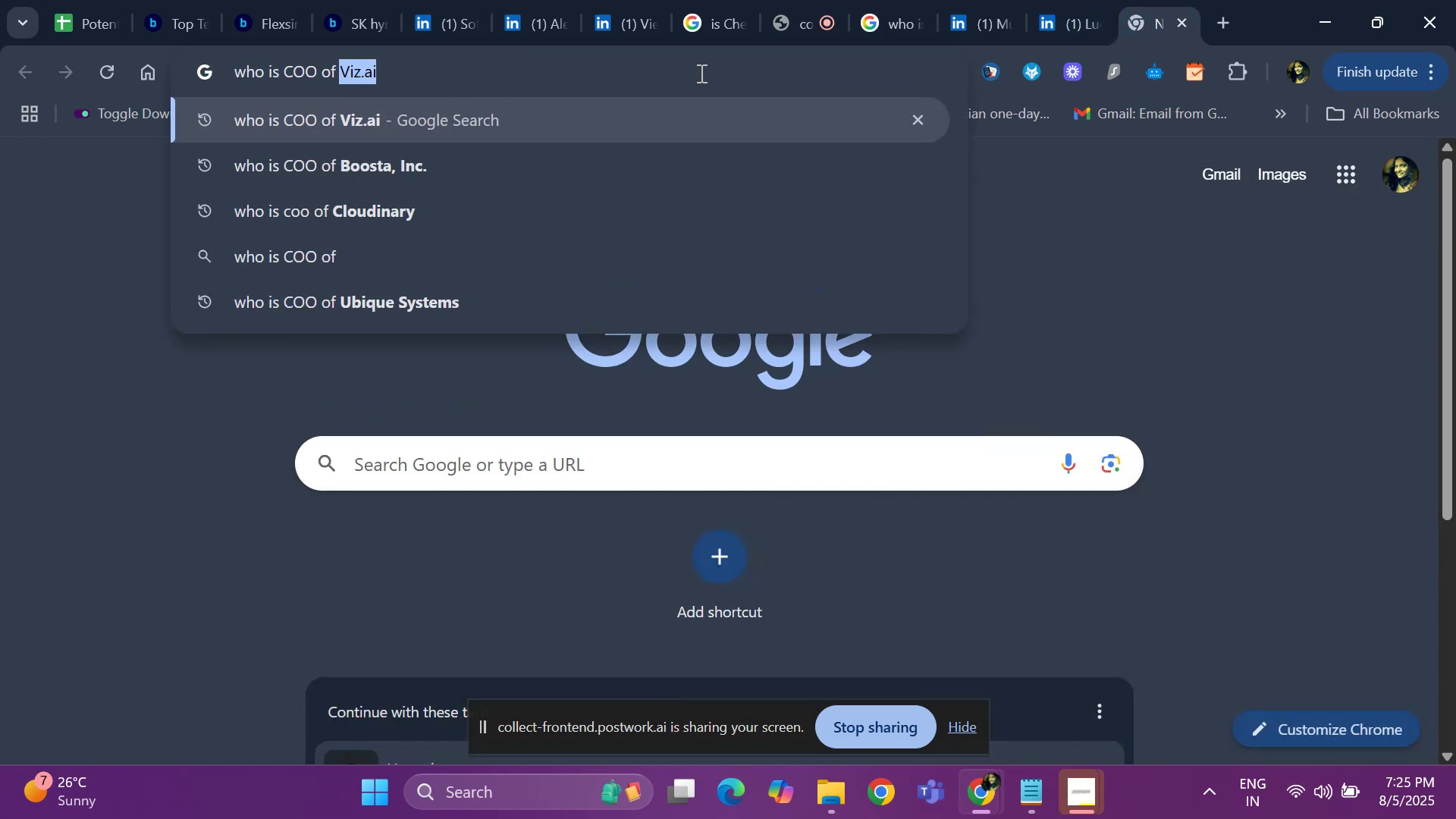 
 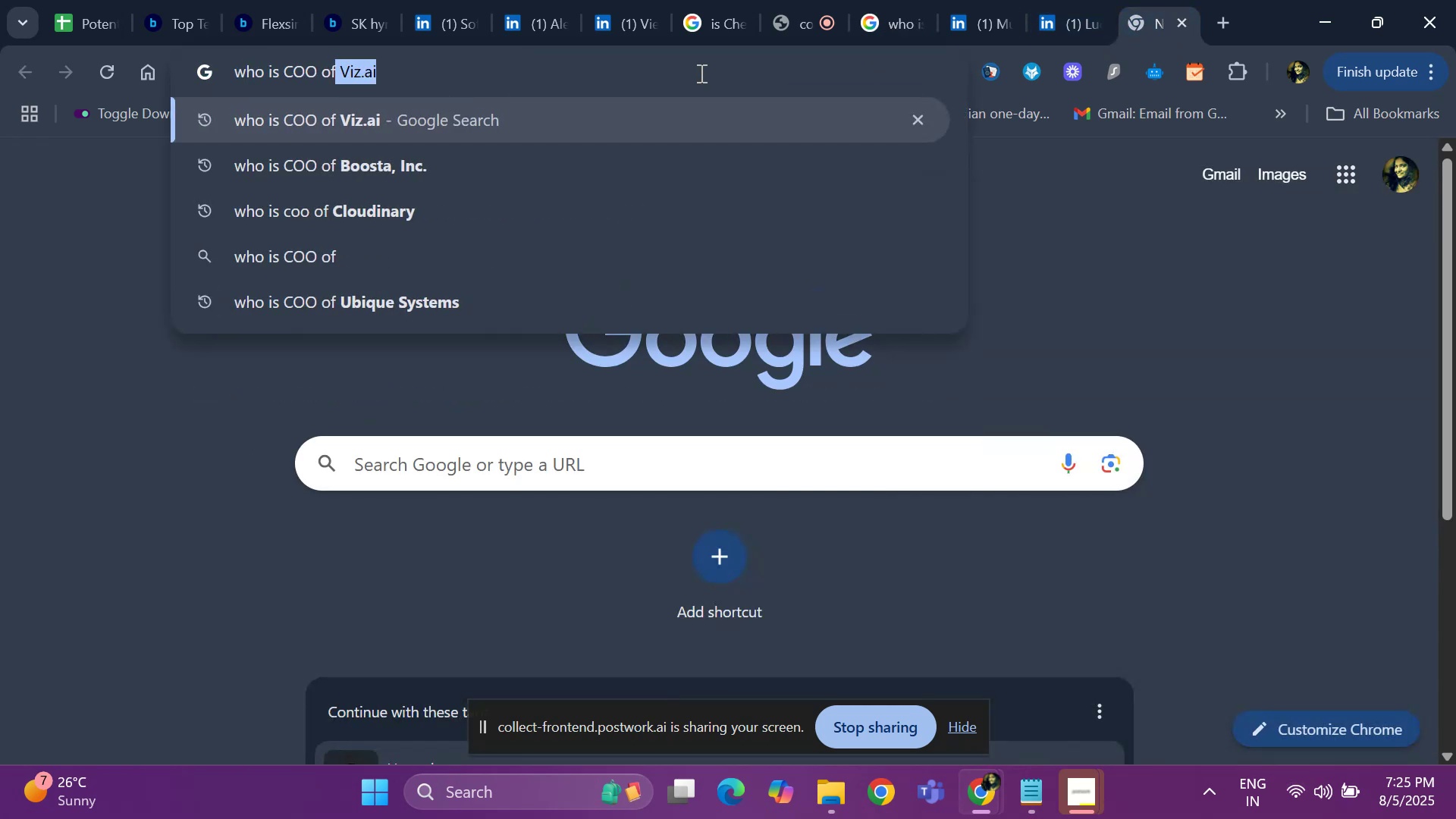 
hold_key(key=ControlLeft, duration=0.53)
 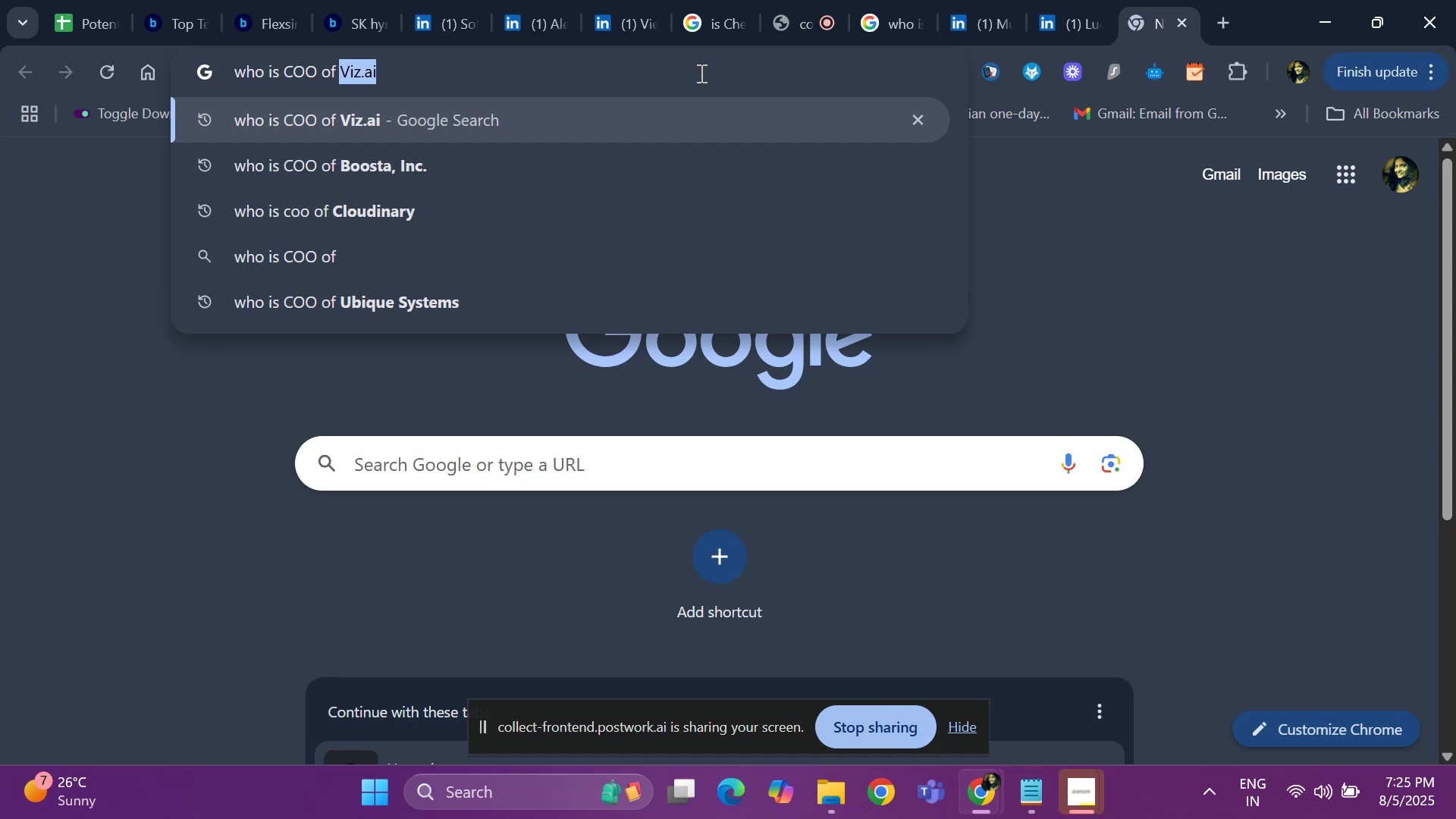 
key(Control+V)
 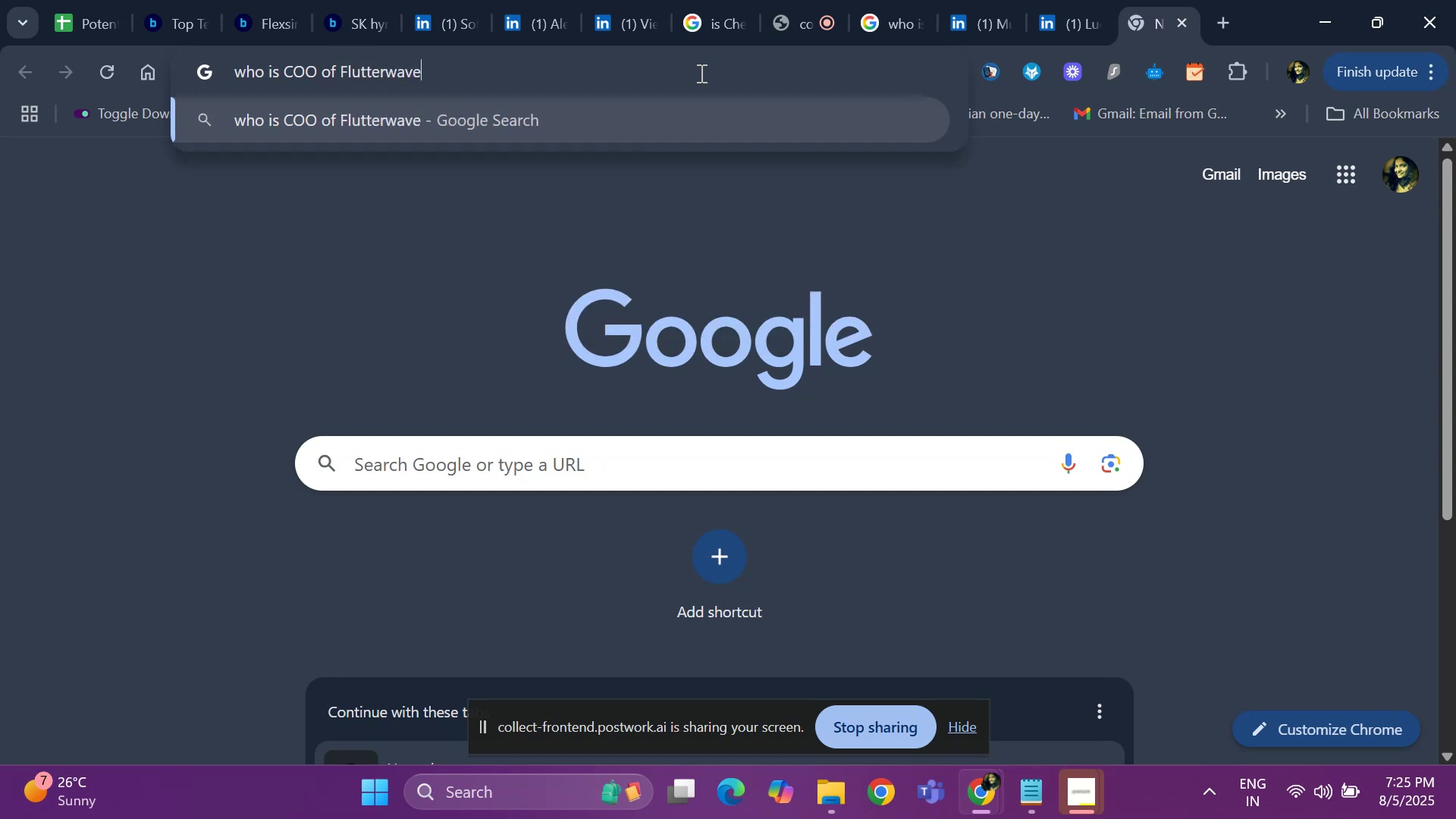 
key(Enter)
 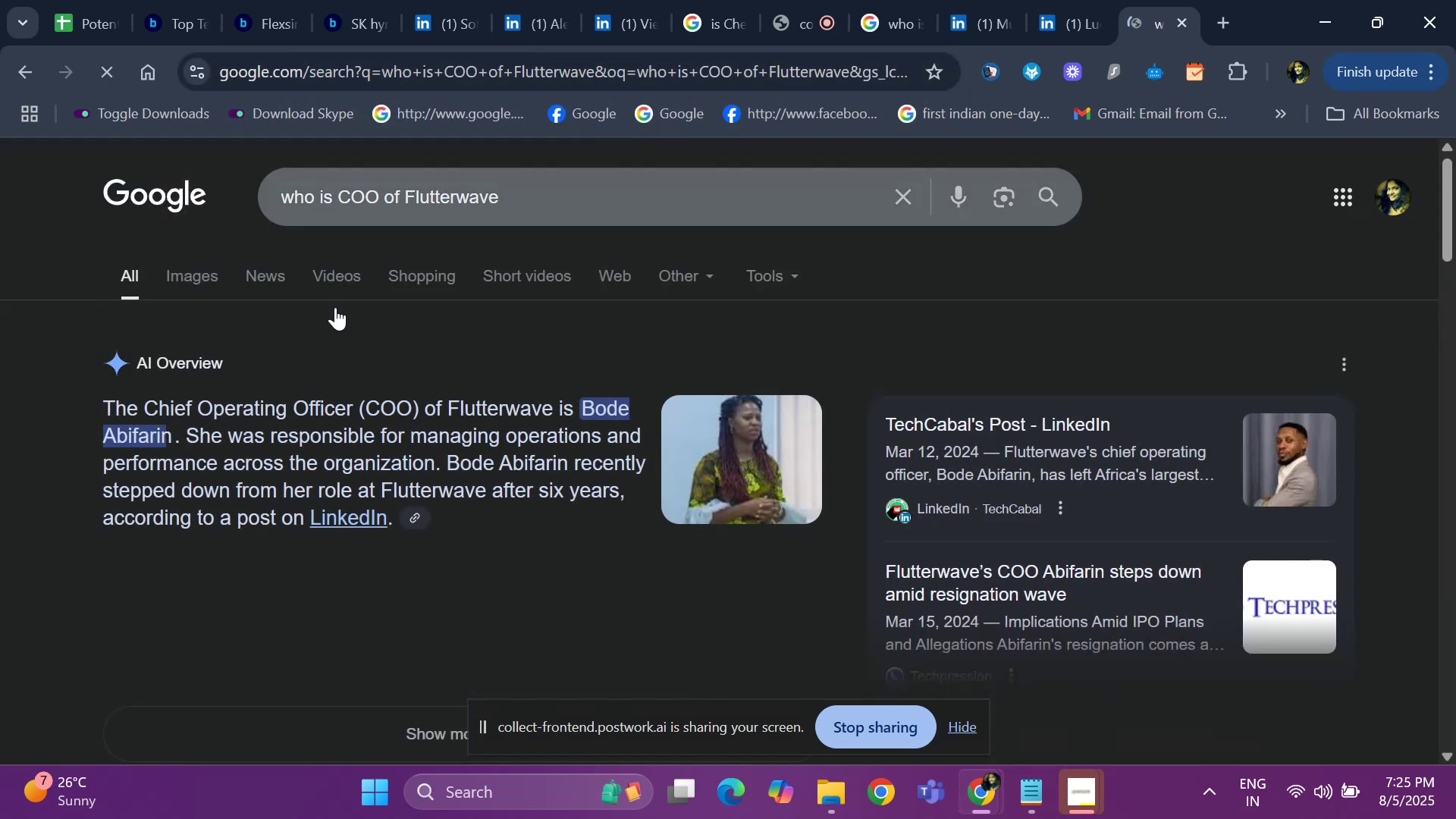 
scroll: coordinate [274, 389], scroll_direction: down, amount: 5.0
 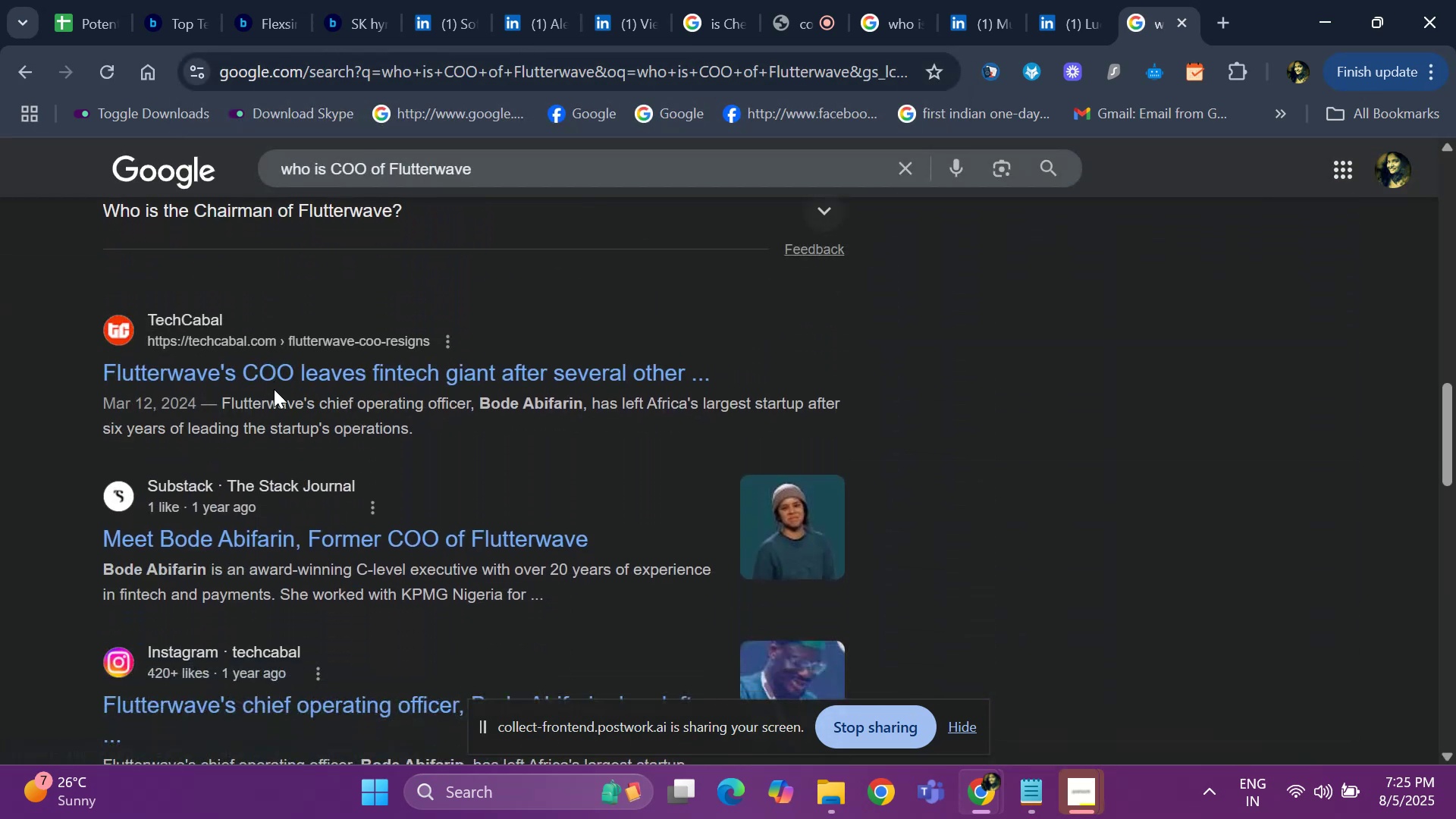 
scroll: coordinate [278, 381], scroll_direction: up, amount: 13.0
 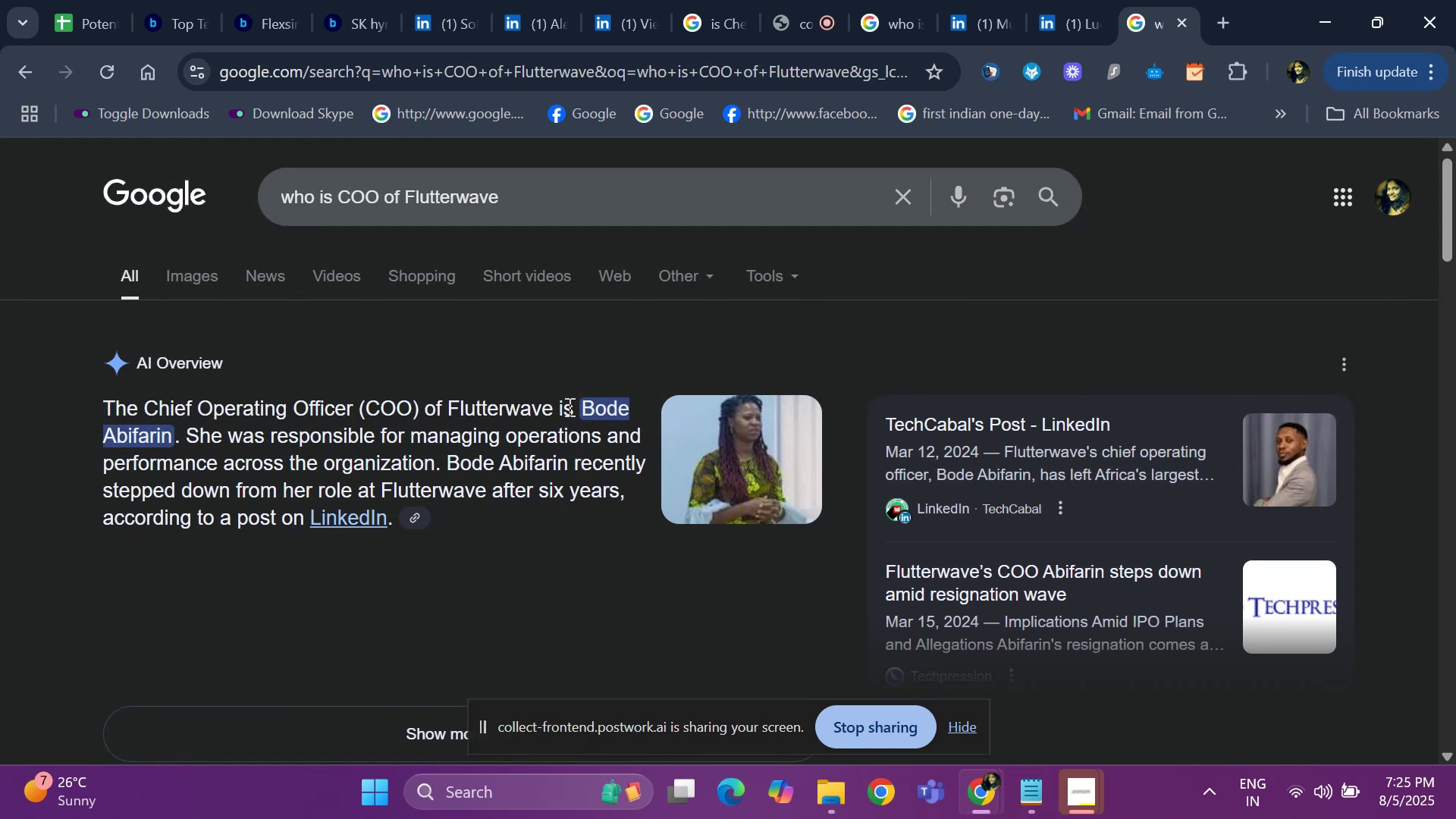 
left_click_drag(start_coordinate=[573, 406], to_coordinate=[169, 437])
 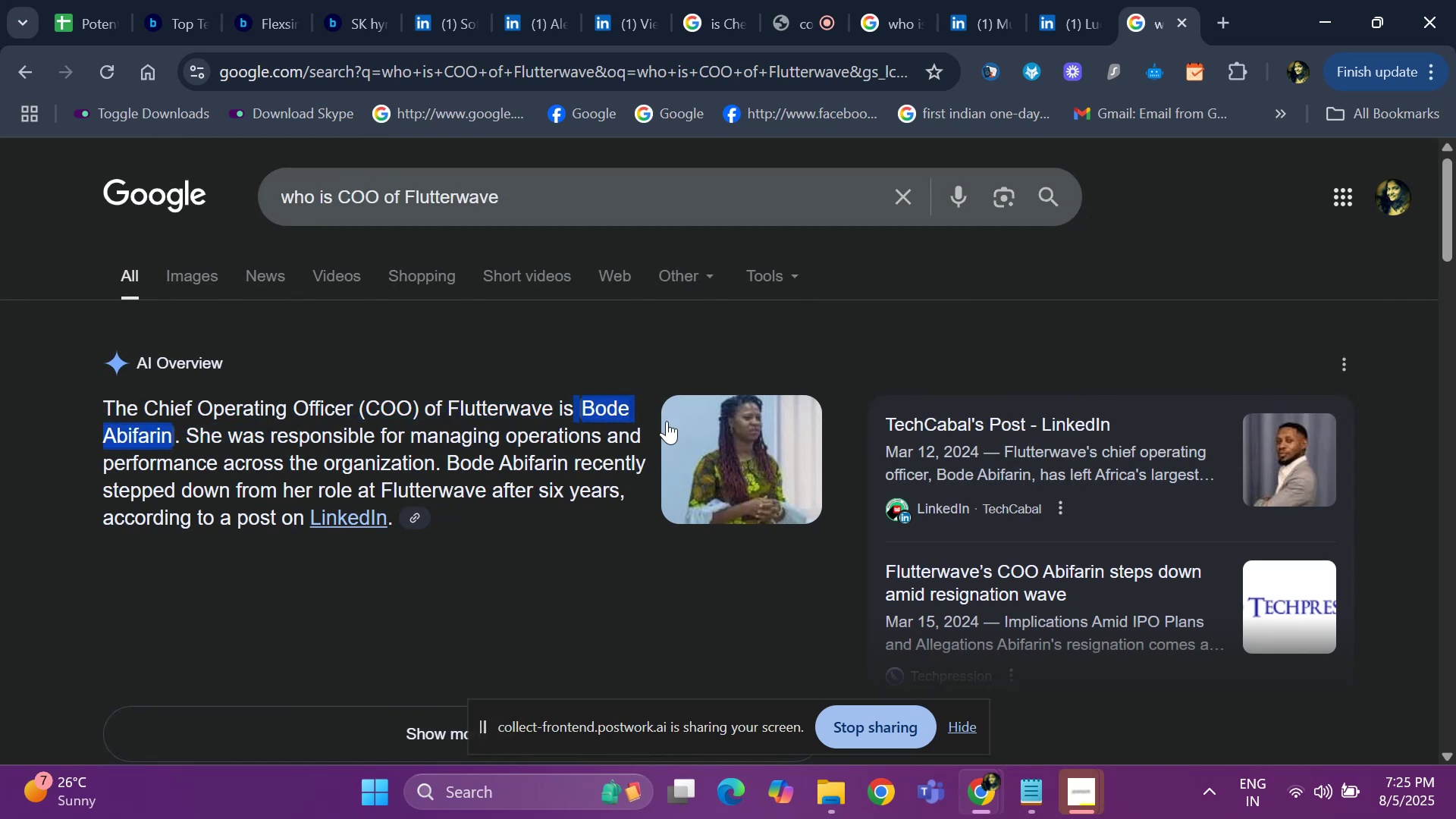 
key(Control+ControlLeft)
 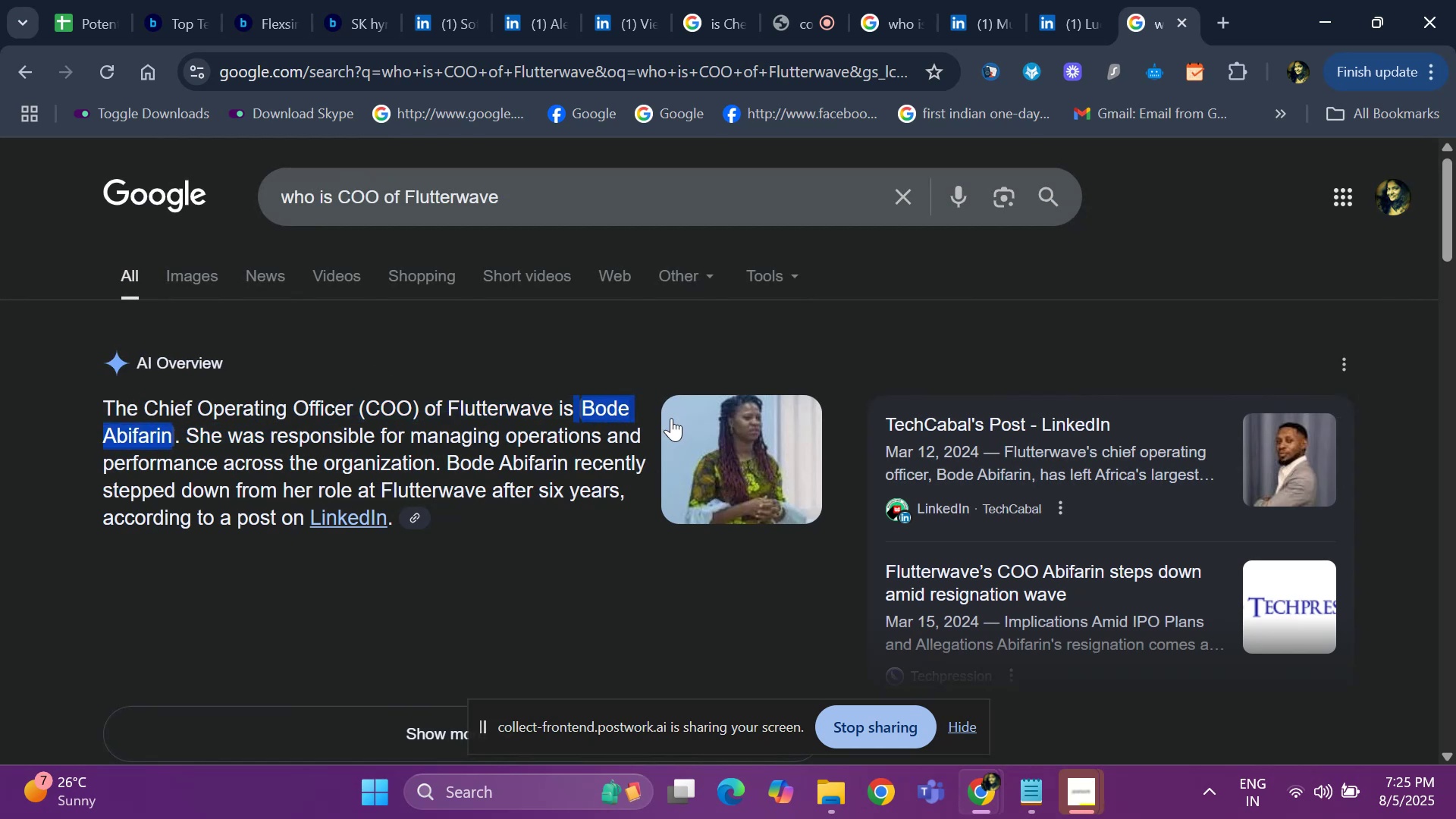 
key(Control+C)
 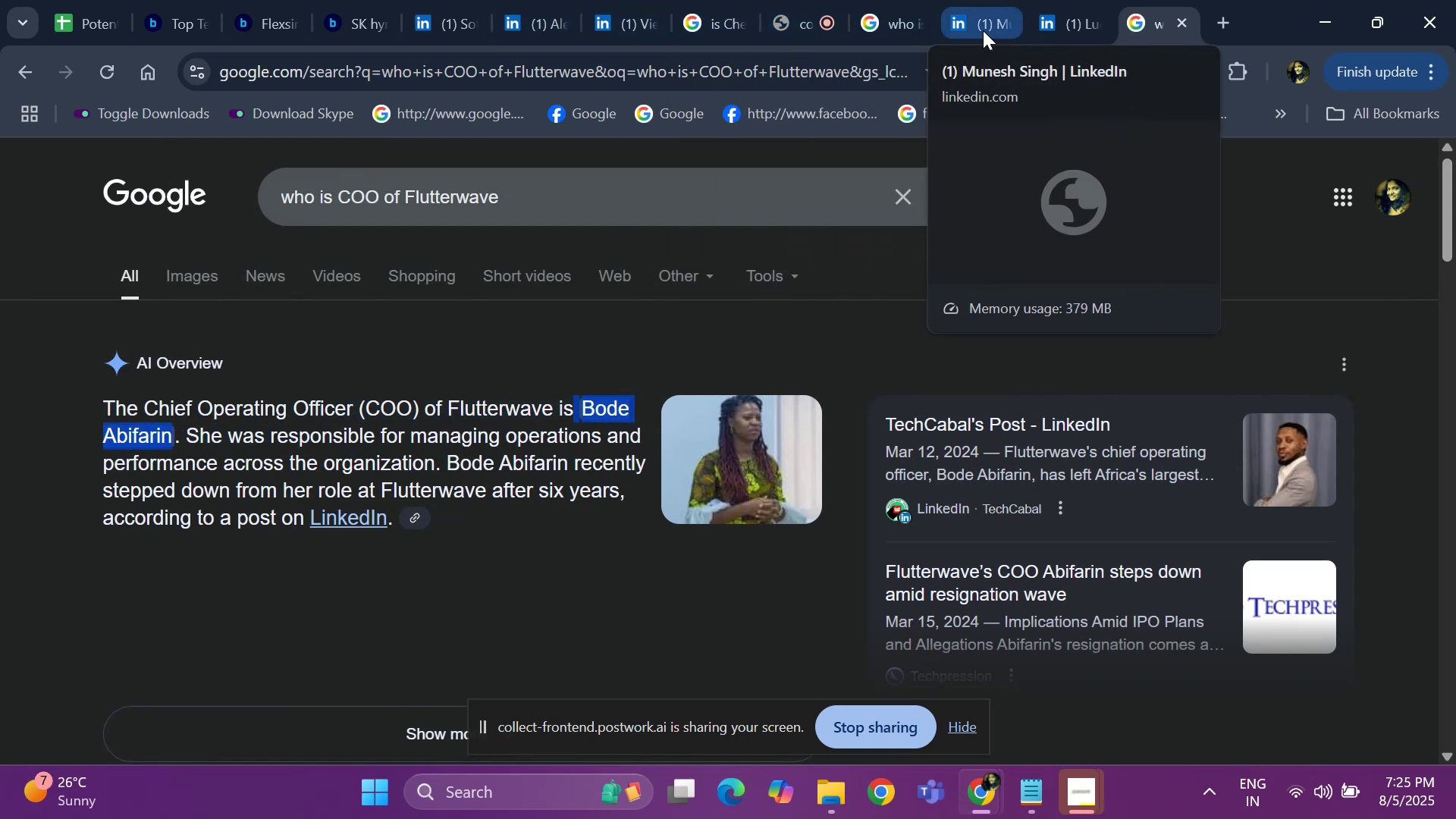 
left_click([453, 10])
 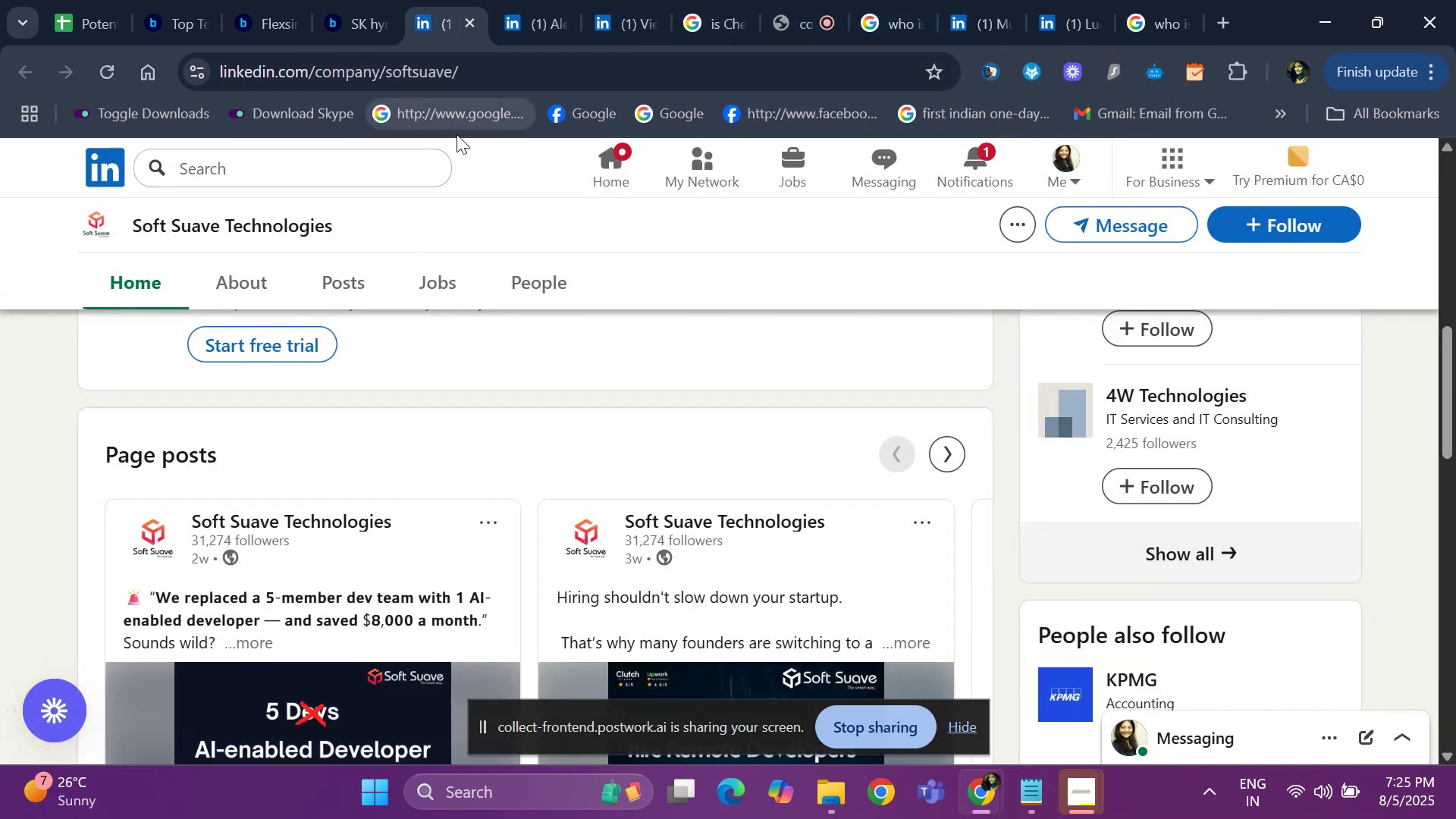 
left_click([340, 177])
 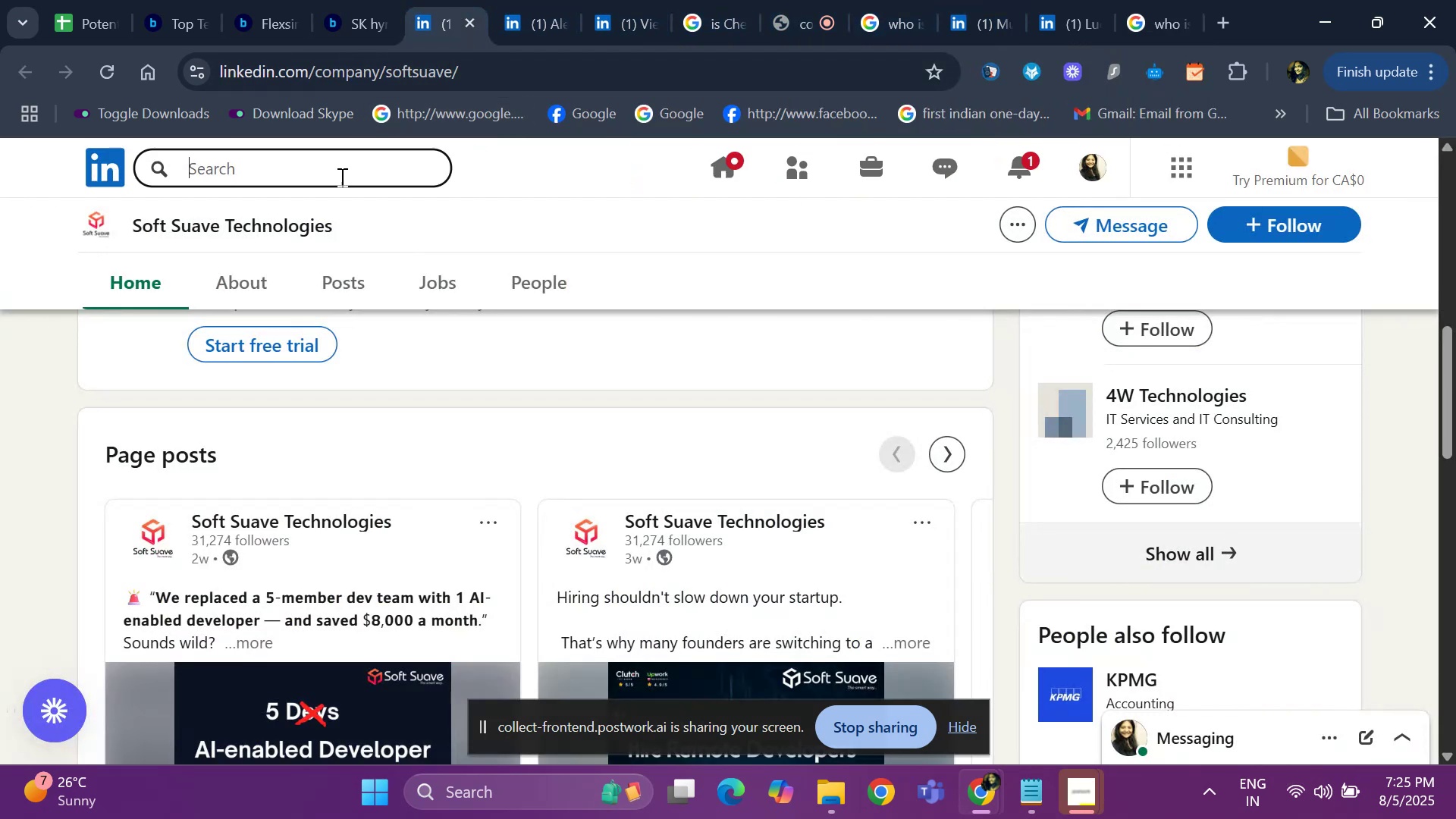 
key(Control+ControlLeft)
 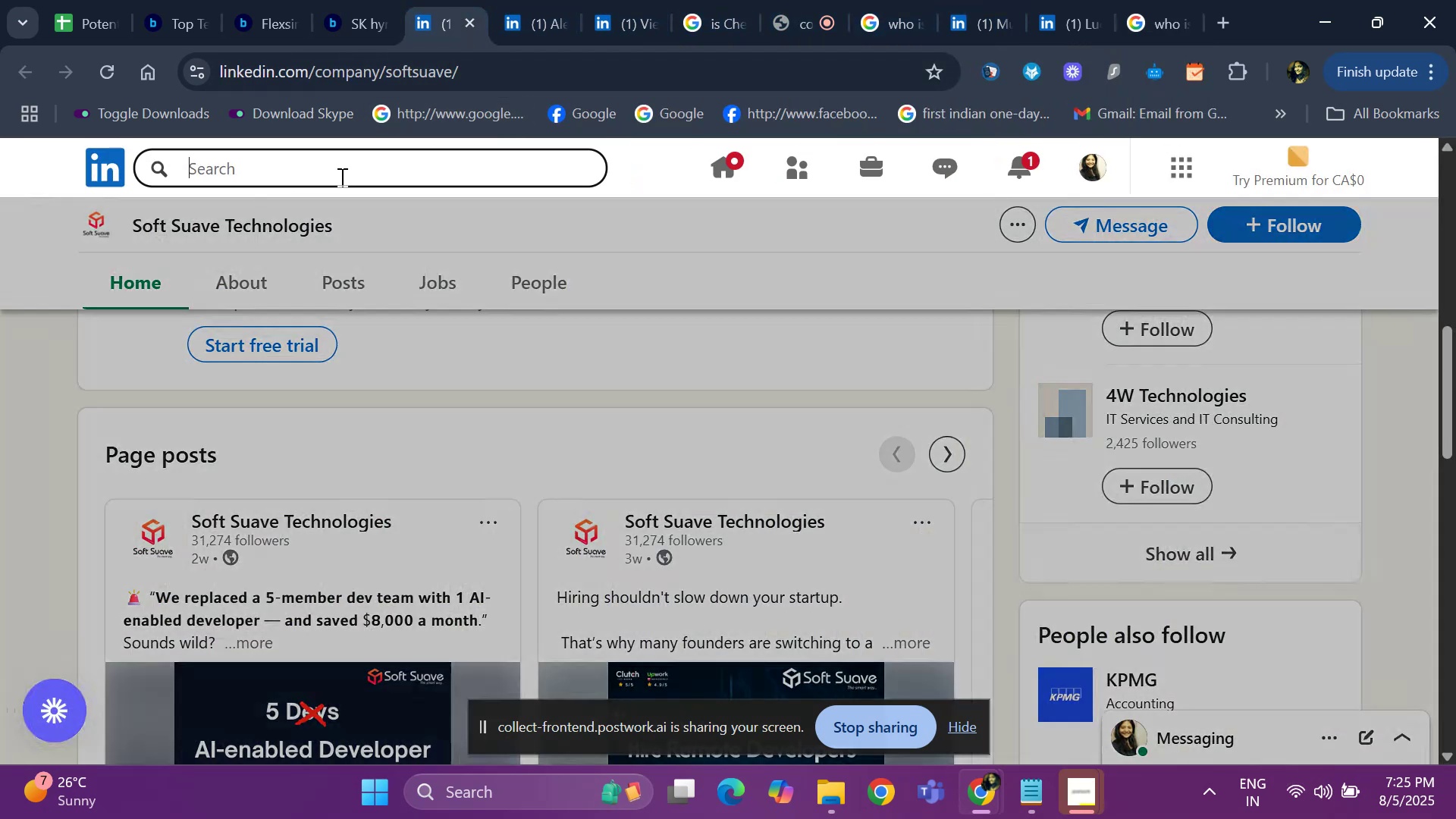 
key(Control+V)
 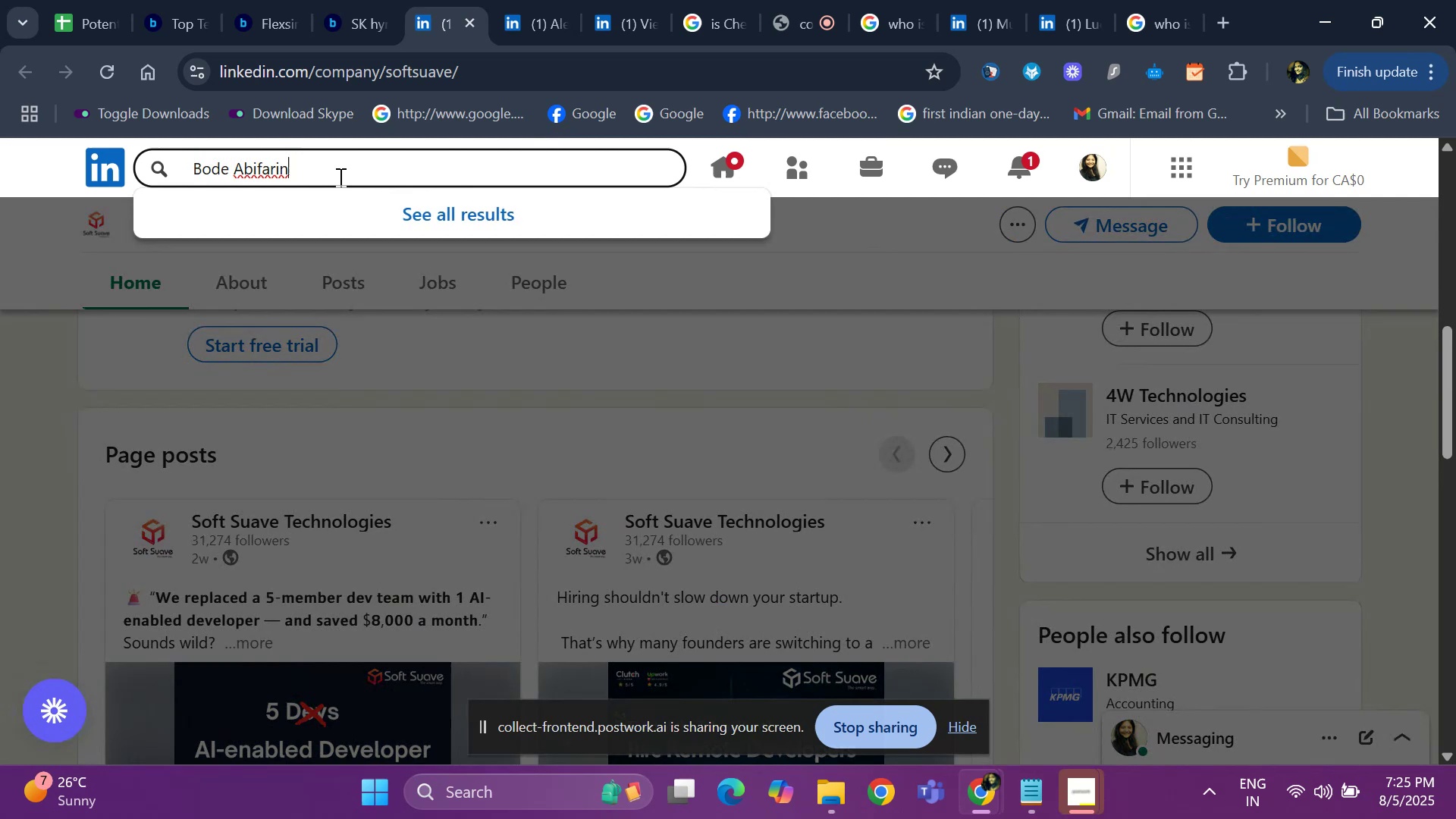 
key(Enter)
 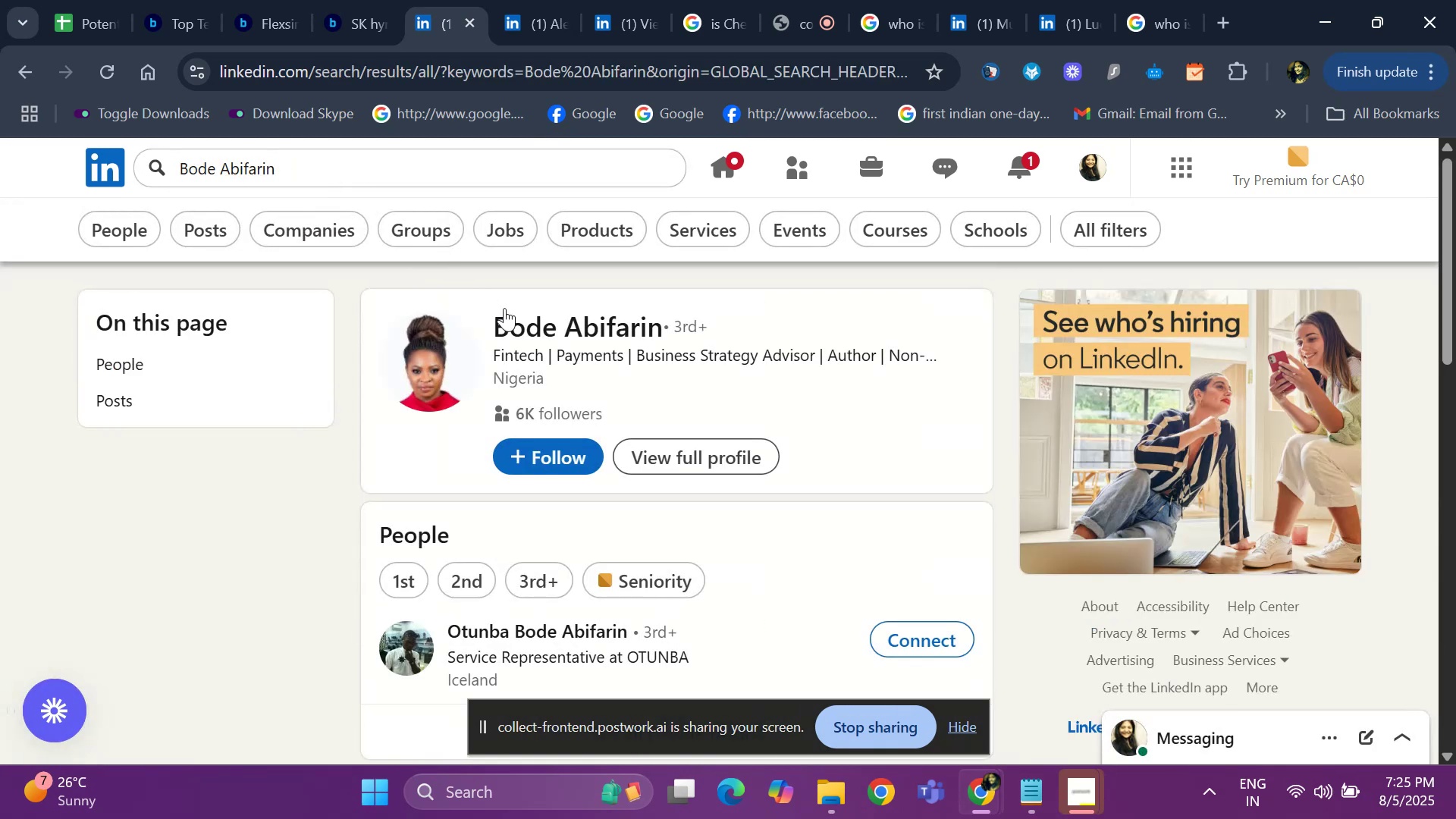 
left_click([516, 315])
 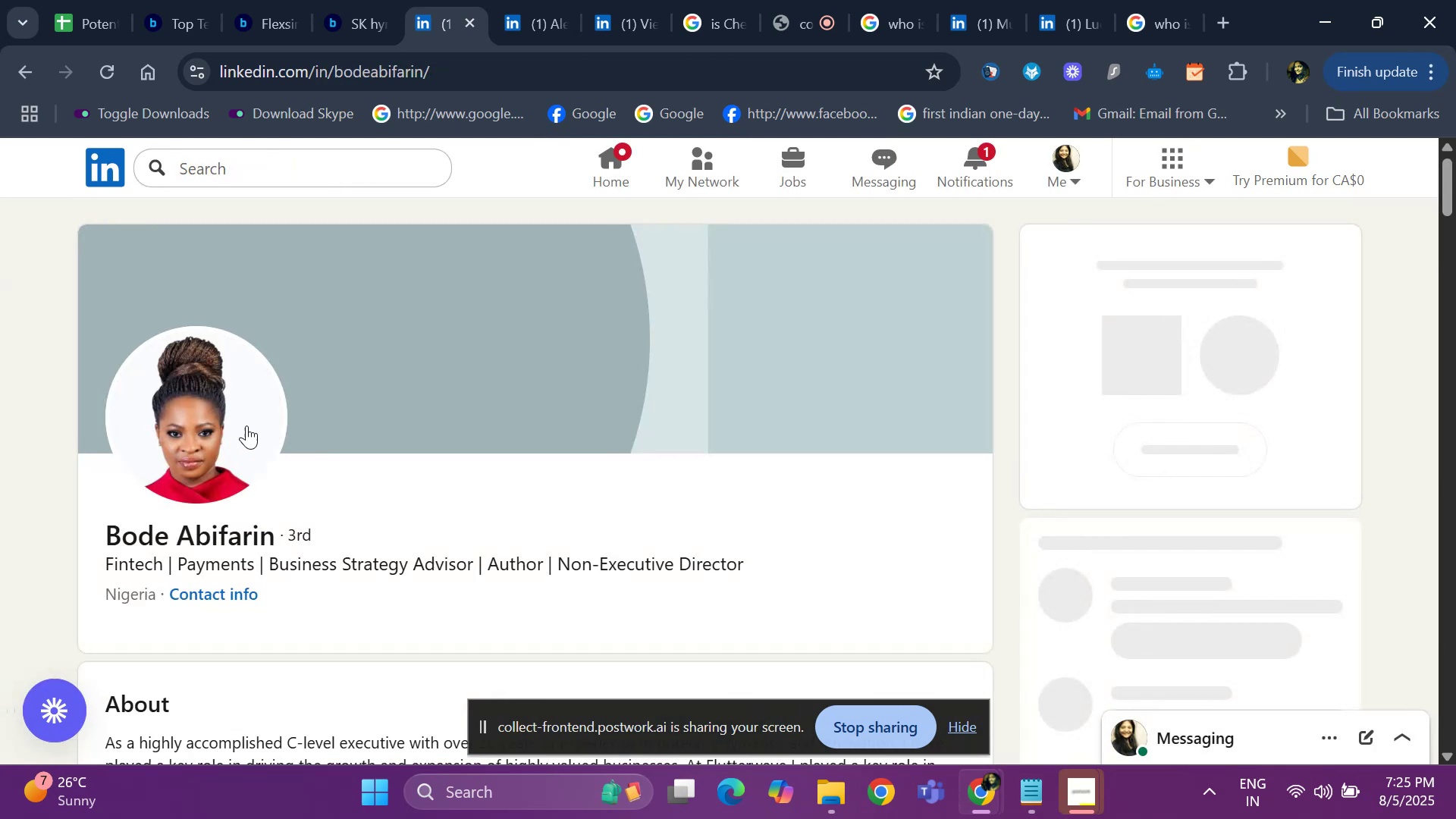 
scroll: coordinate [322, 435], scroll_direction: down, amount: 14.0
 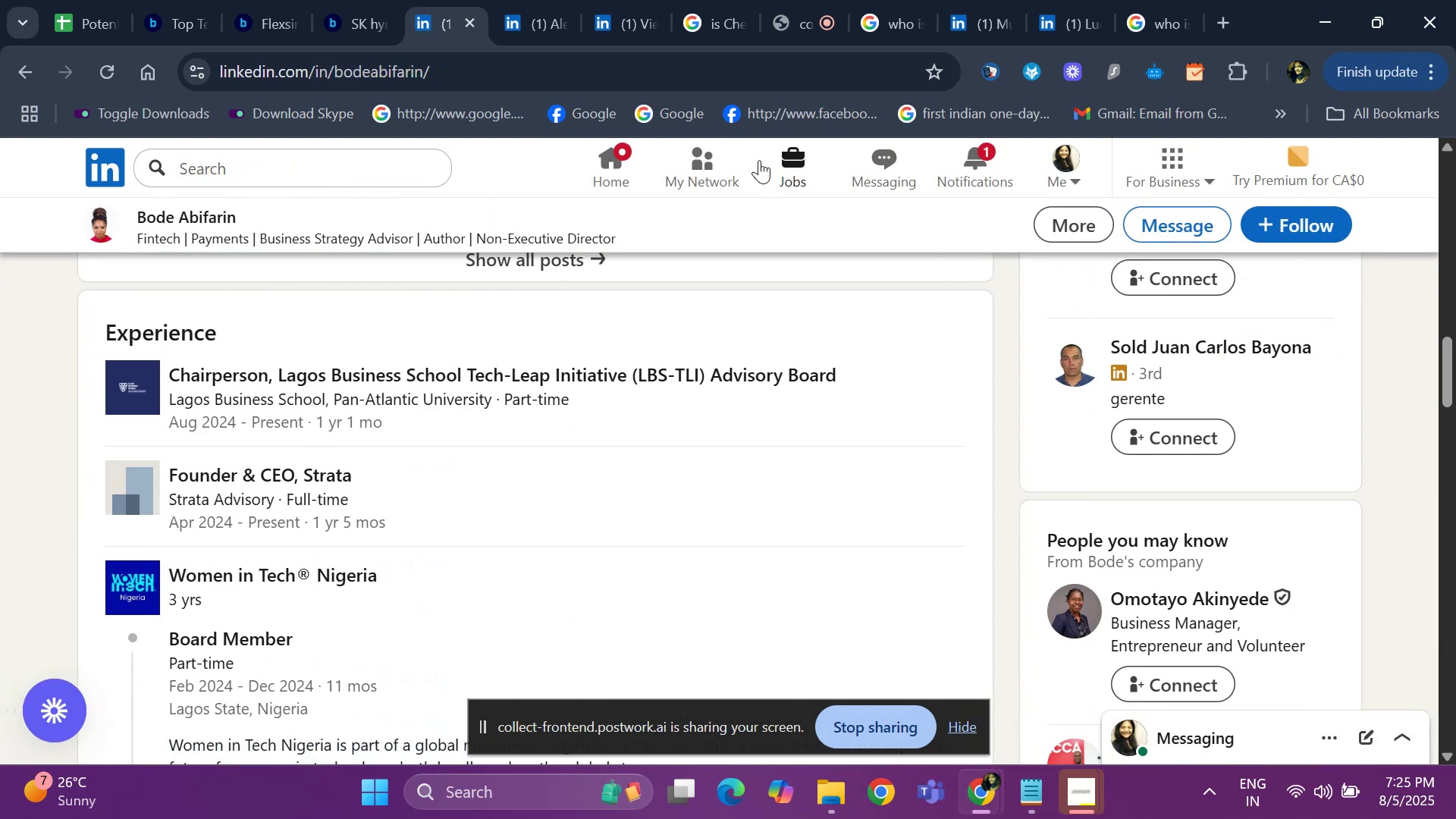 
left_click([14, 77])
 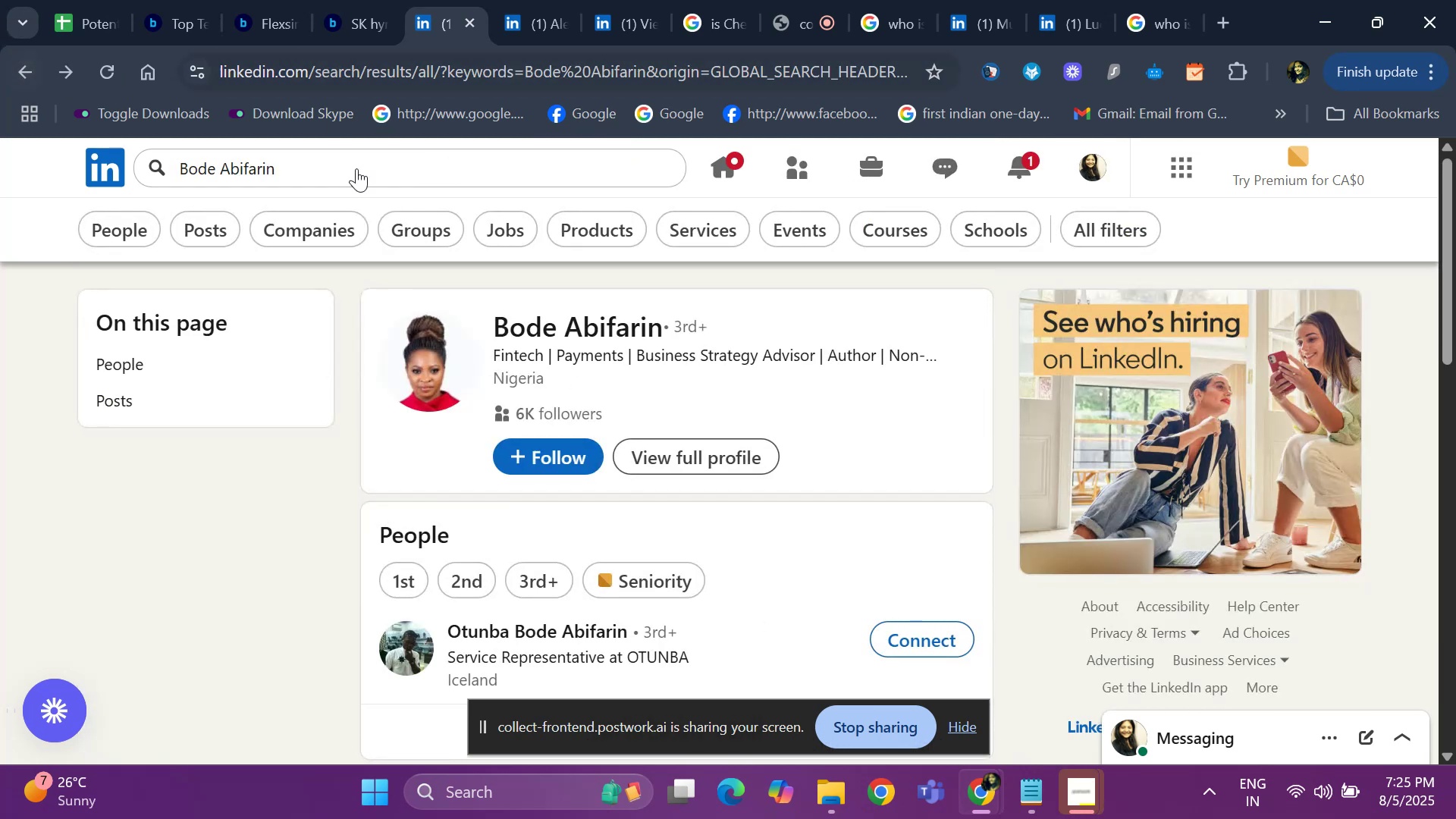 
scroll: coordinate [369, 530], scroll_direction: down, amount: 15.0
 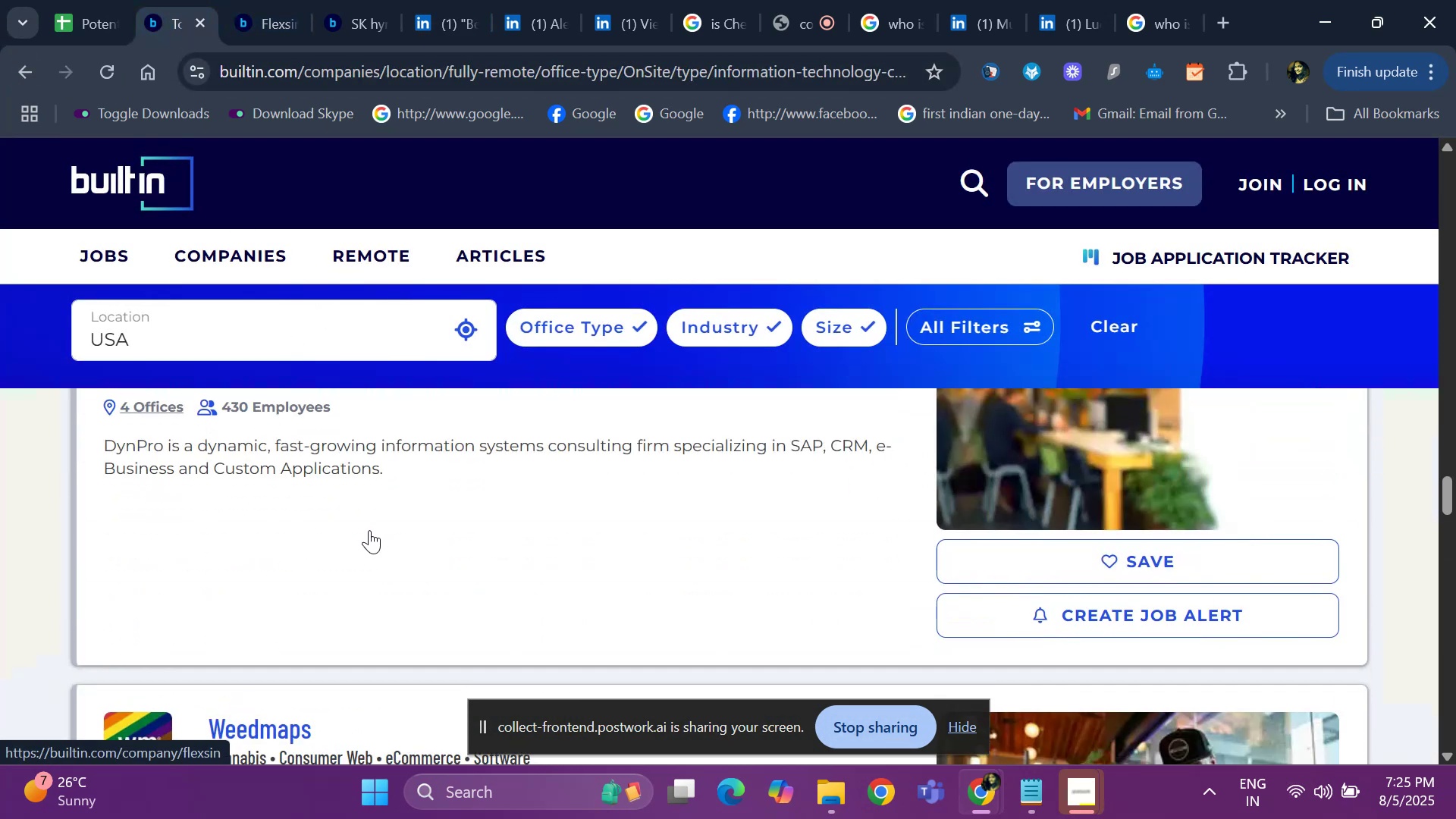 
scroll: coordinate [365, 530], scroll_direction: up, amount: 2.0
 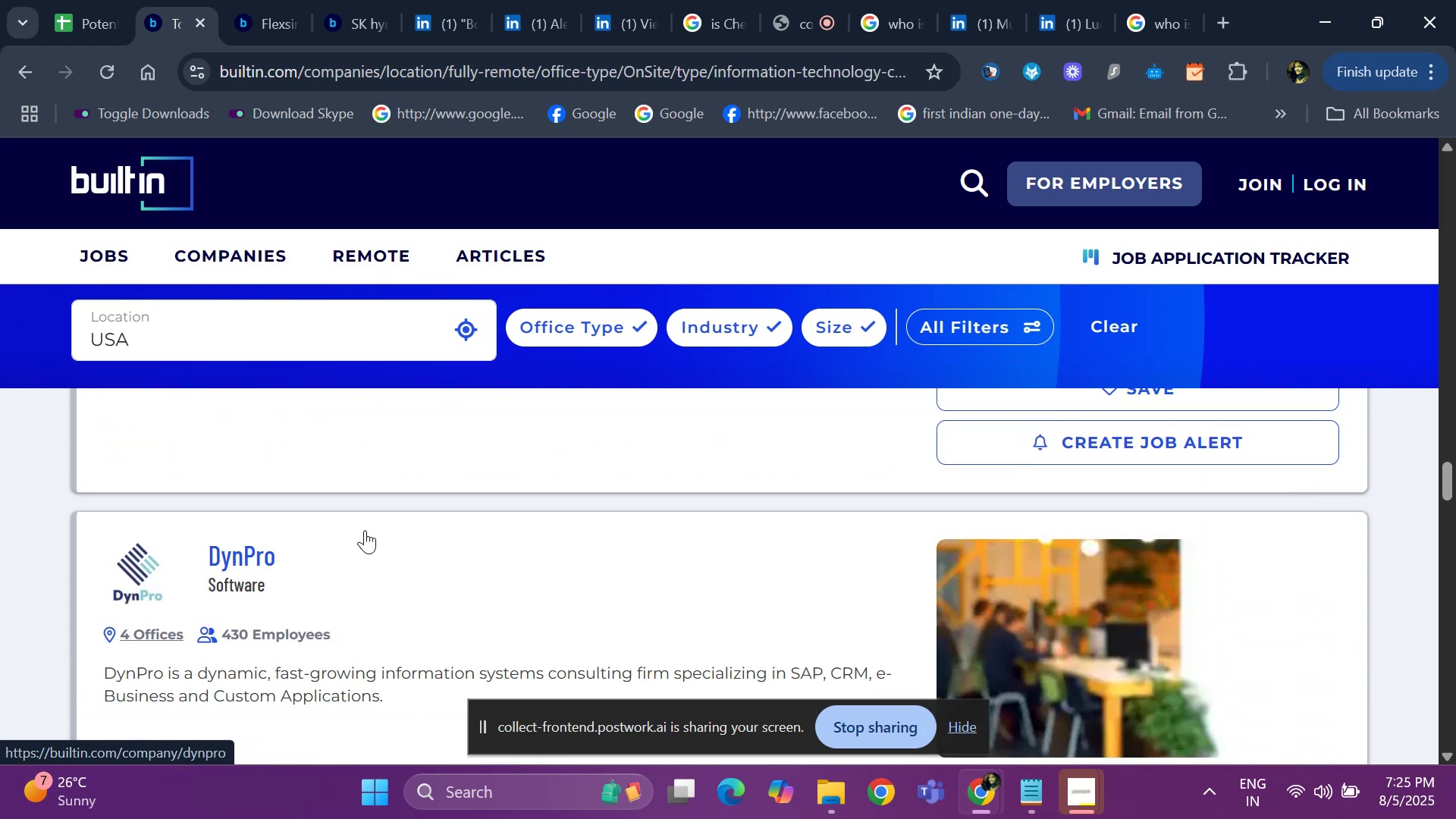 
scroll: coordinate [365, 530], scroll_direction: down, amount: 1.0
 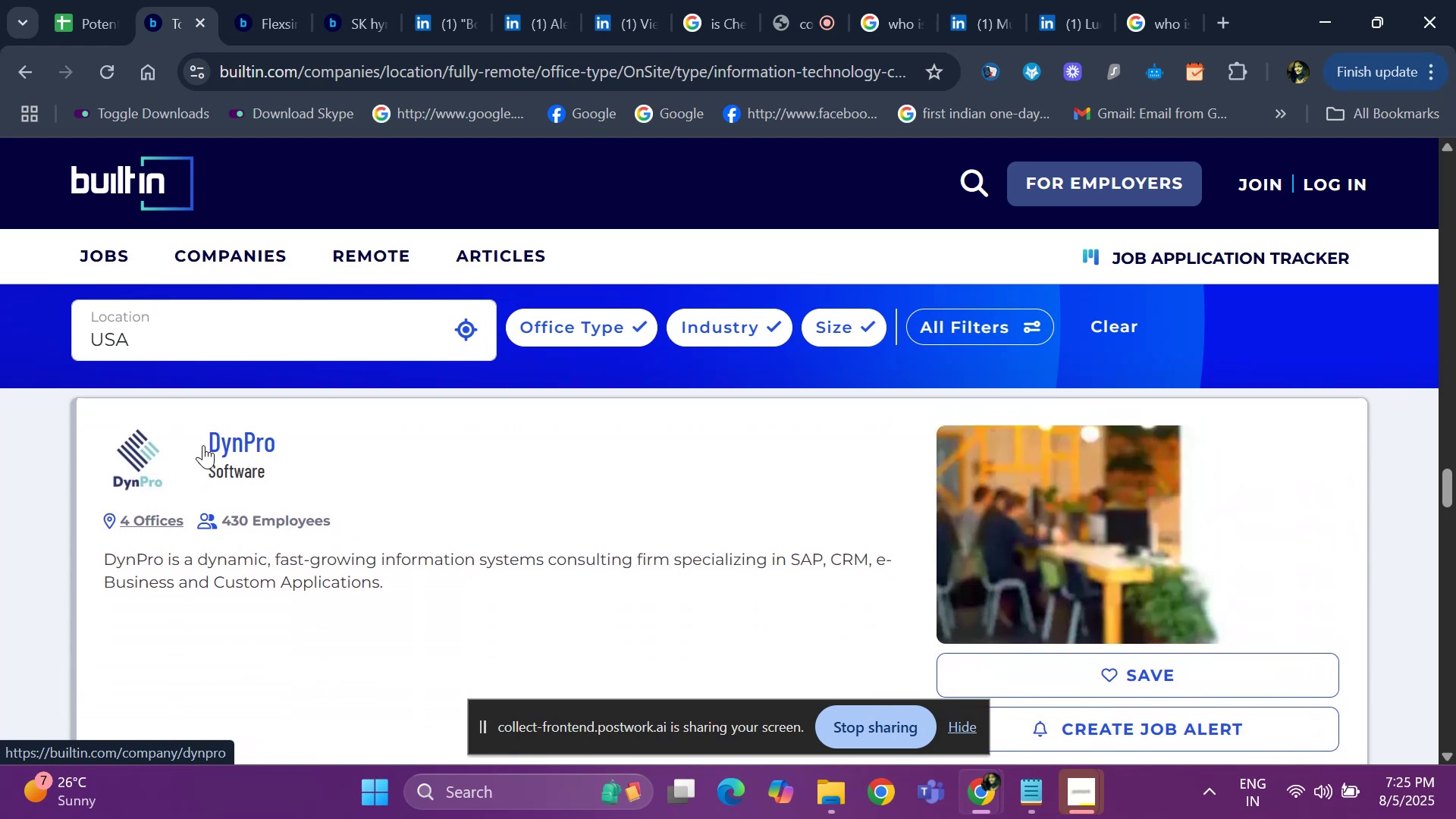 
right_click([228, 445])
 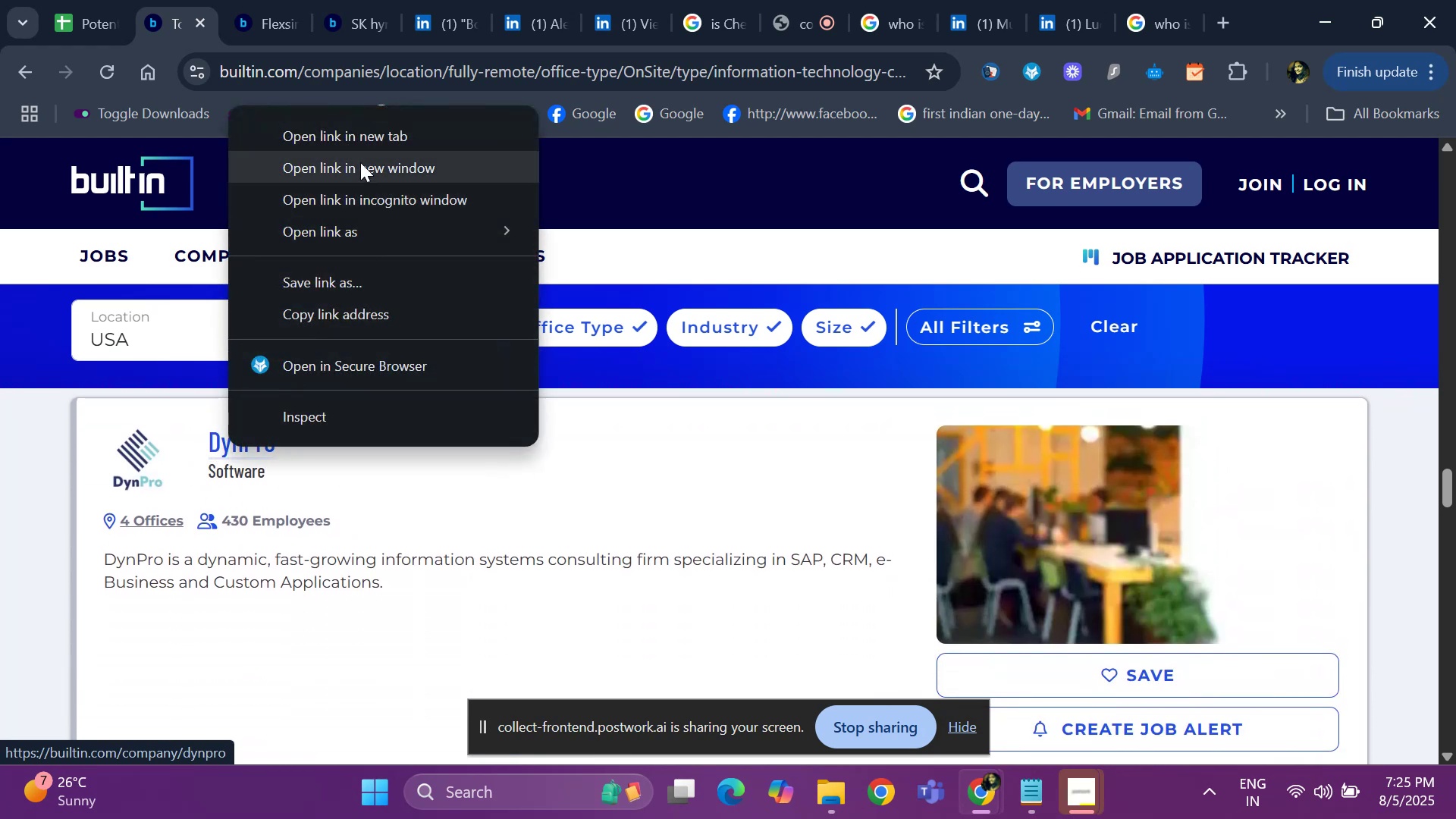 
left_click([361, 136])
 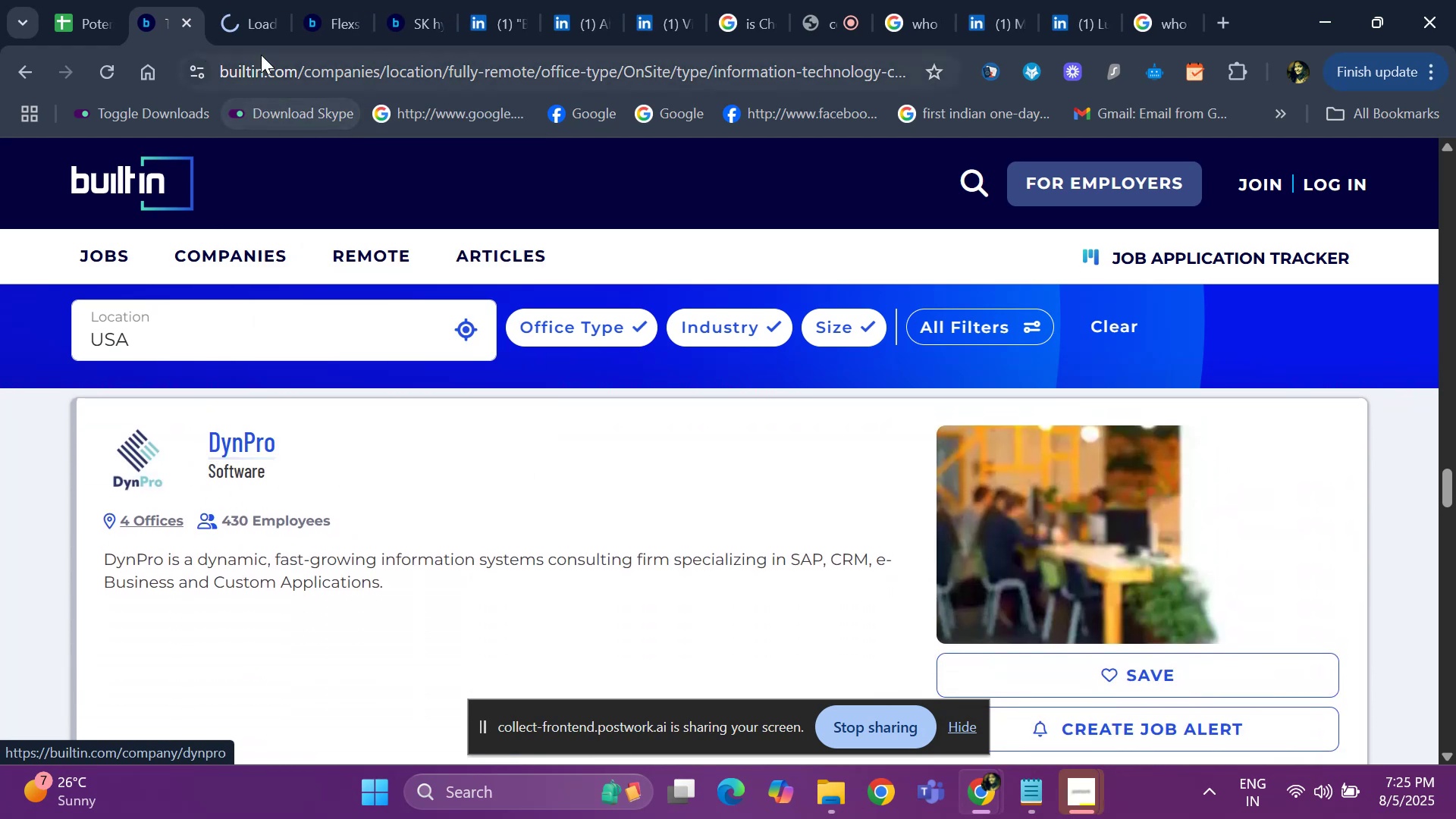 
left_click([239, 27])
 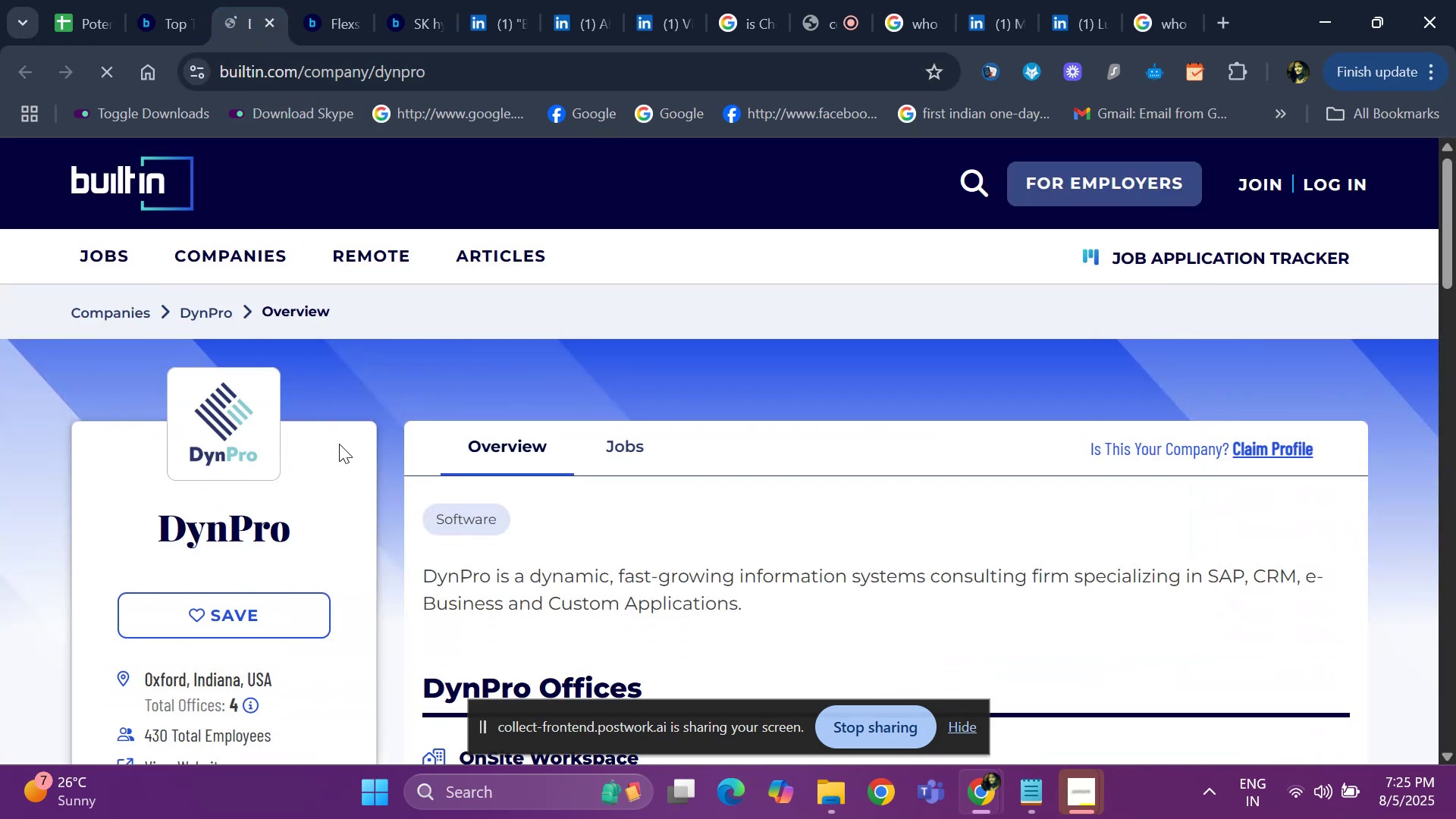 
left_click_drag(start_coordinate=[129, 517], to_coordinate=[315, 540])
 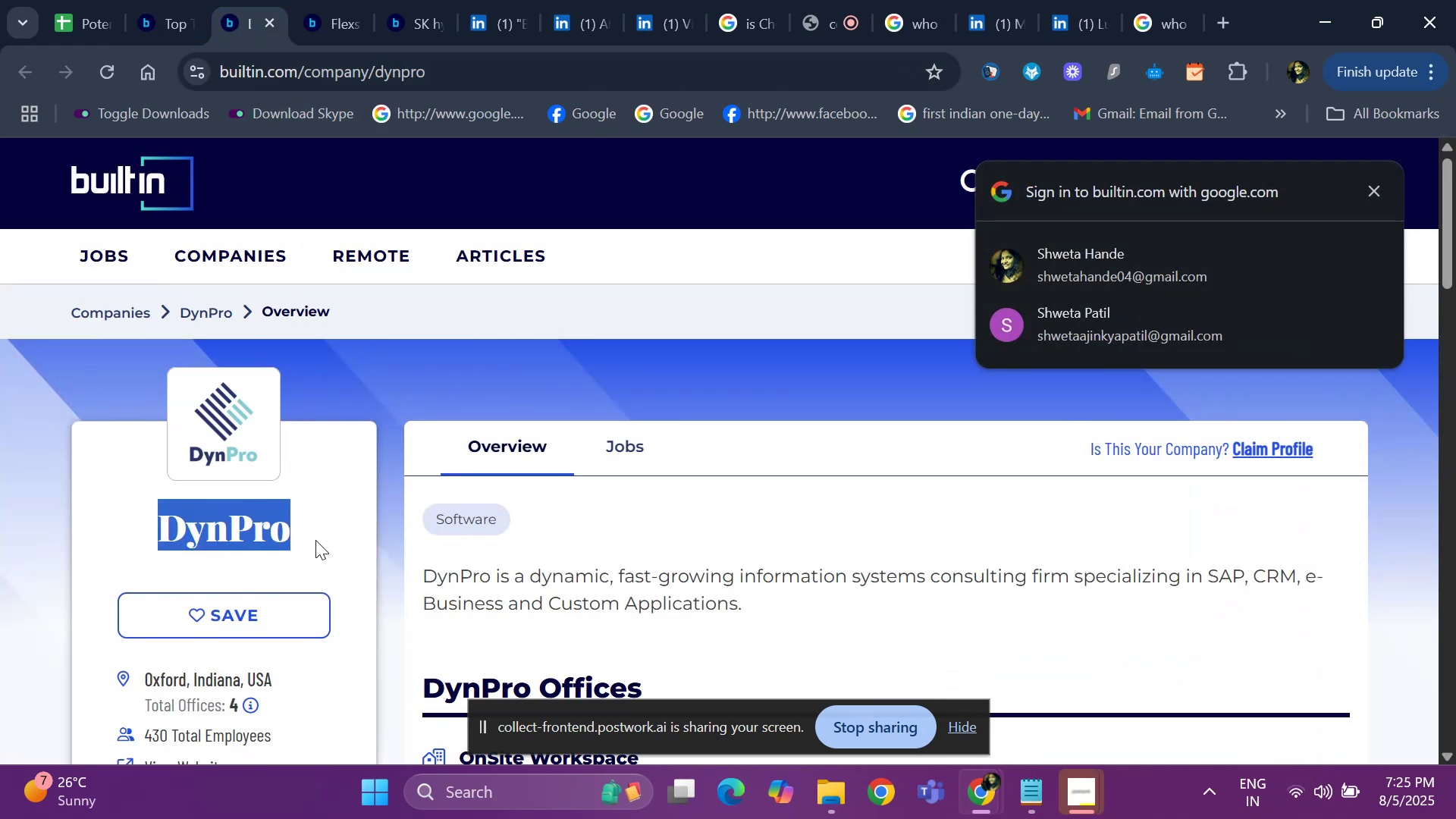 
key(Control+C)
 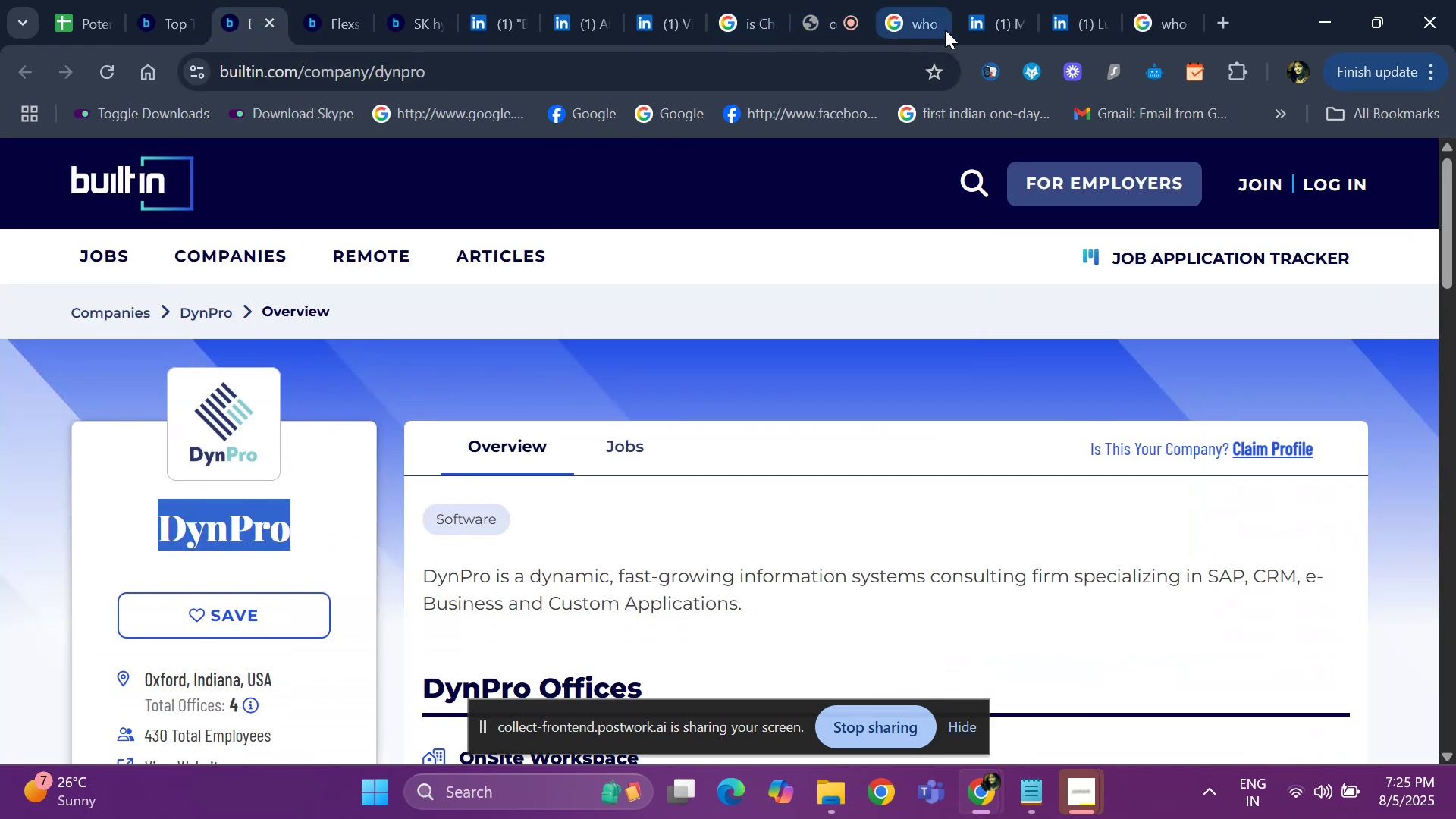 
left_click([931, 29])
 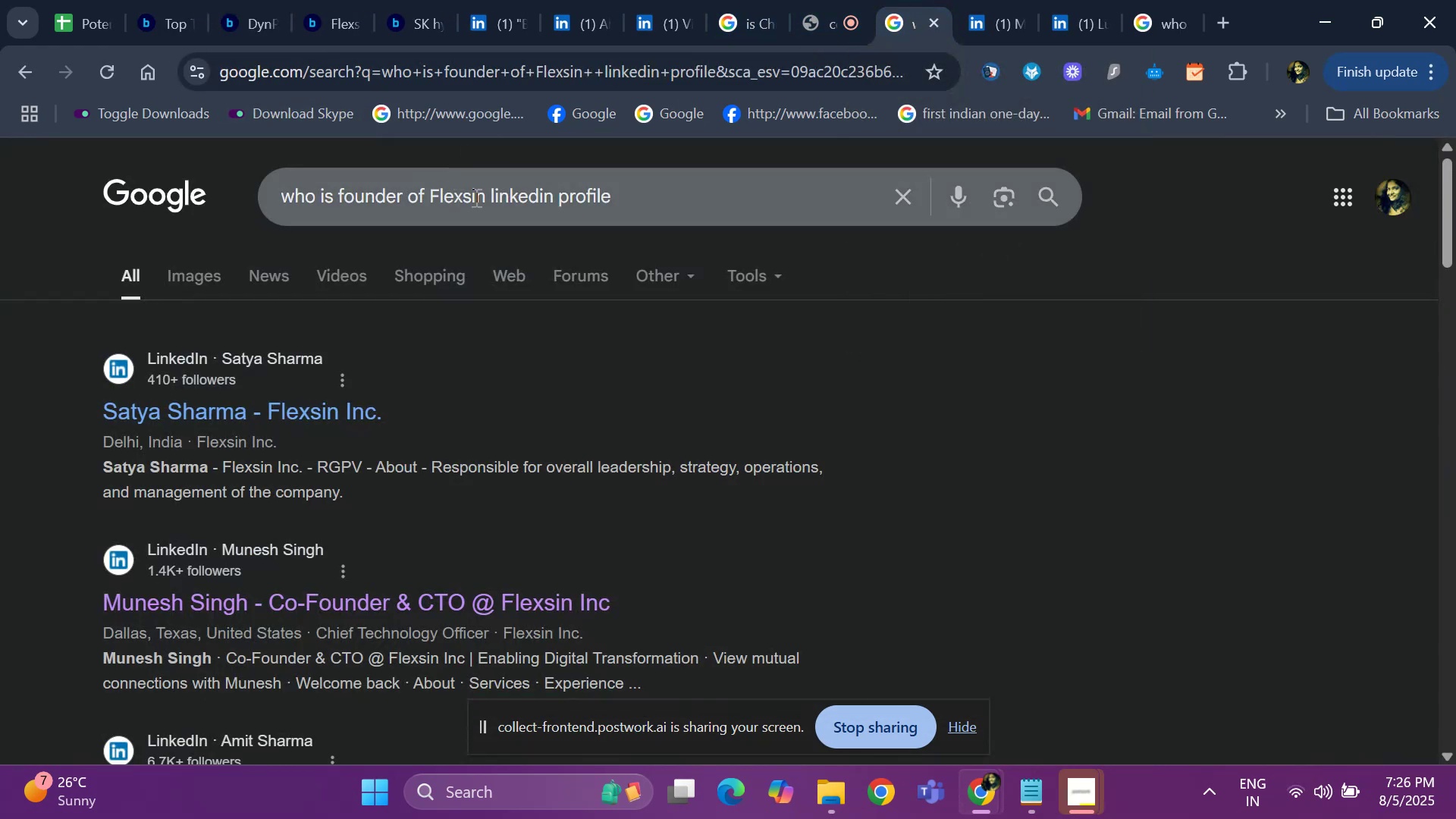 
left_click_drag(start_coordinate=[497, 197], to_coordinate=[451, 197])
 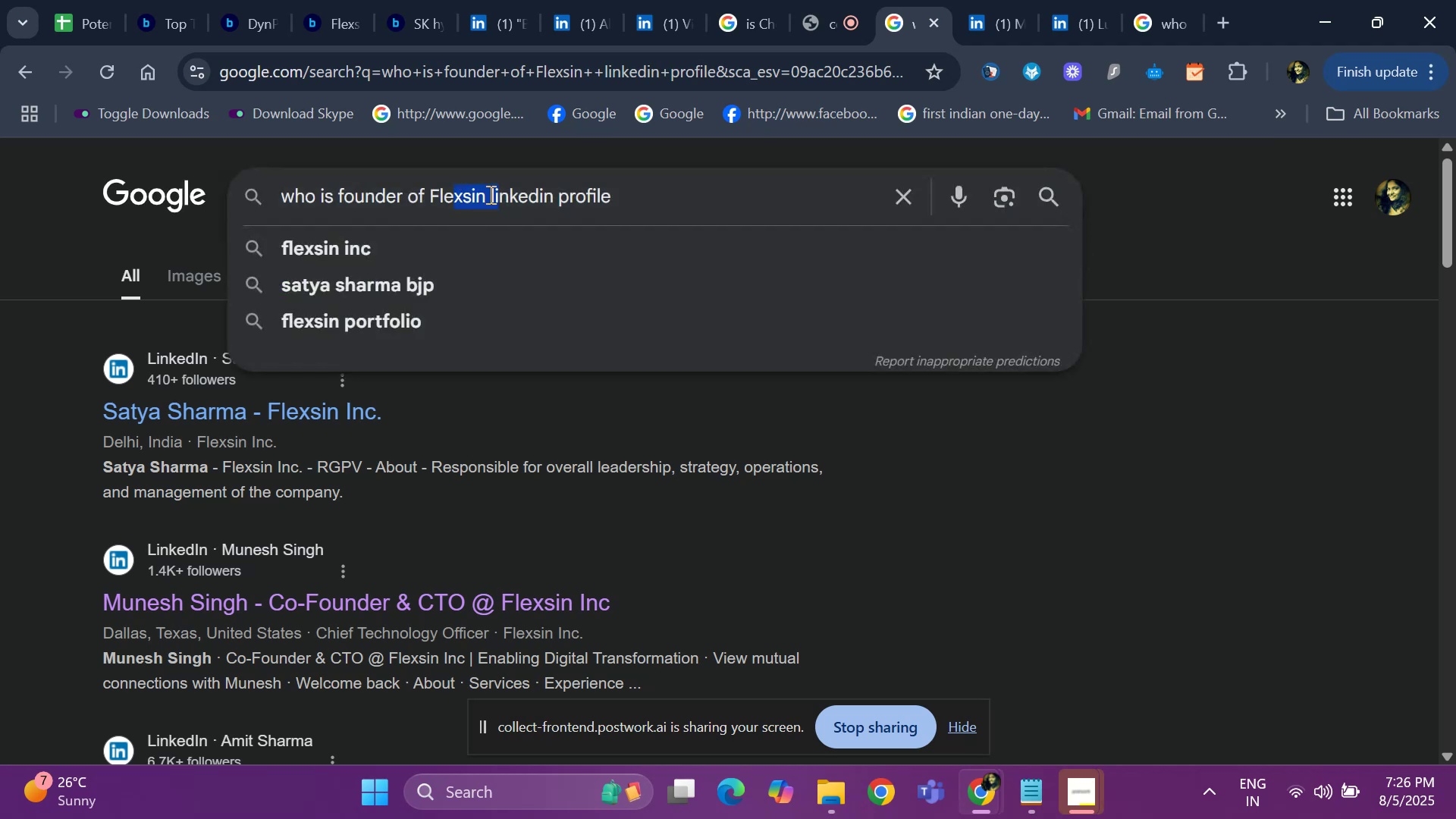 
left_click([489, 194])
 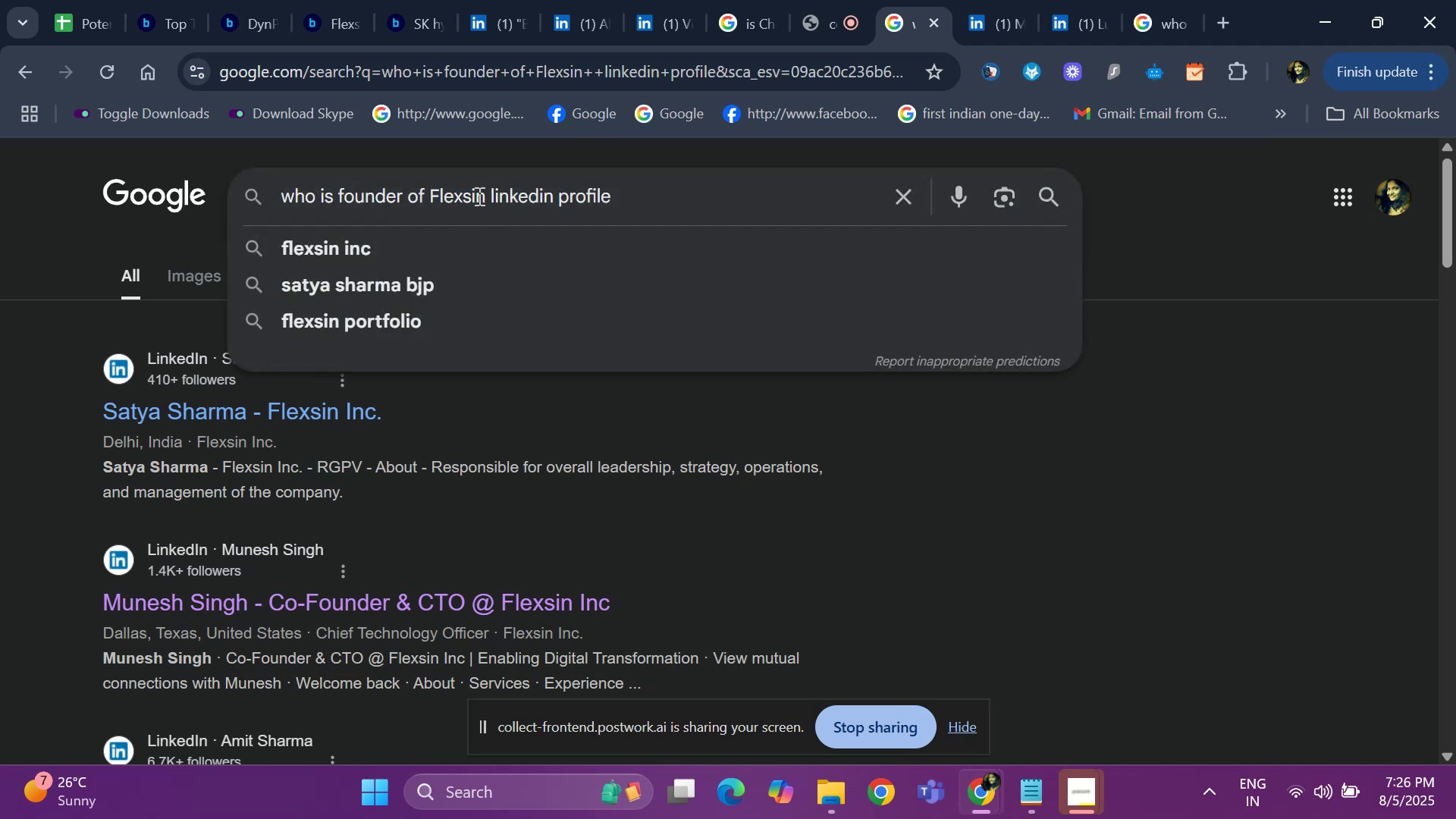 
left_click([479, 196])
 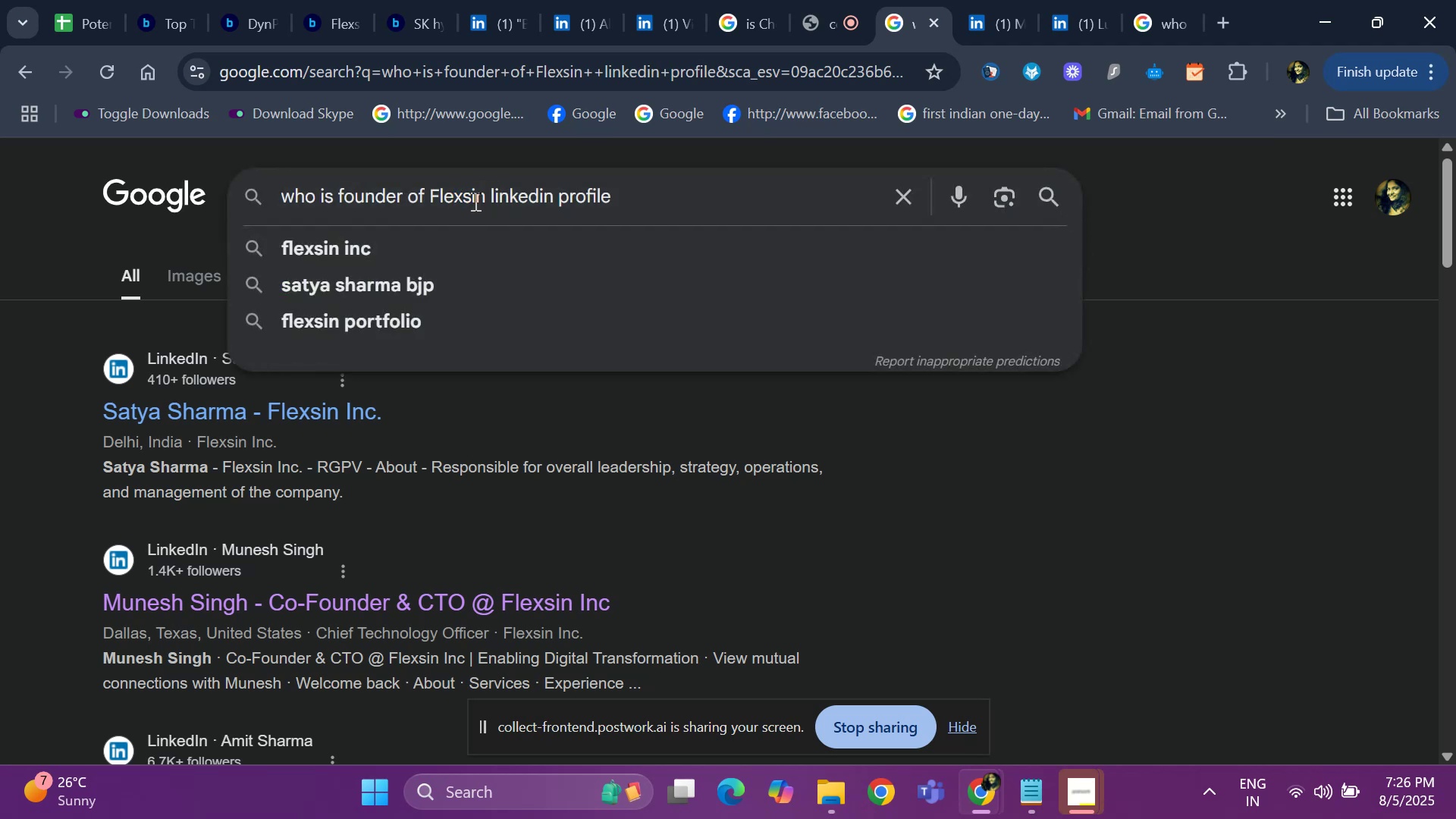 
key(ArrowRight)
 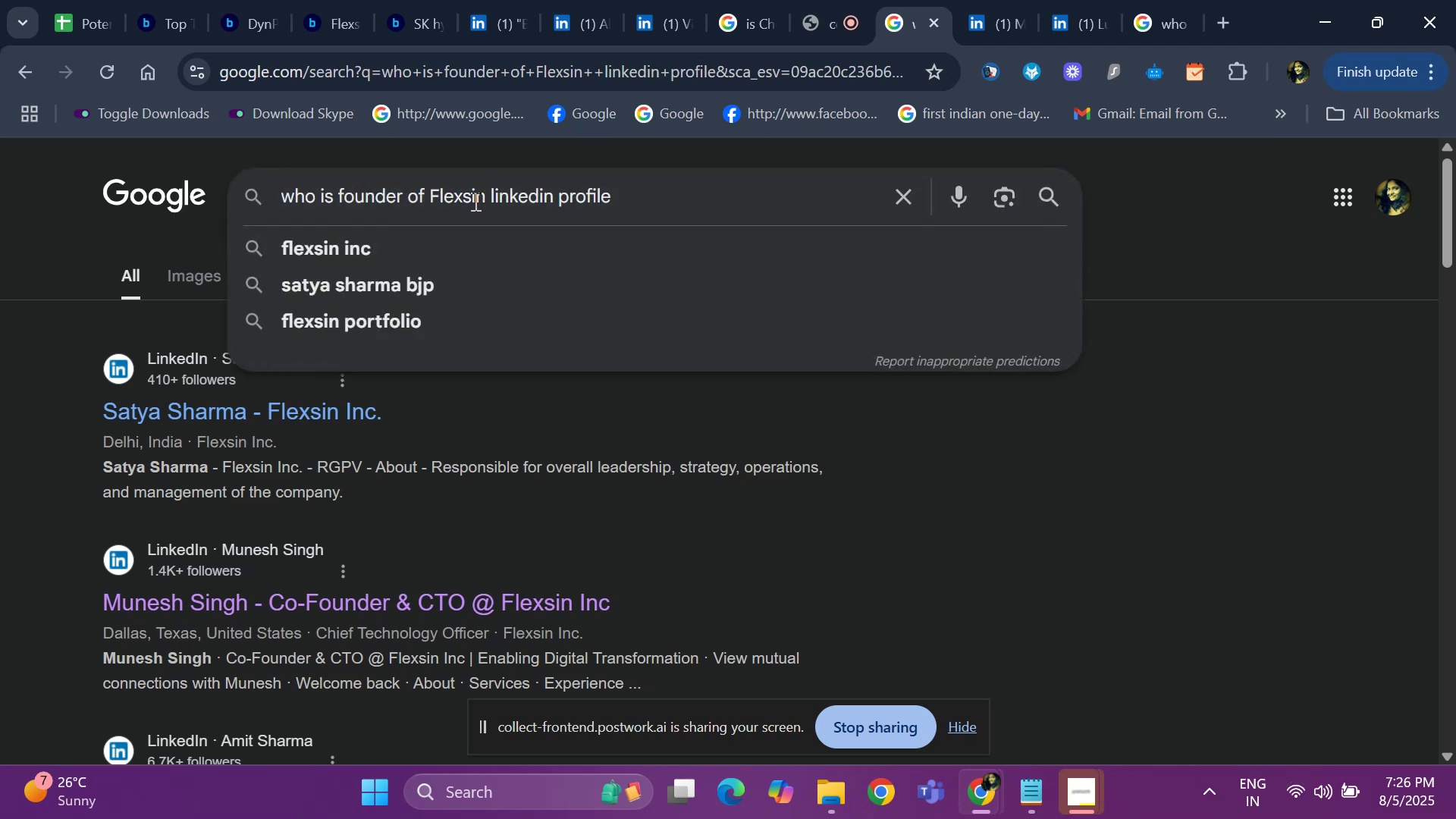 
key(Backspace)
 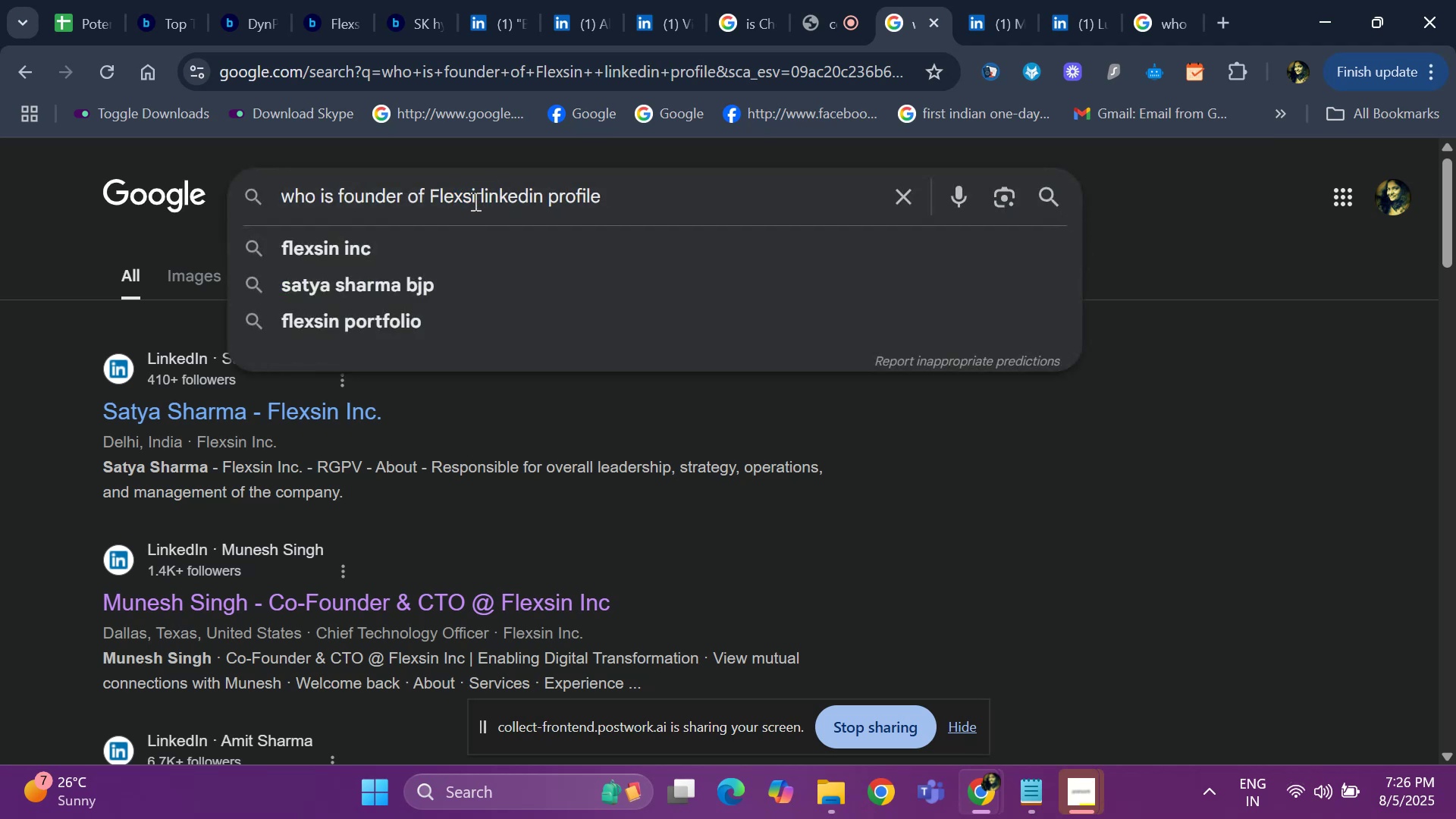 
key(Backspace)
 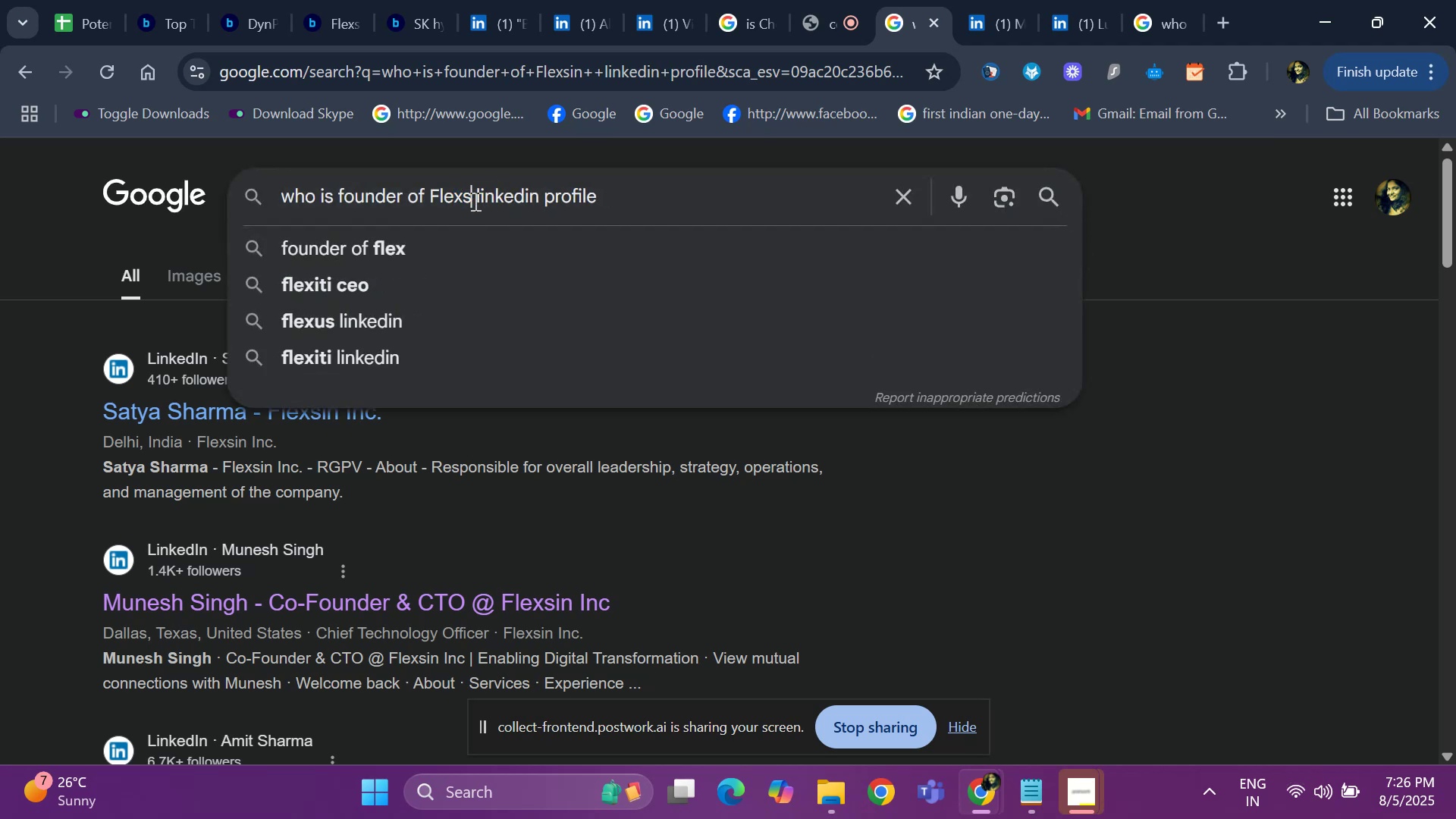 
key(Backspace)
 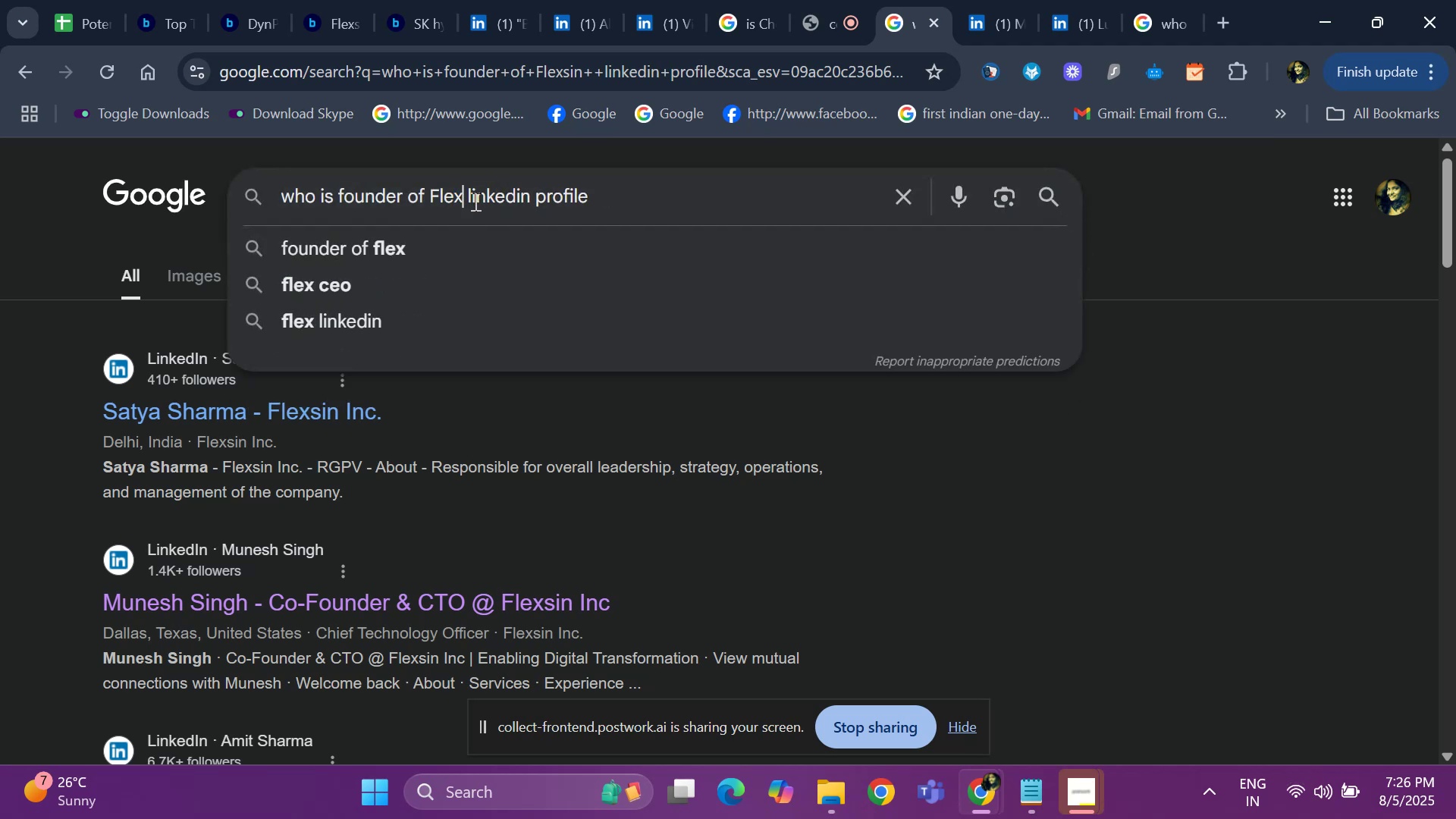 
key(Backspace)
 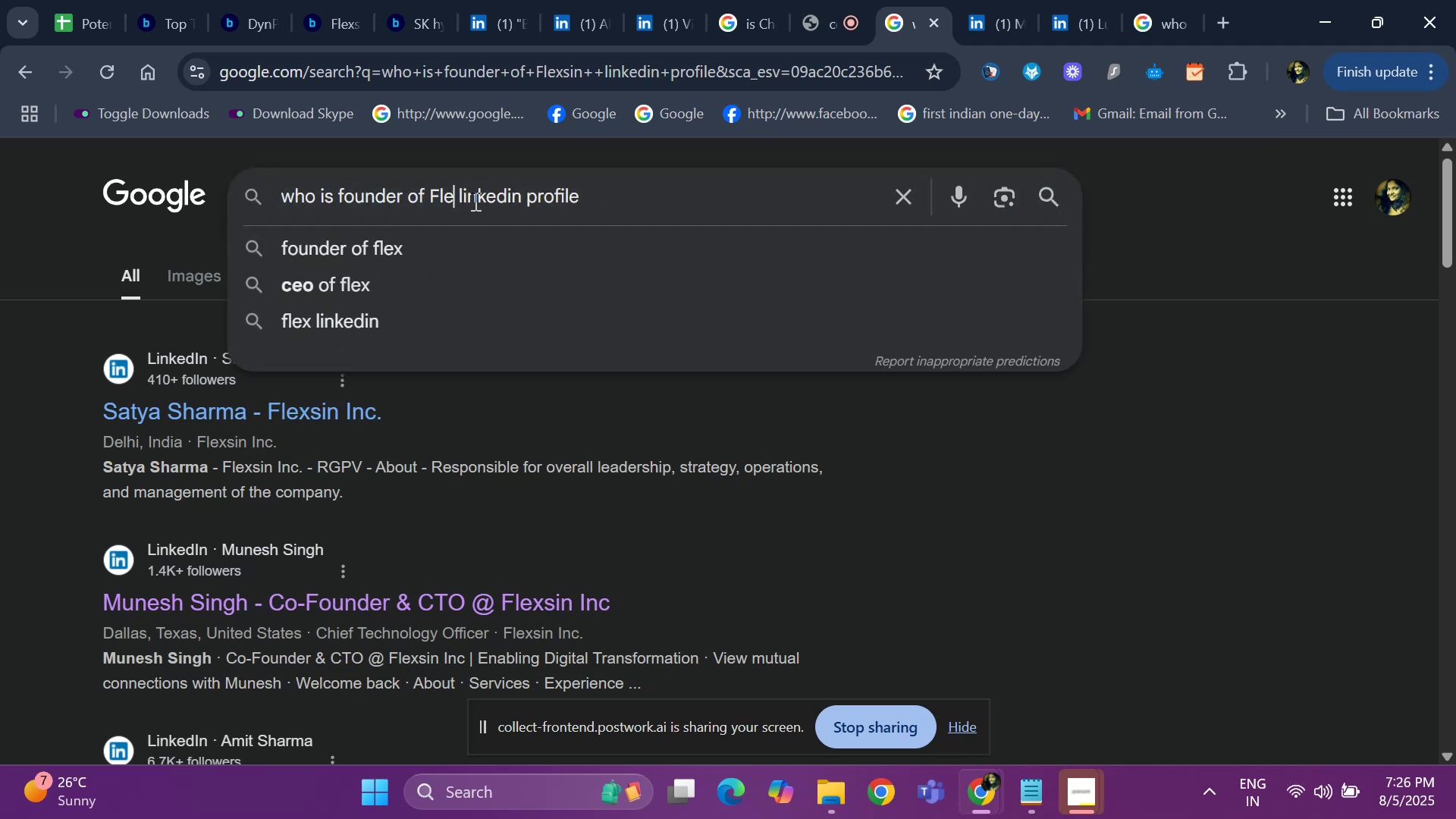 
key(Backspace)
 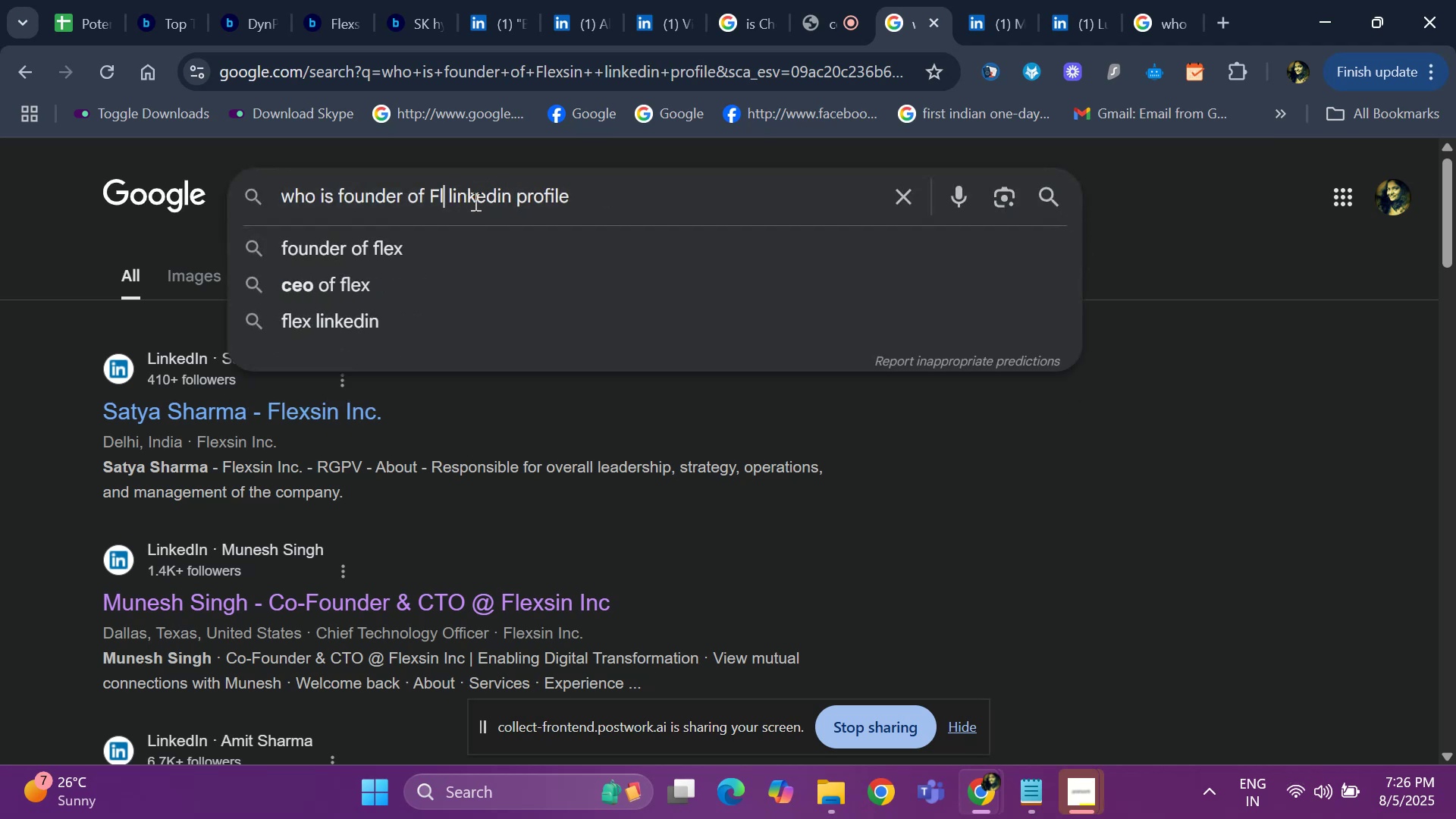 
key(Backspace)
 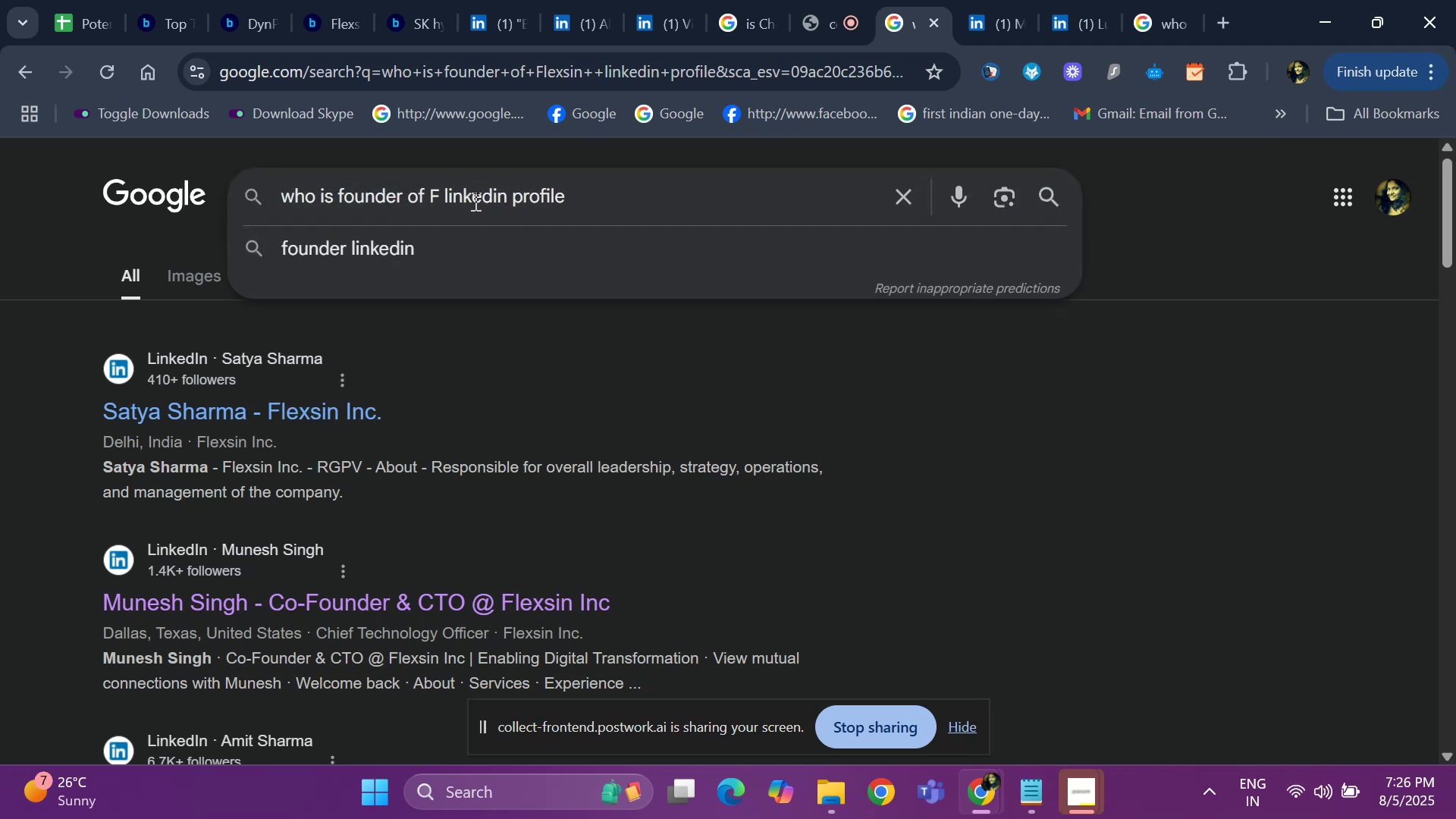 
key(Backspace)
 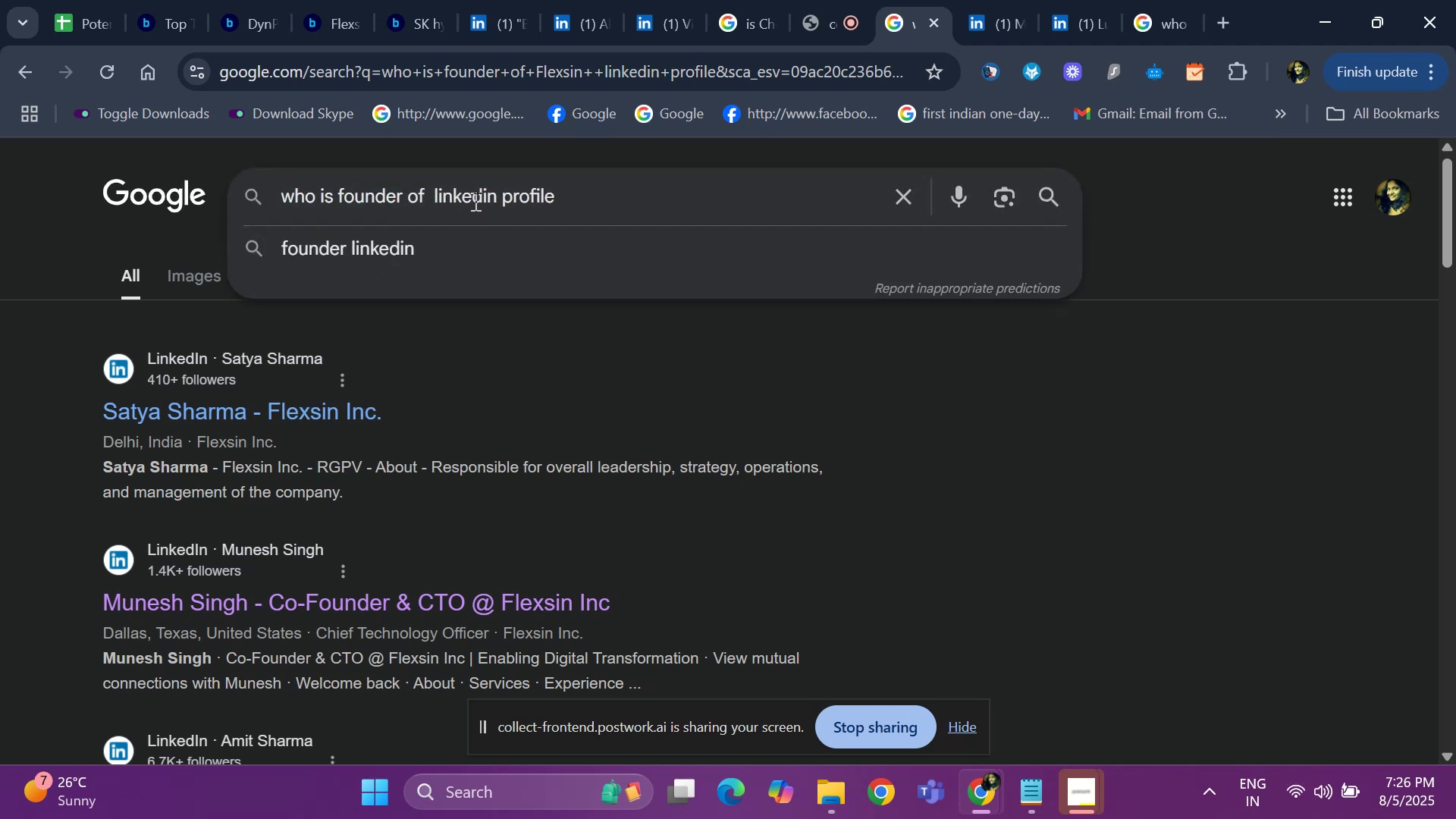 
key(Control+ControlLeft)
 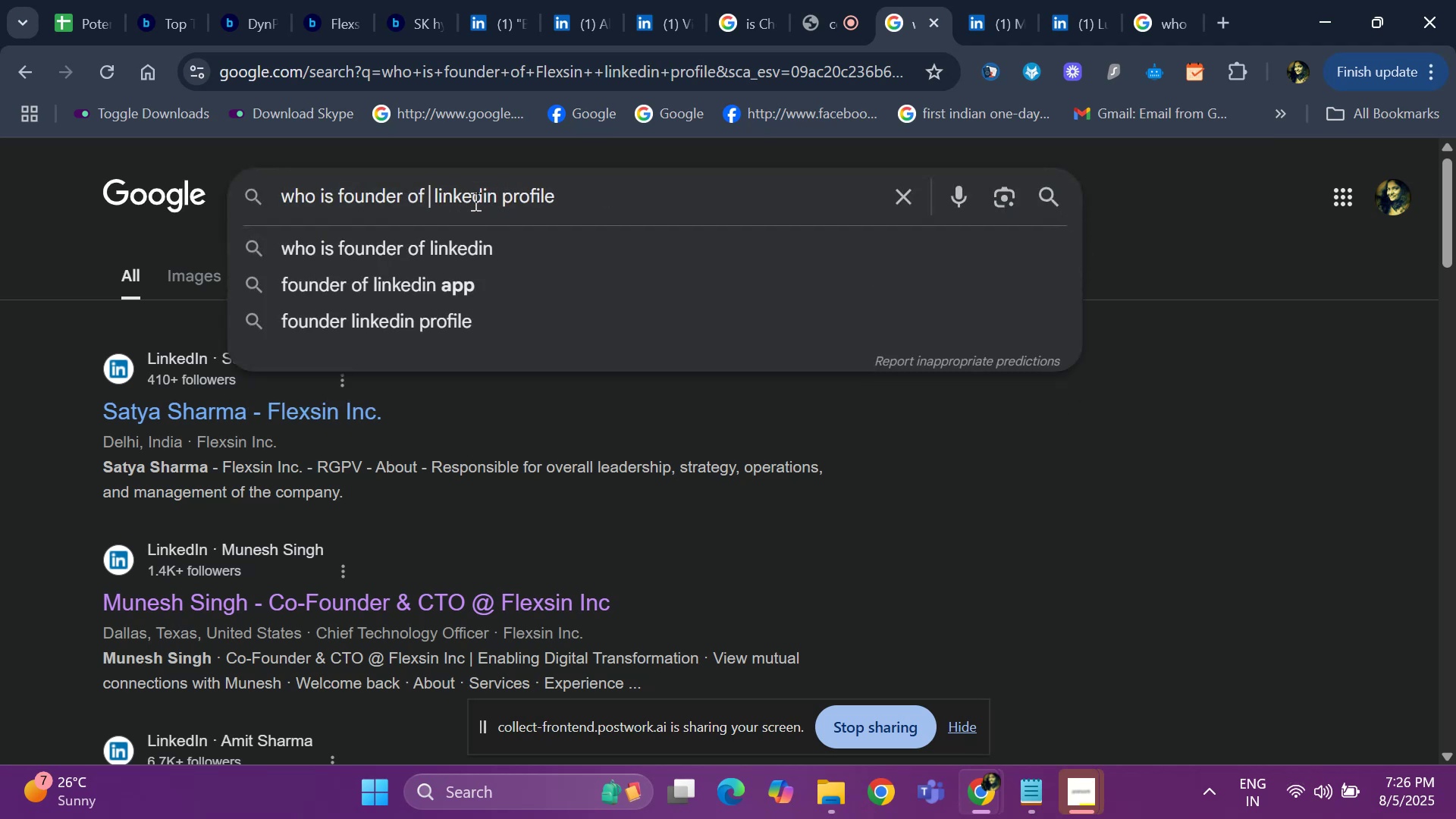 
key(Control+V)
 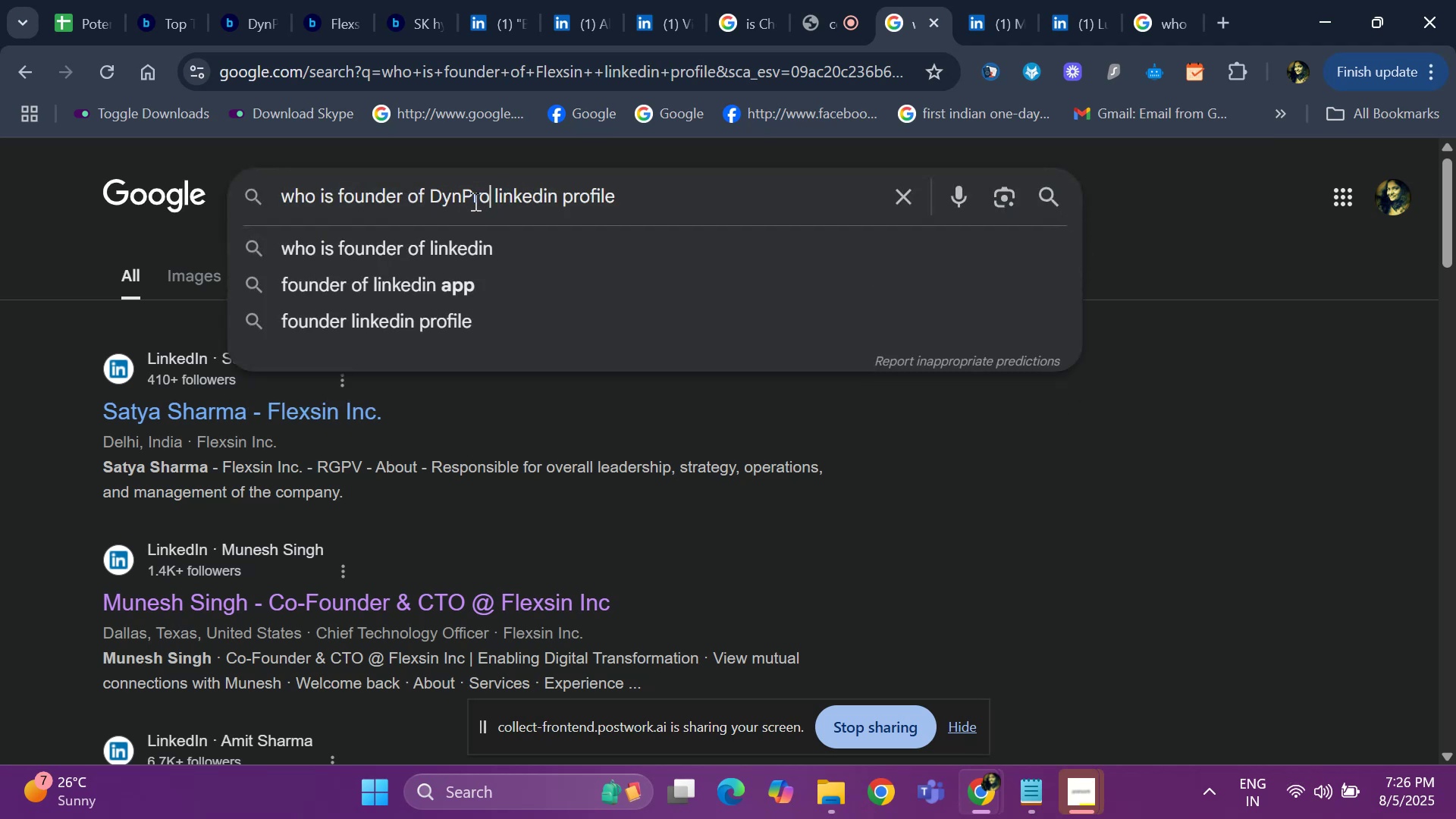 
key(Space)
 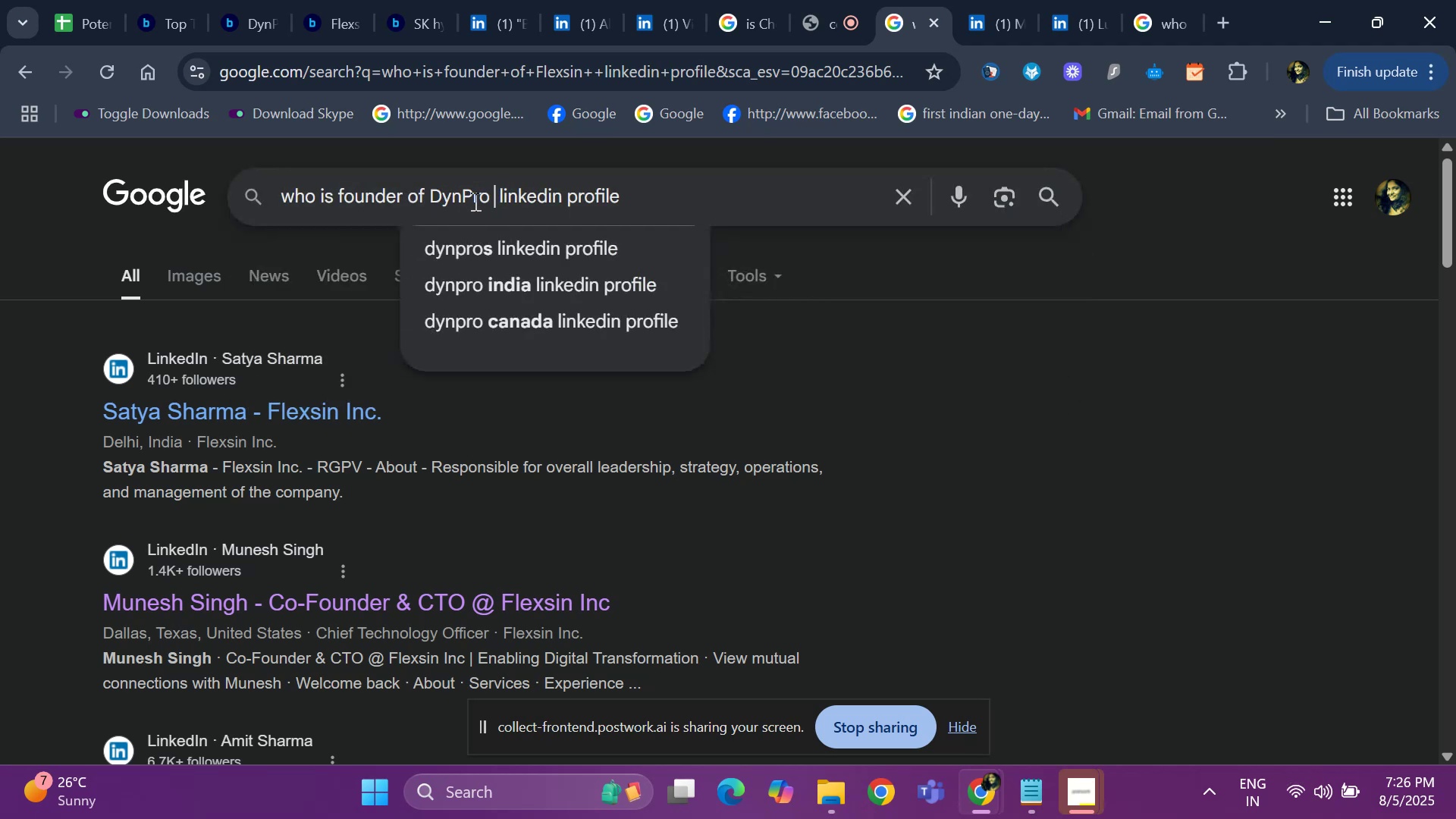 
key(Enter)
 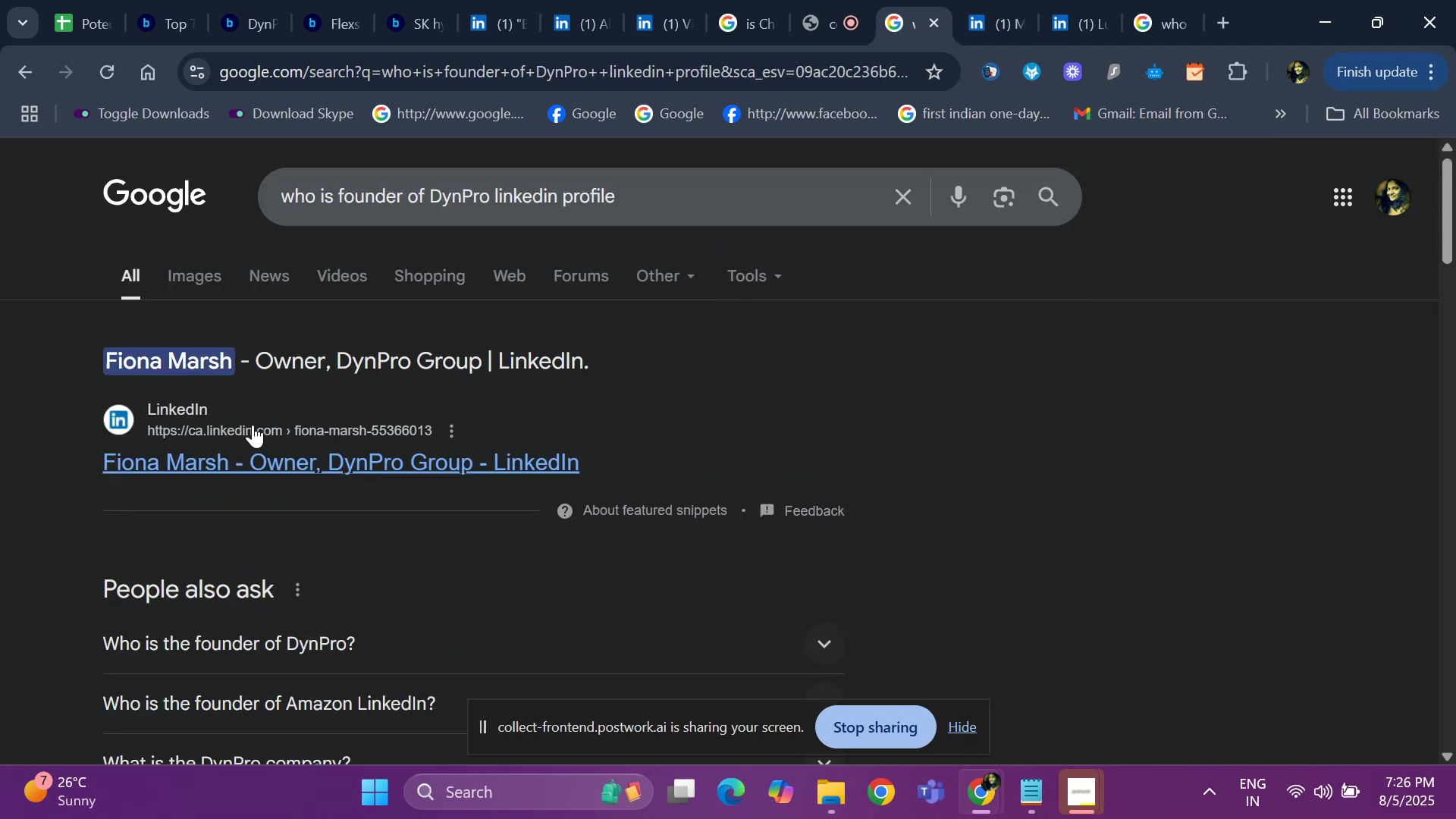 
scroll: coordinate [250, 432], scroll_direction: down, amount: 1.0
 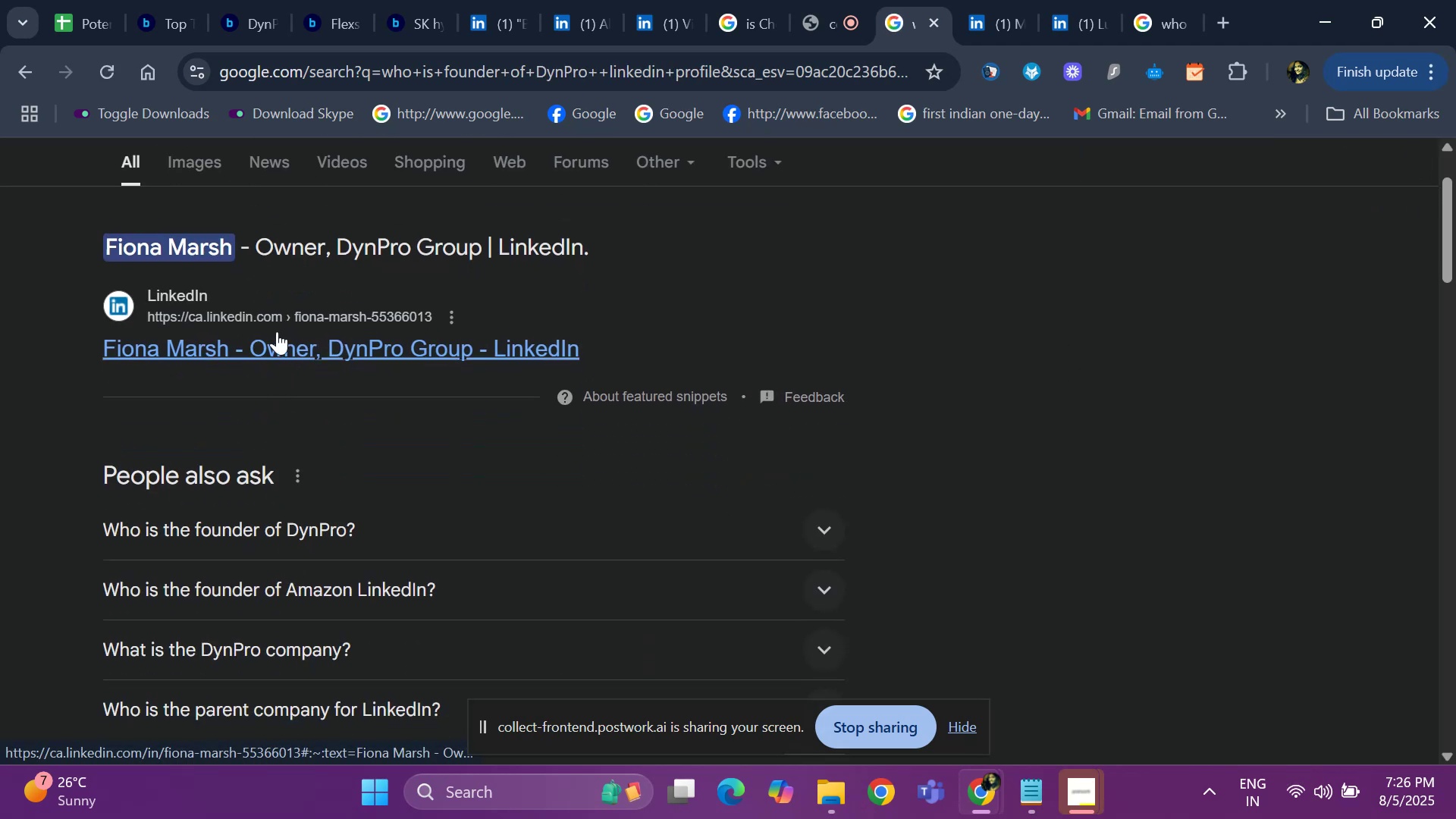 
right_click([273, 347])
 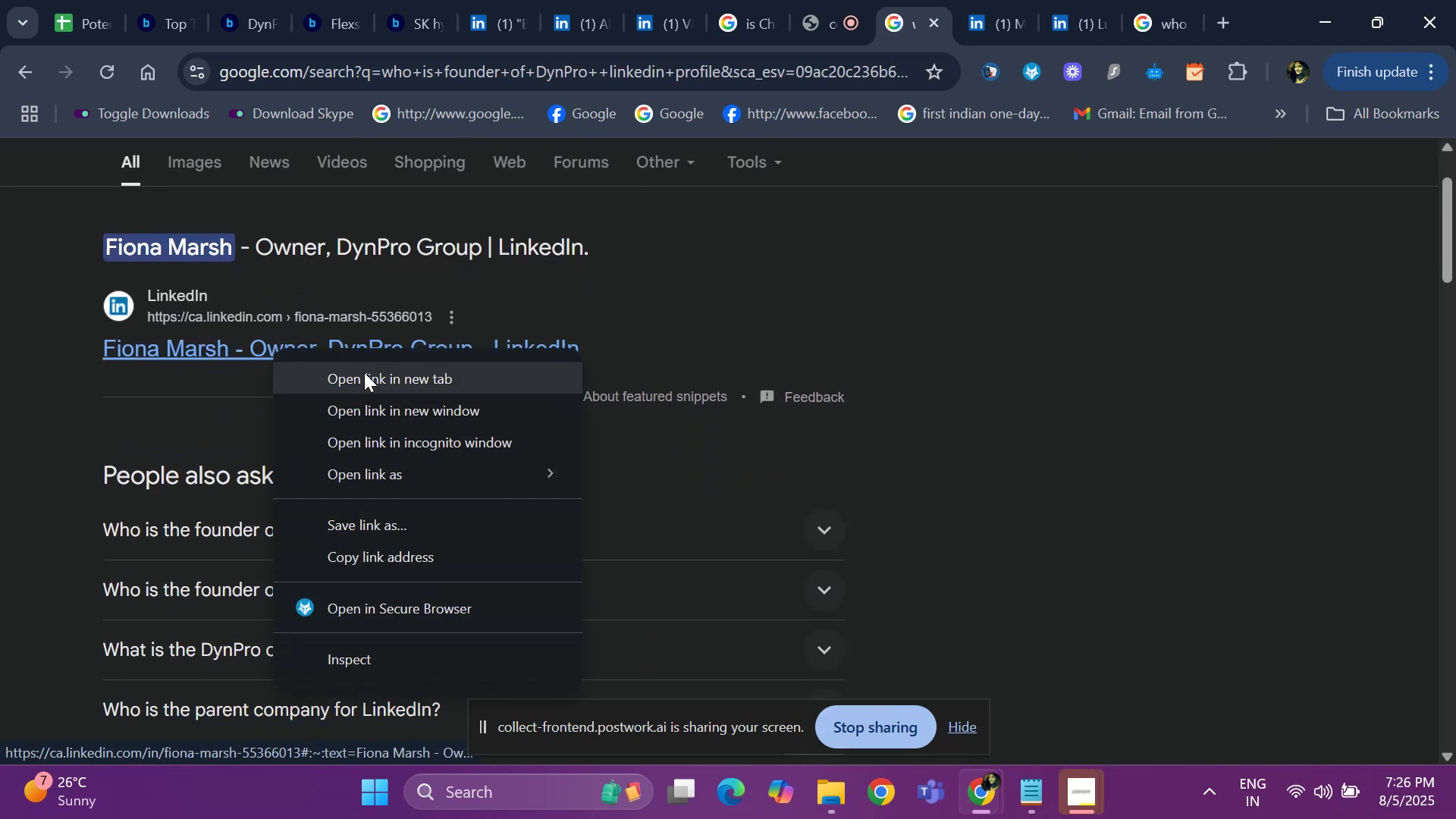 
left_click([367, 381])
 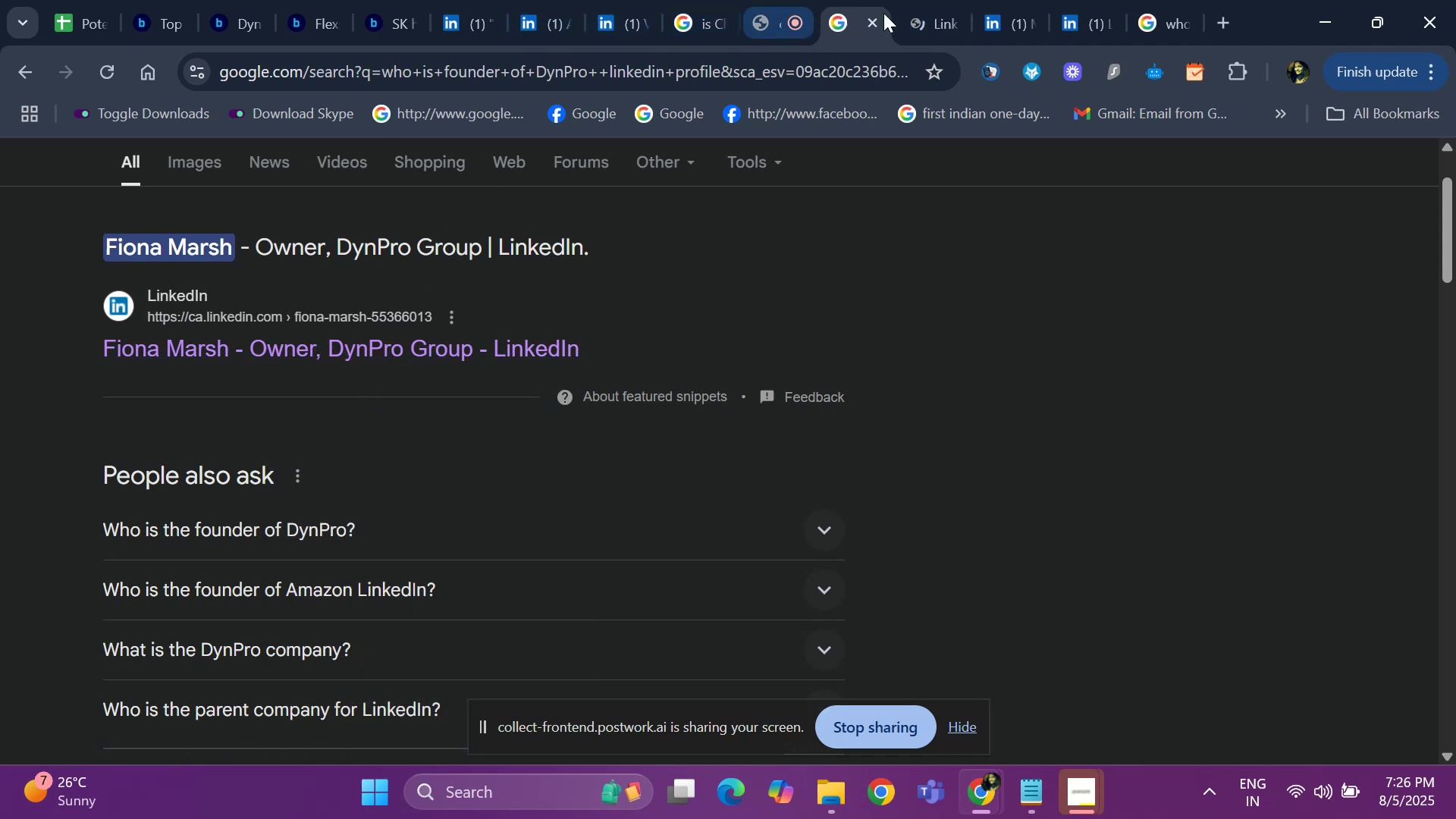 
left_click([931, 20])
 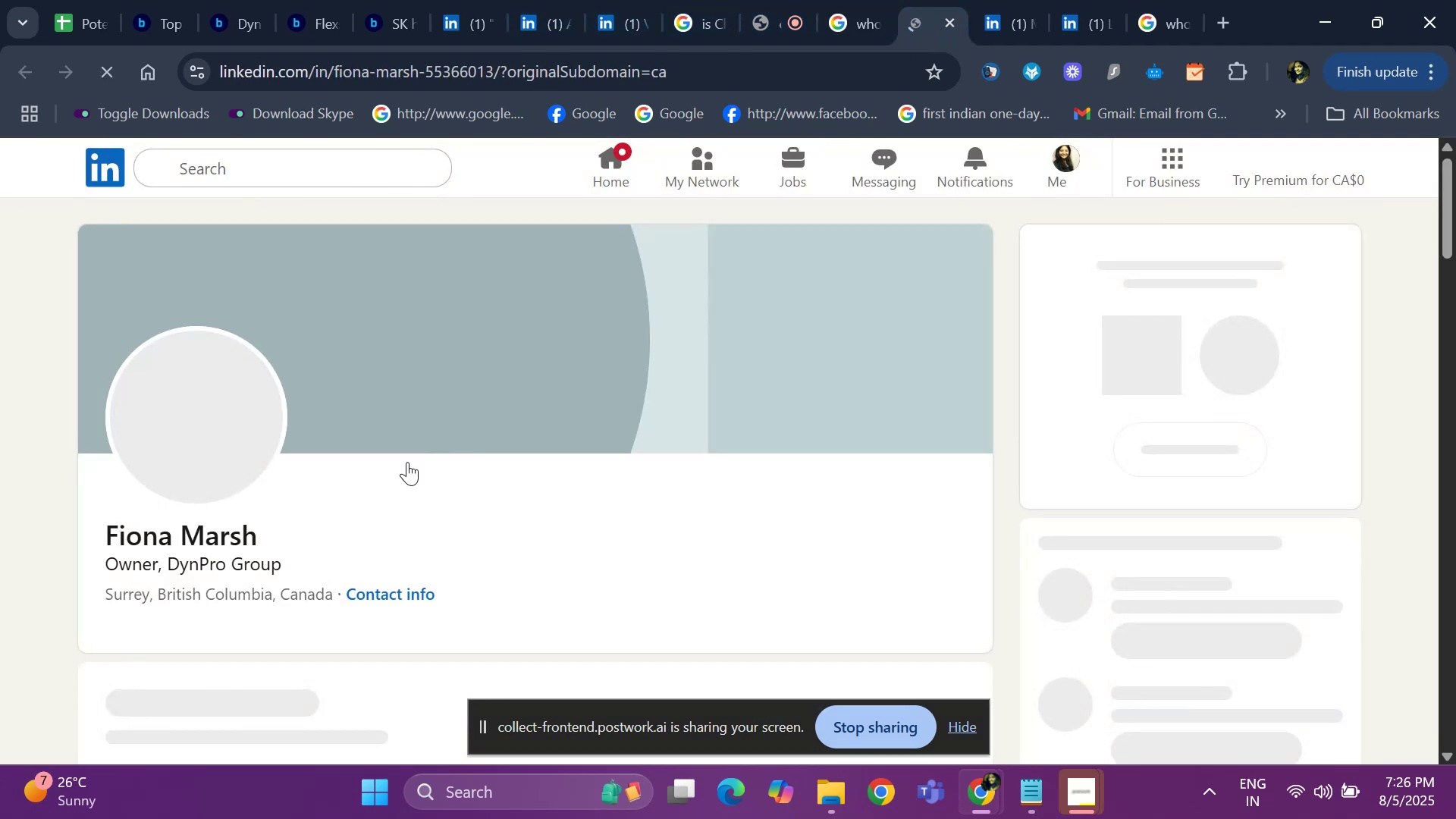 
scroll: coordinate [256, 560], scroll_direction: down, amount: 4.0
 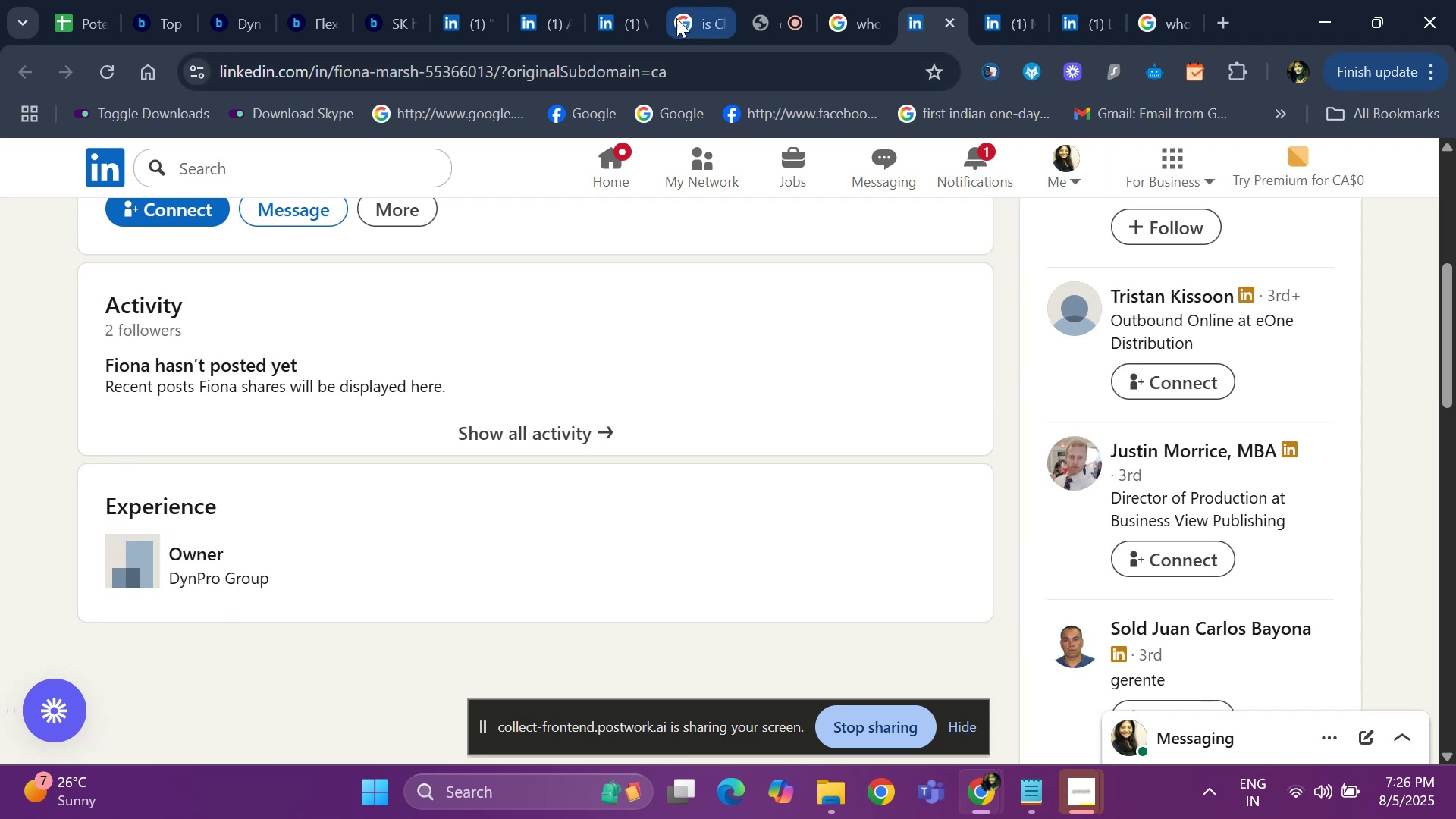 
left_click([162, 20])
 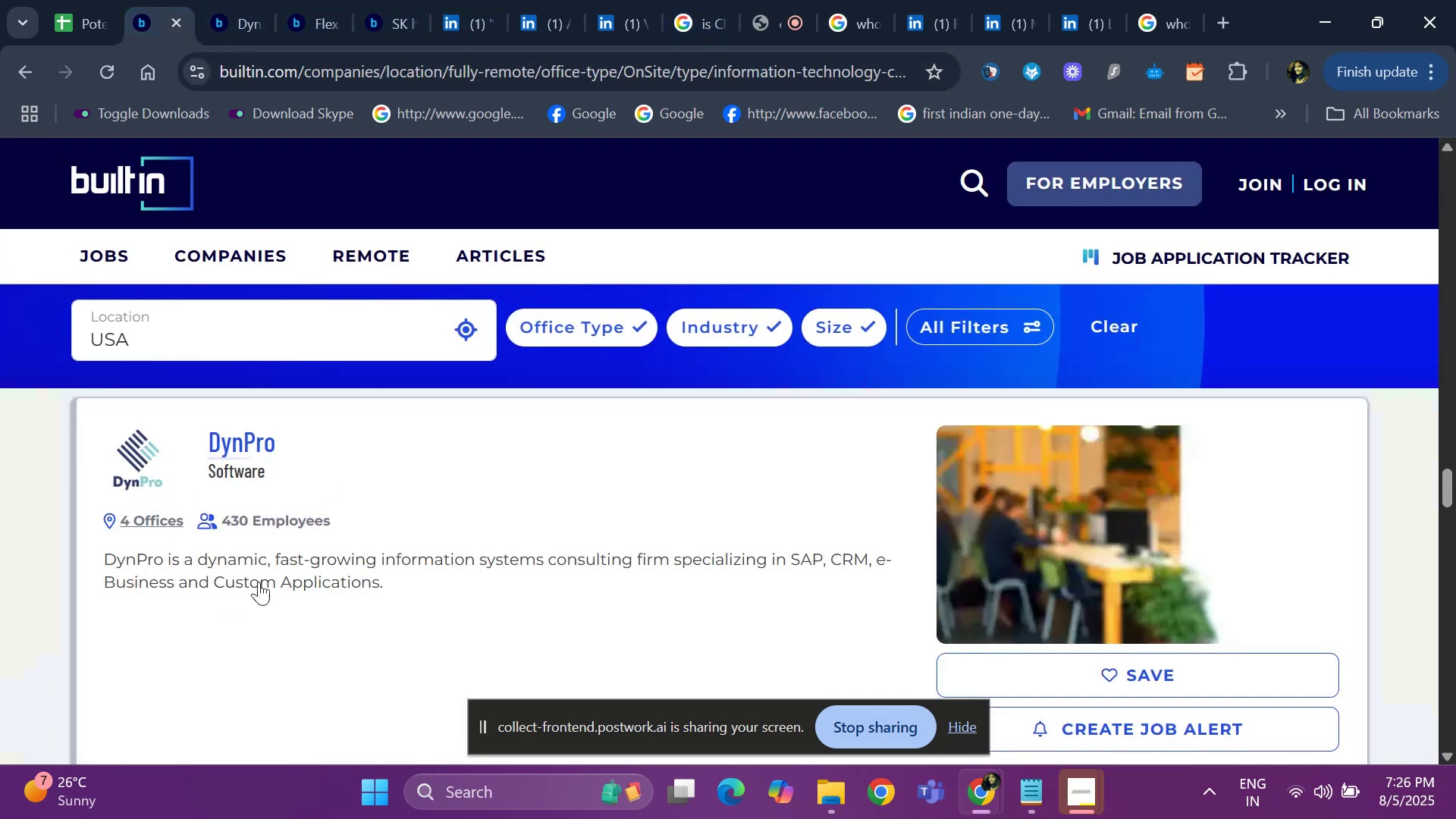 
scroll: coordinate [287, 619], scroll_direction: down, amount: 6.0
 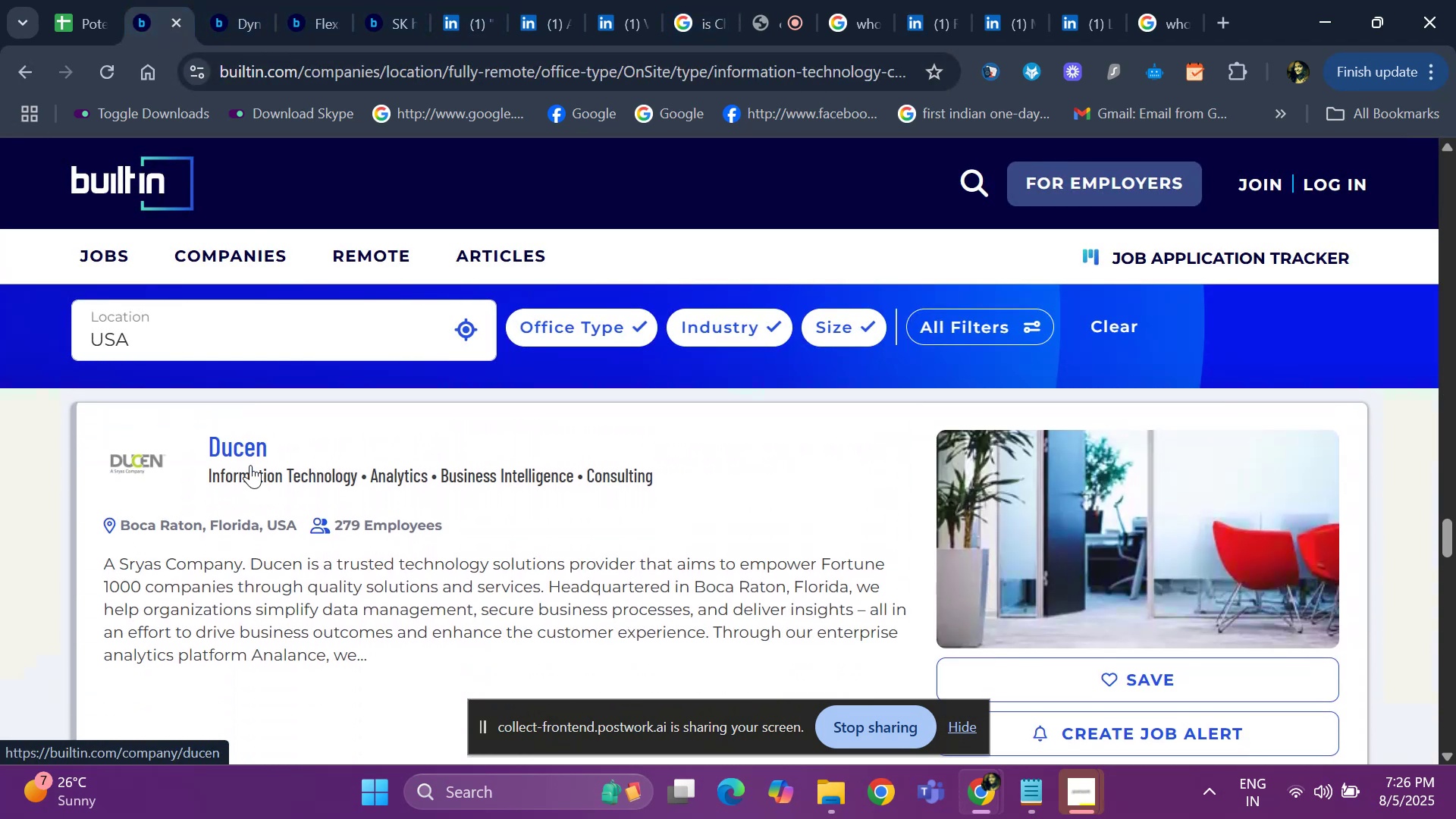 
right_click([243, 454])
 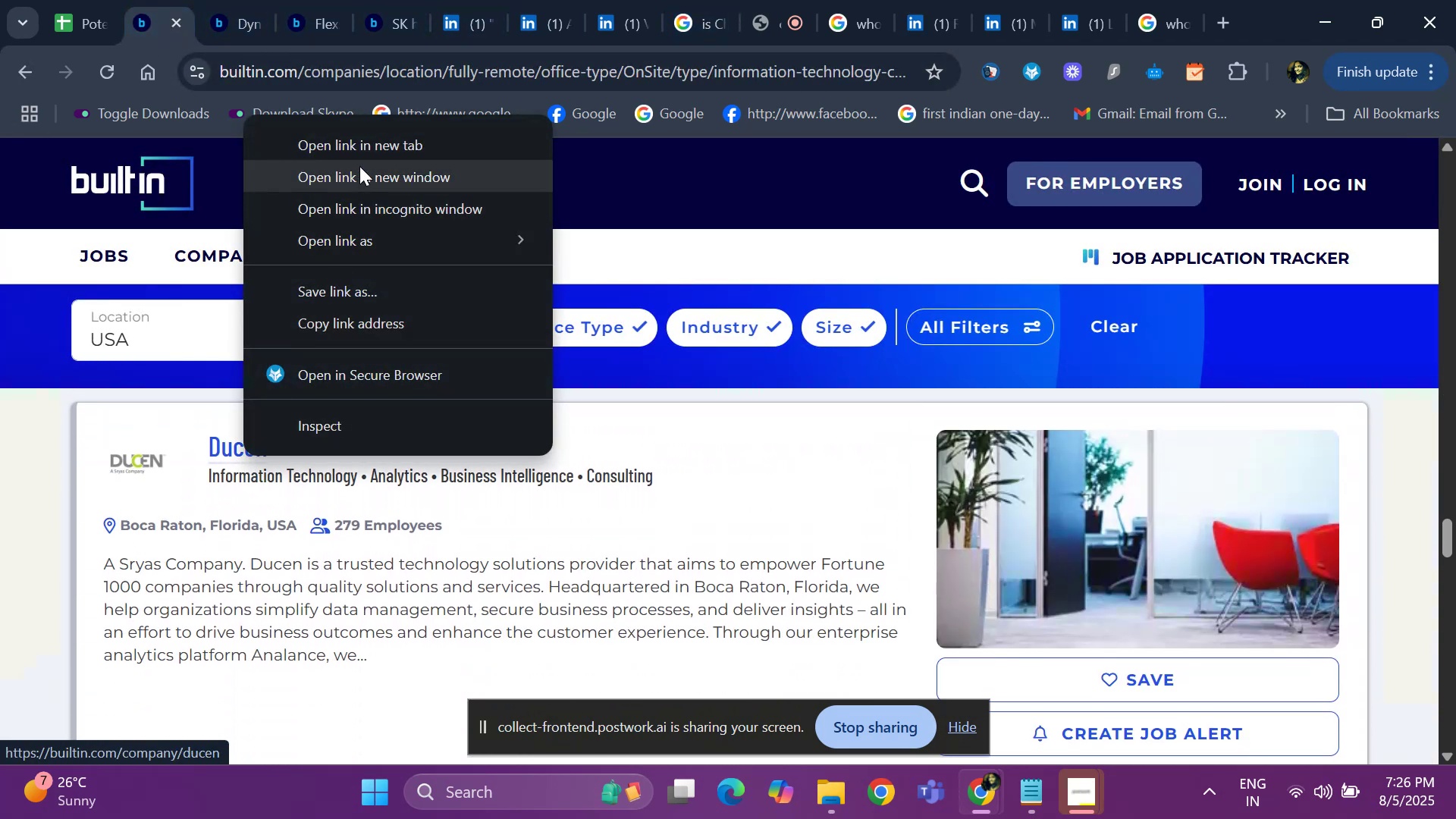 
left_click([367, 140])
 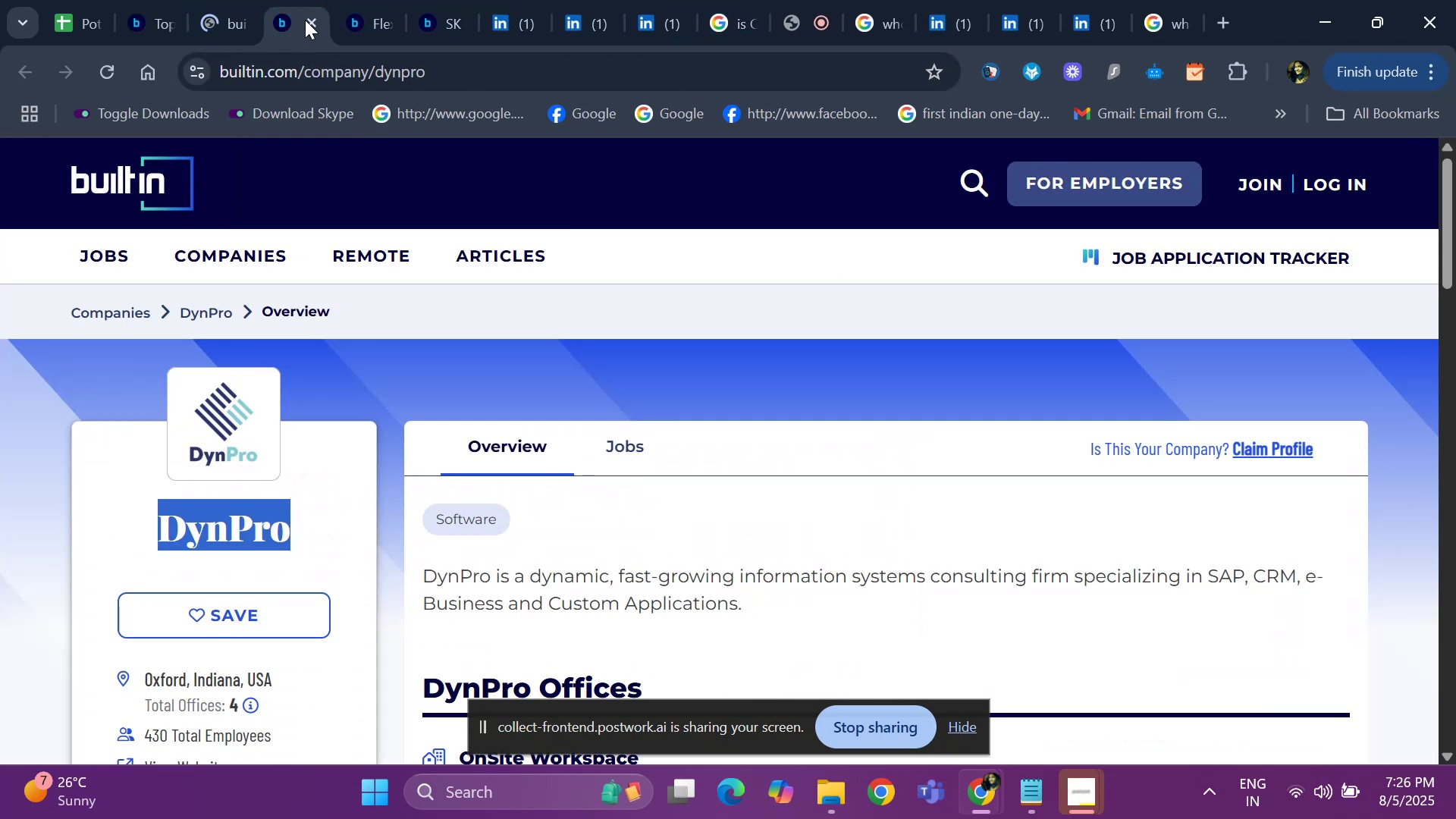 
double_click([309, 20])
 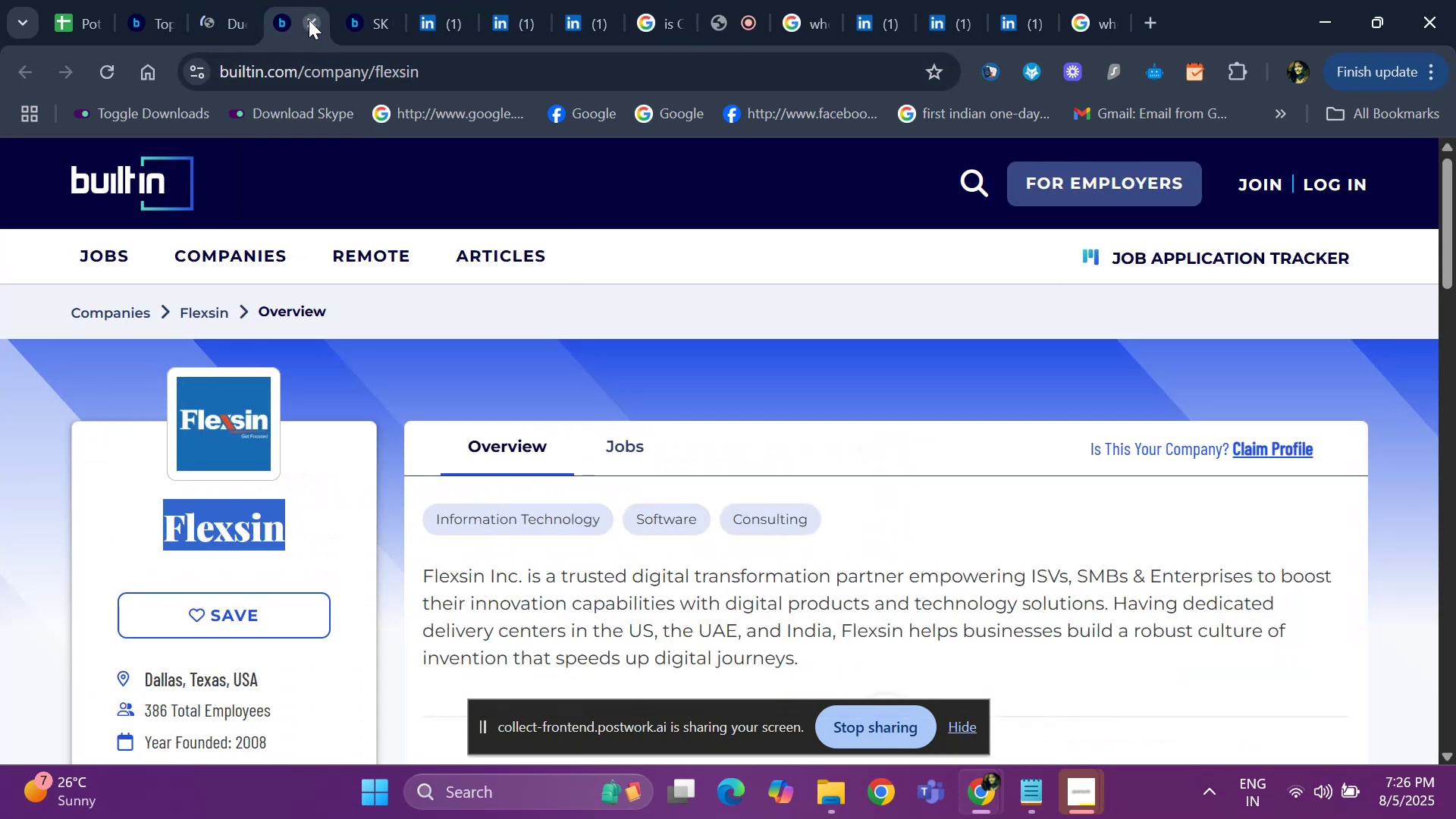 
left_click([309, 20])
 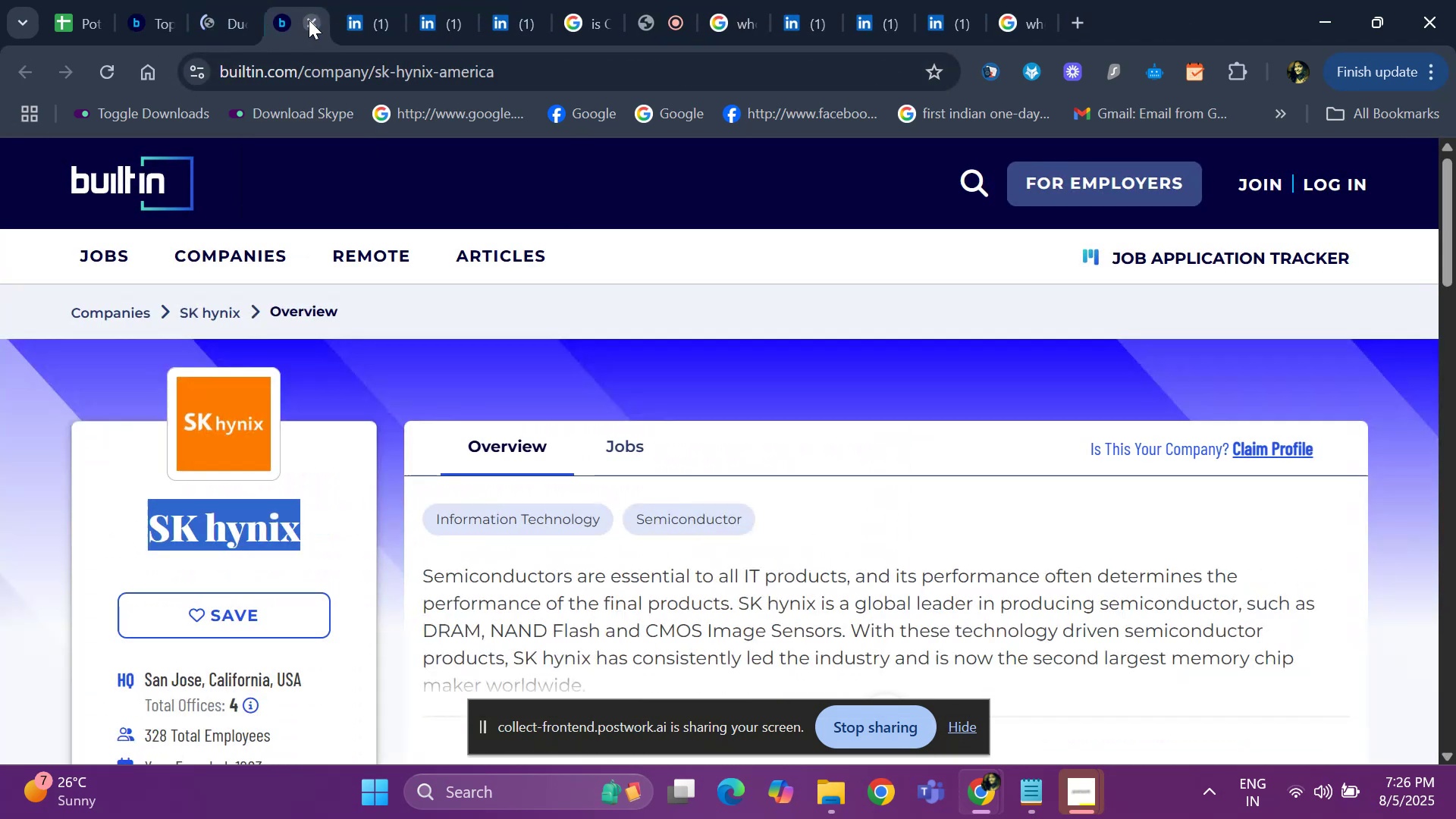 
left_click([309, 20])
 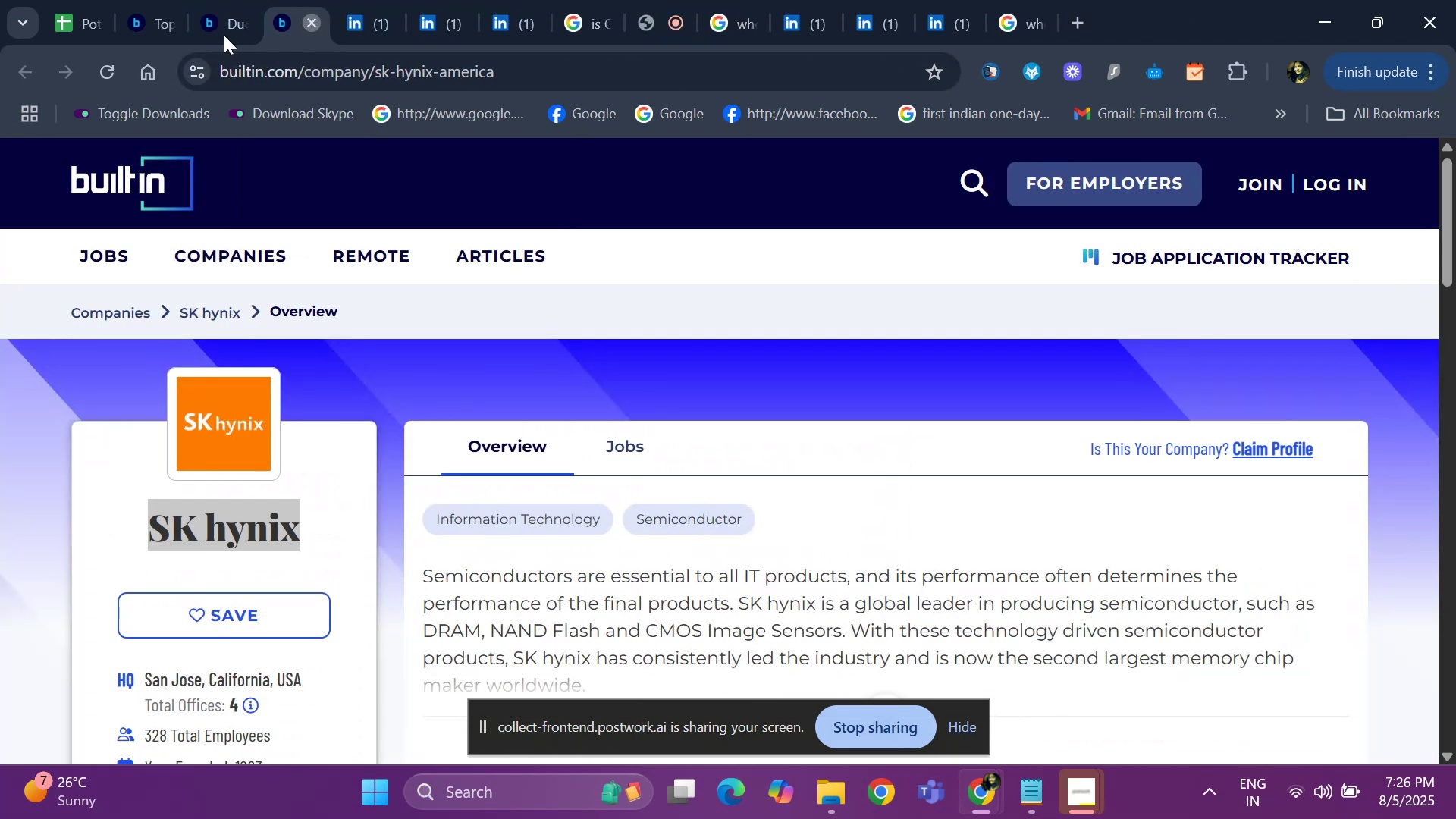 
left_click([224, 36])
 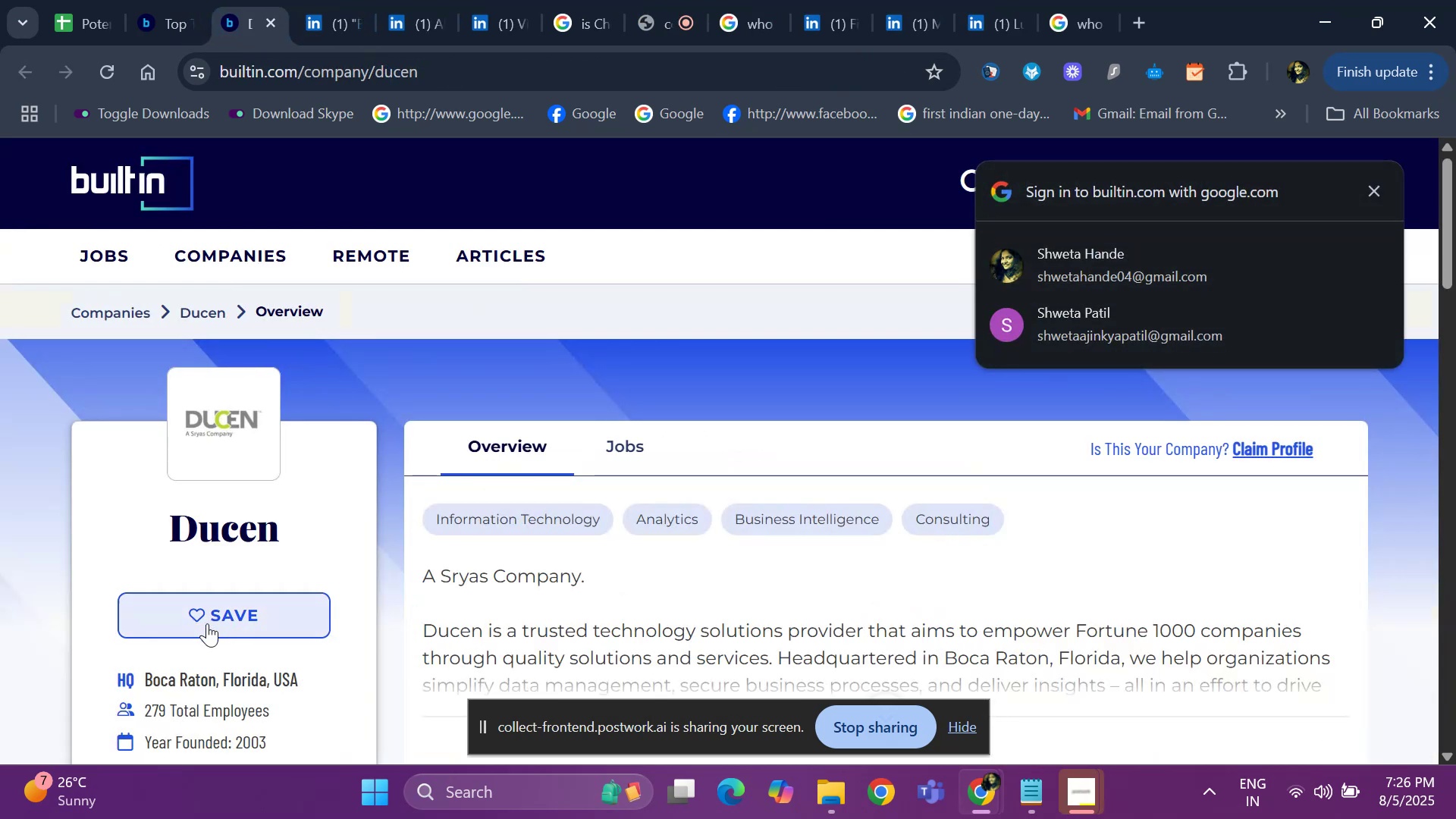 
left_click_drag(start_coordinate=[157, 513], to_coordinate=[315, 538])
 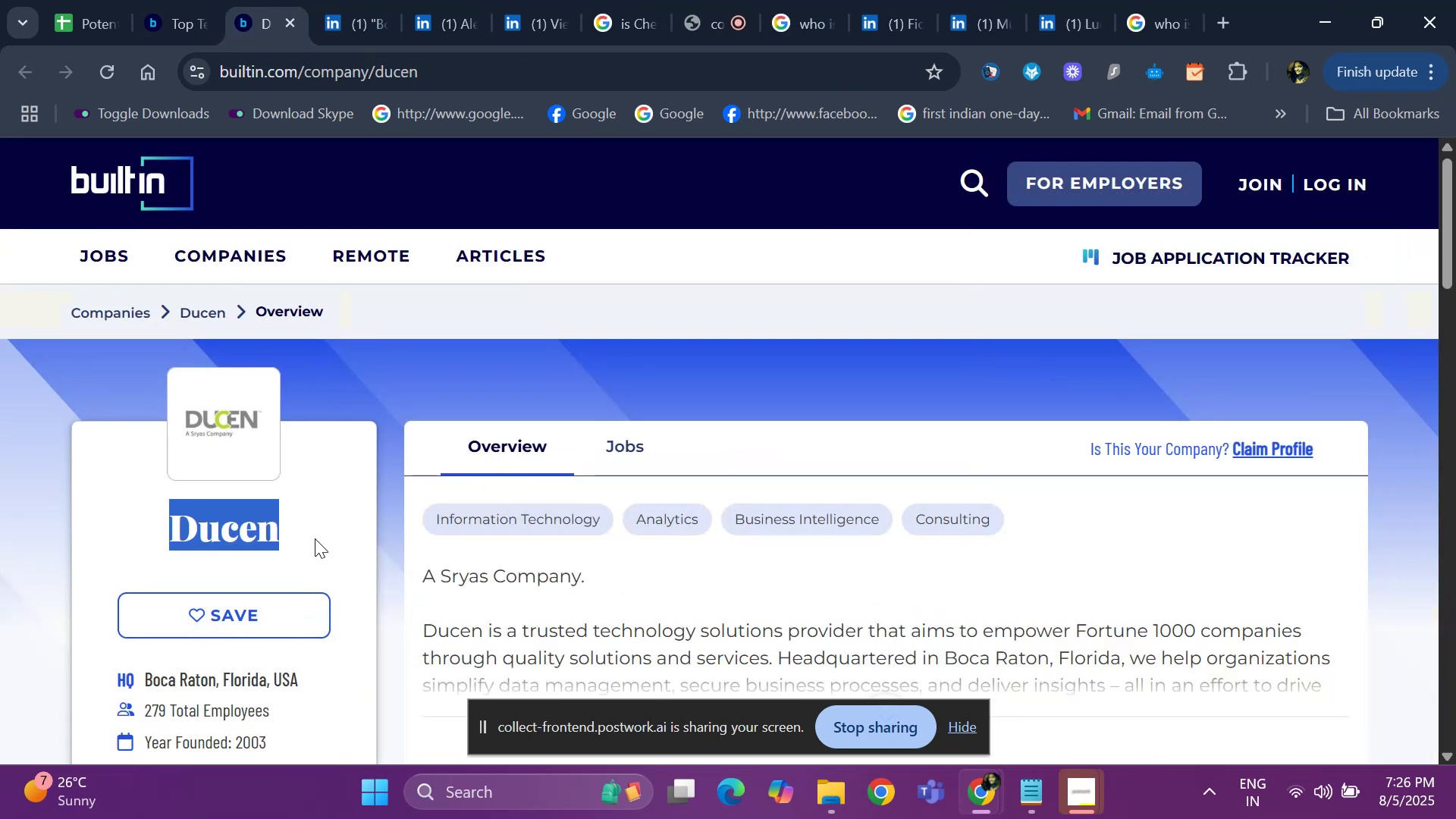 
key(Control+ControlLeft)
 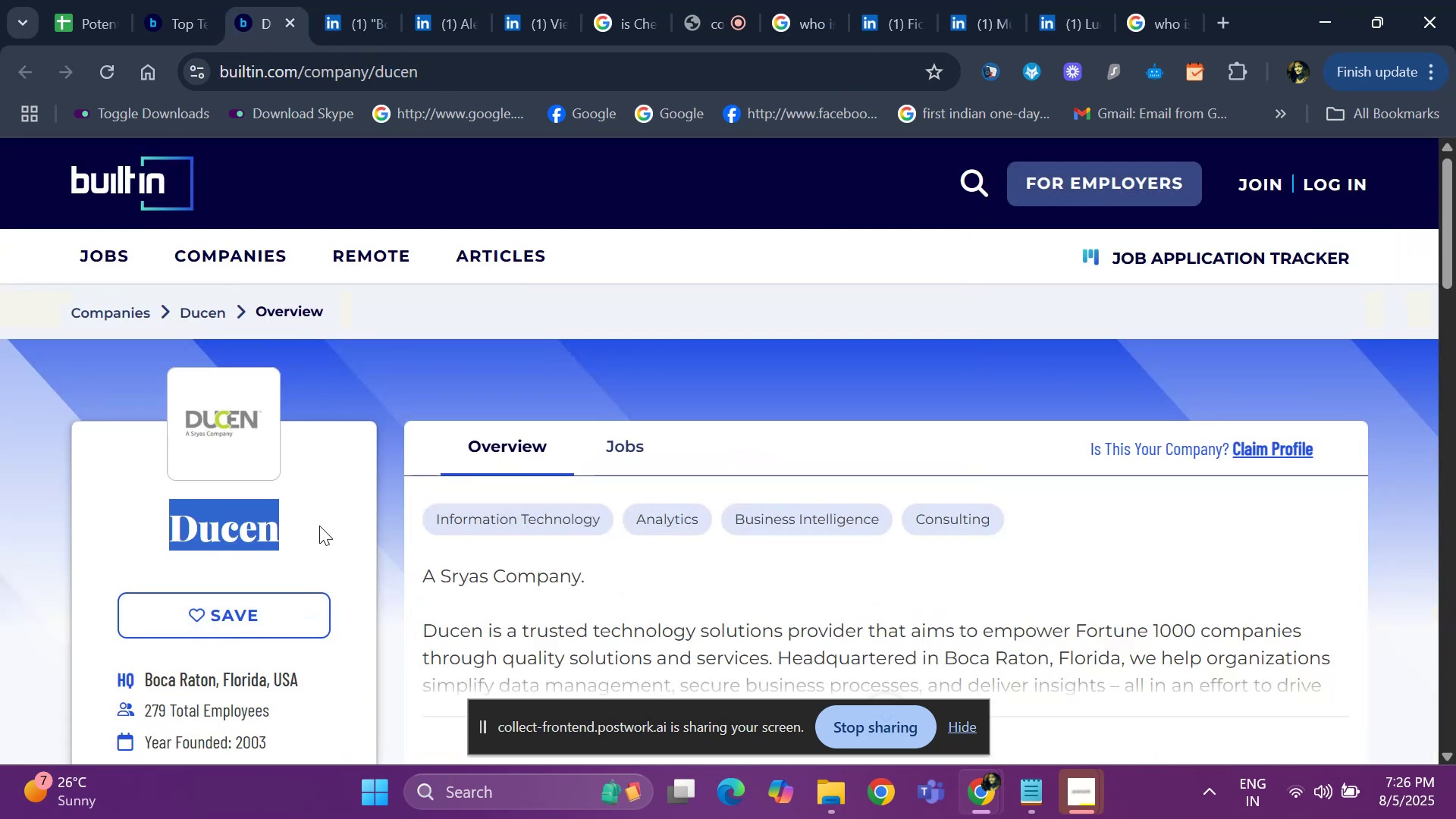 
key(Control+C)
 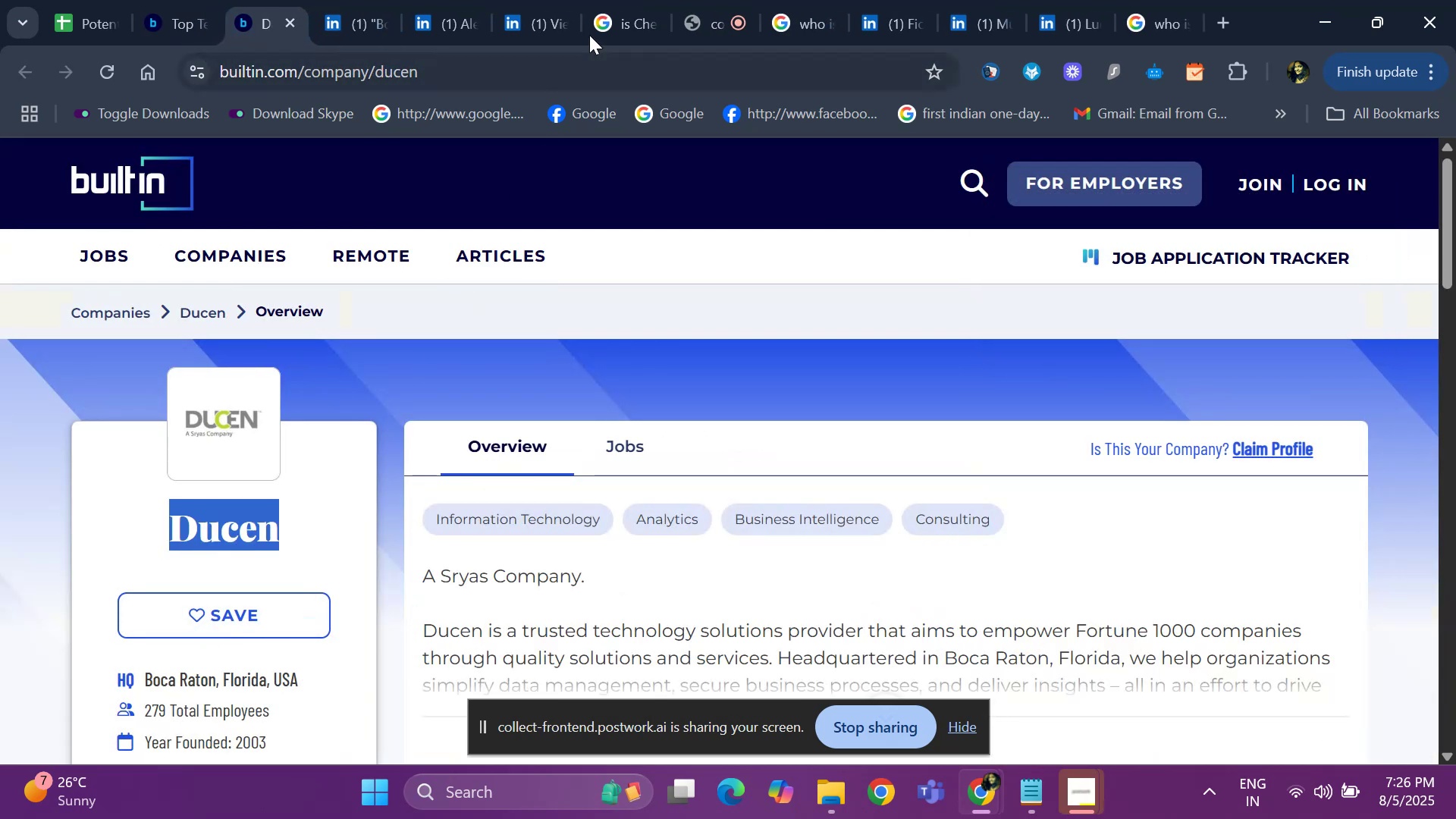 
left_click([612, 17])
 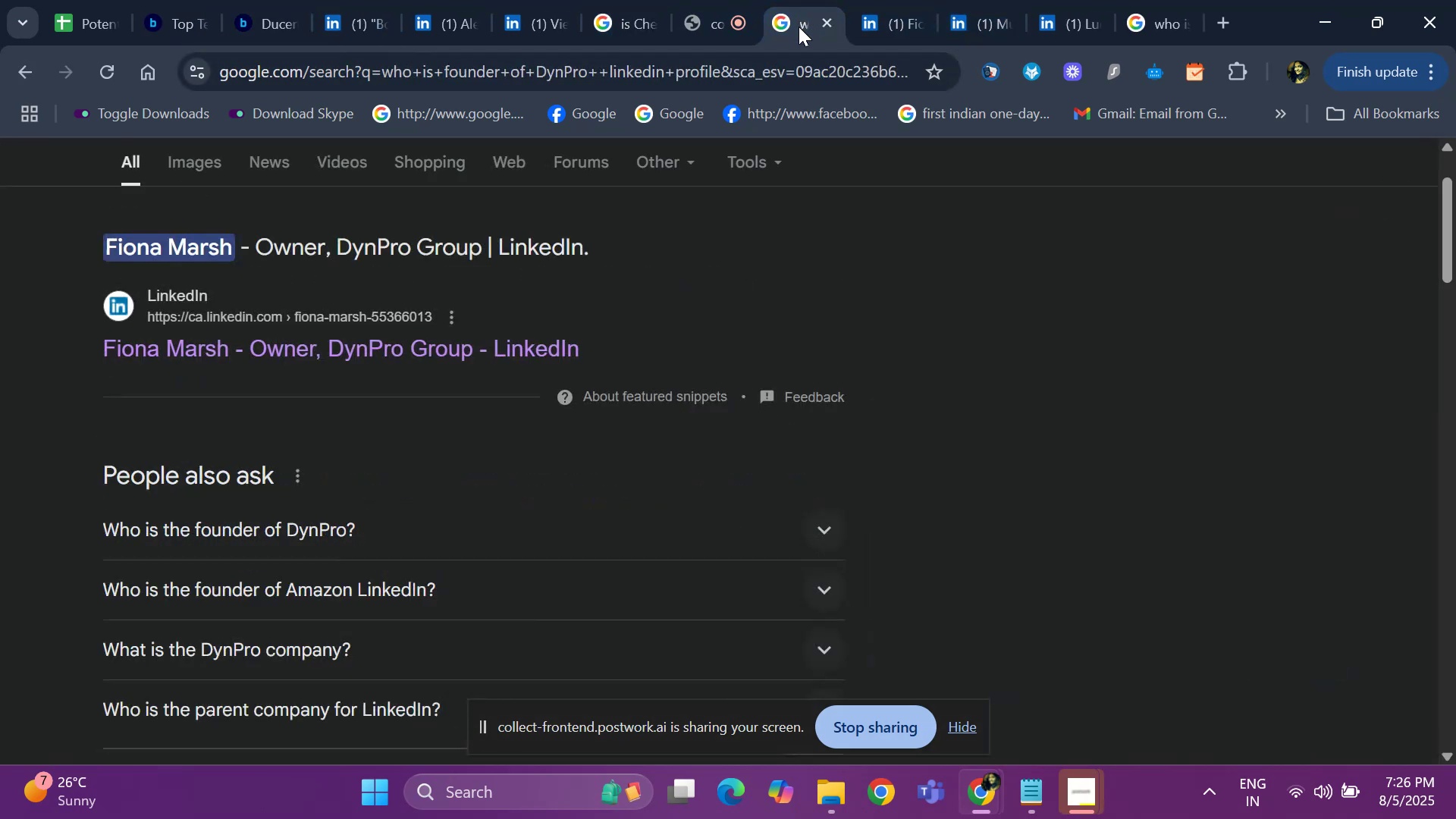 
scroll: coordinate [384, 370], scroll_direction: up, amount: 5.0
 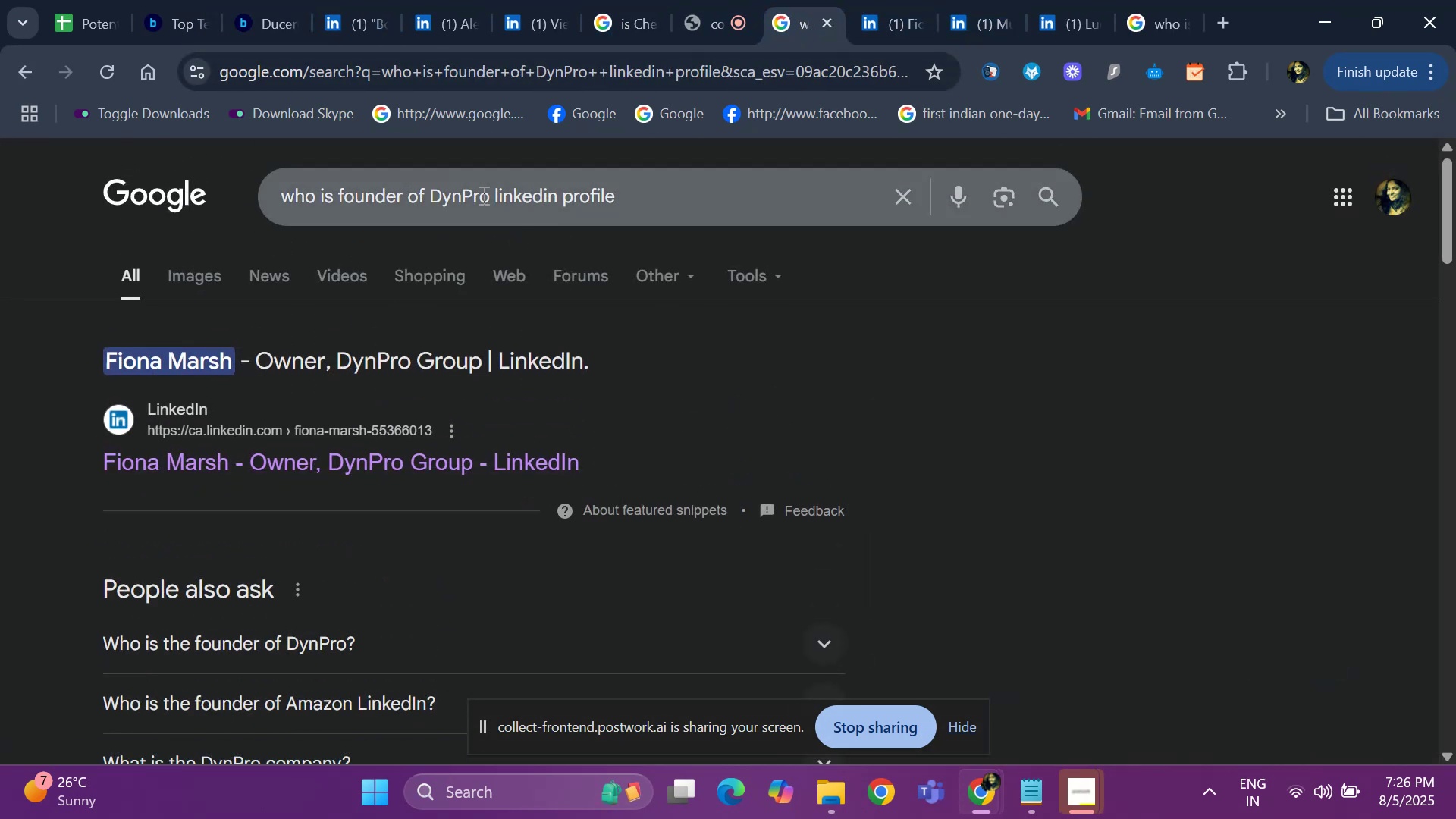 
left_click_drag(start_coordinate=[492, 195], to_coordinate=[428, 194])
 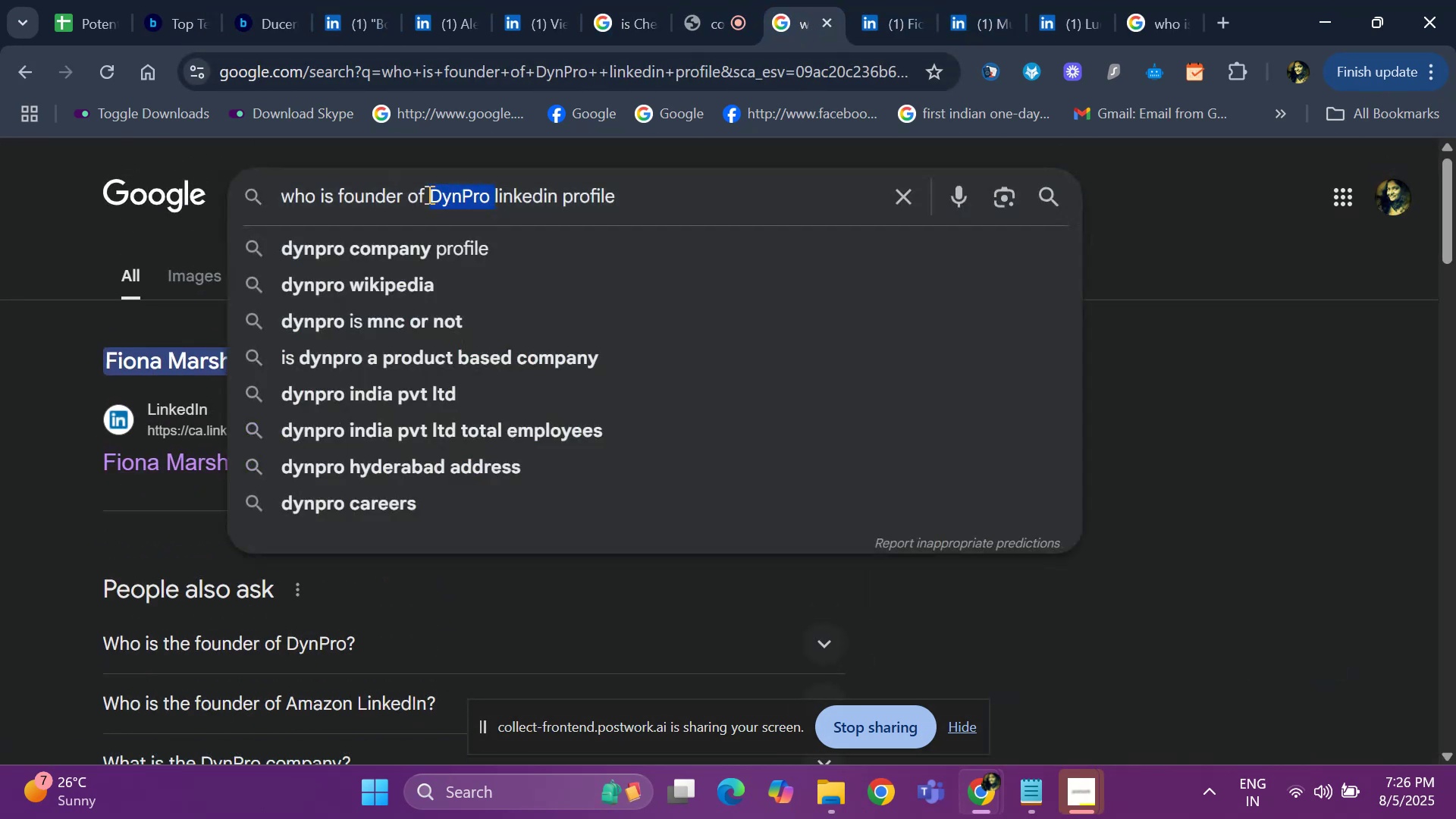 
key(Backspace)
 